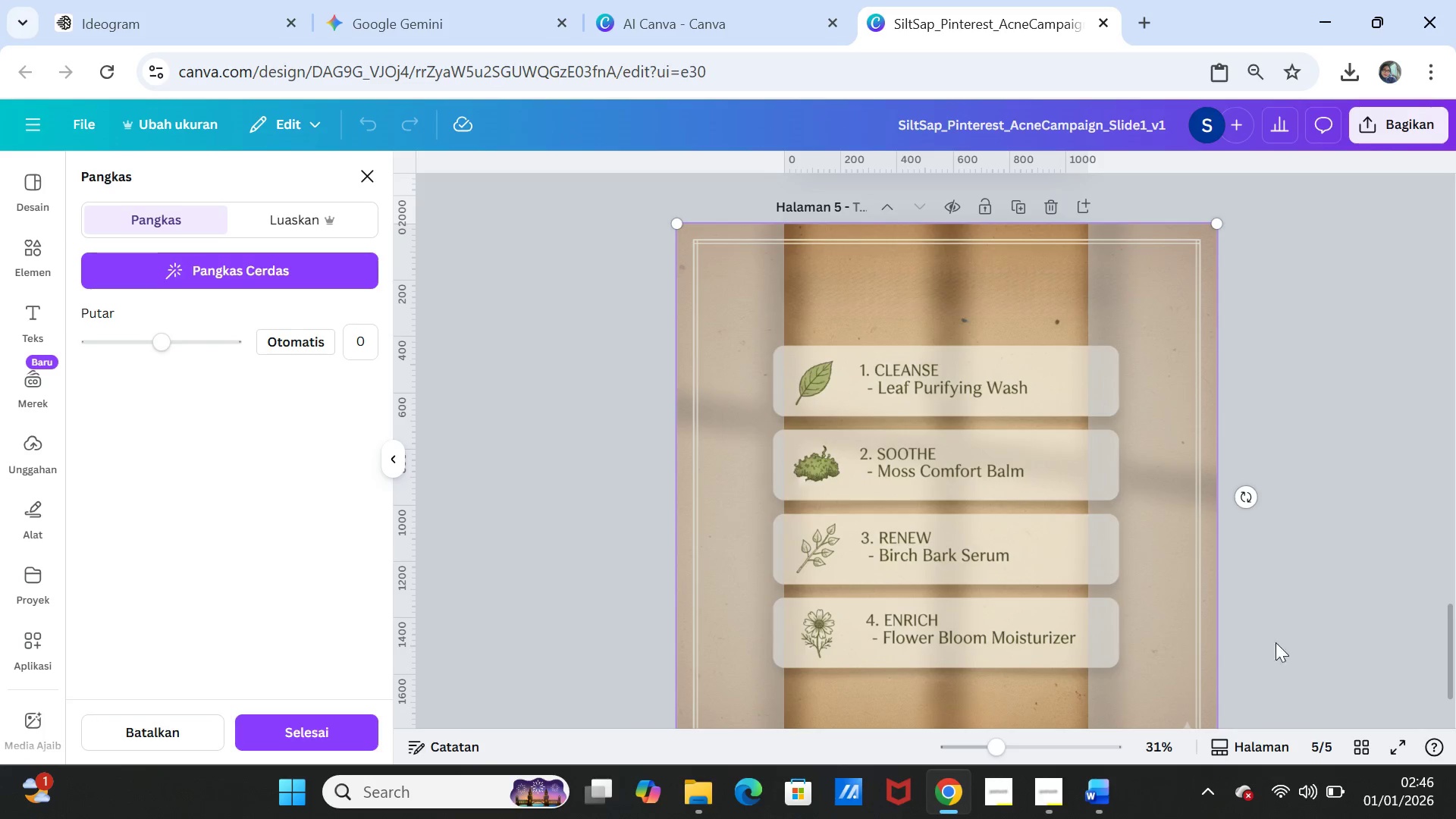 
left_click([1289, 646])
 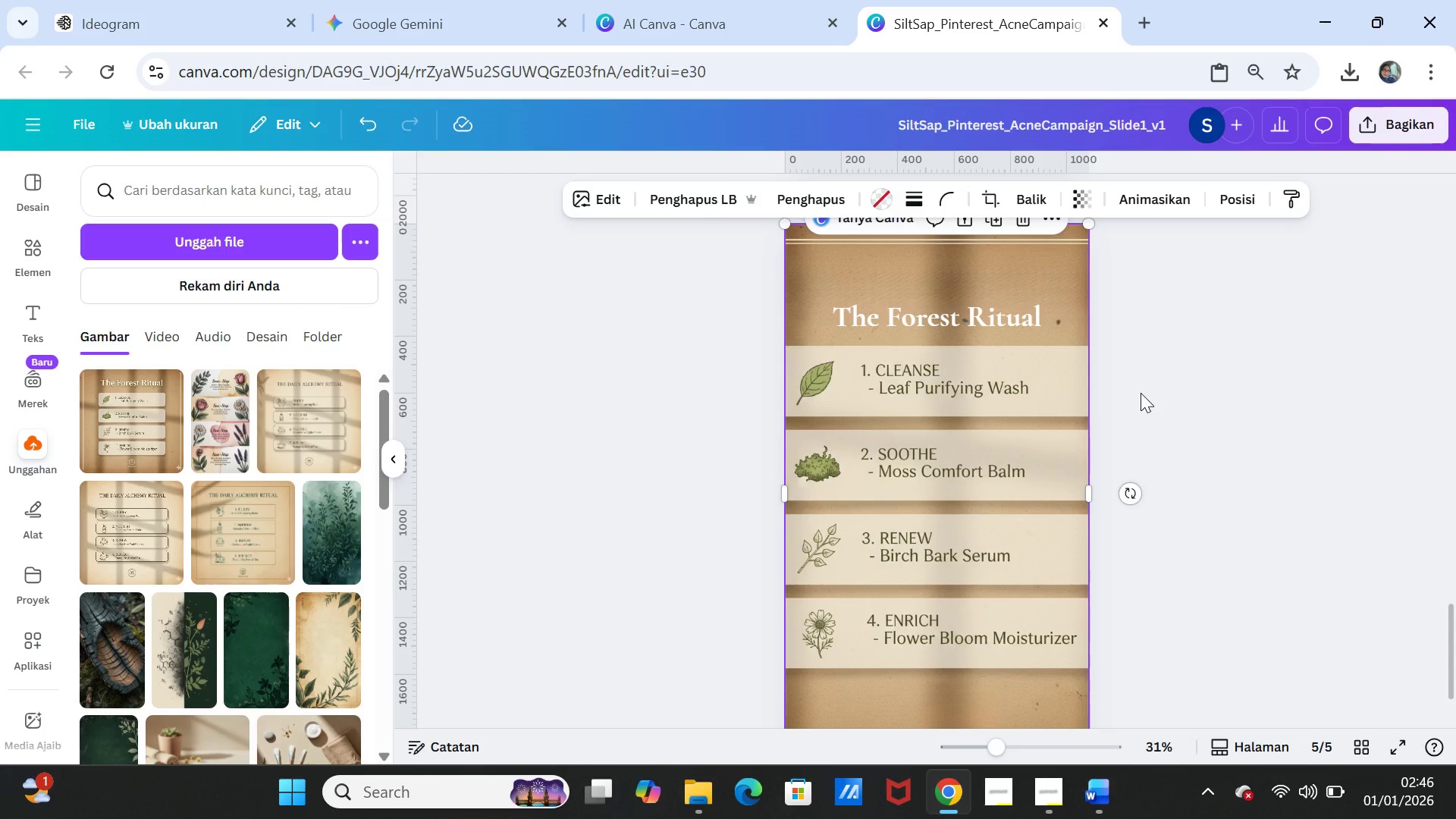 
scroll: coordinate [1147, 392], scroll_direction: up, amount: 7.0
 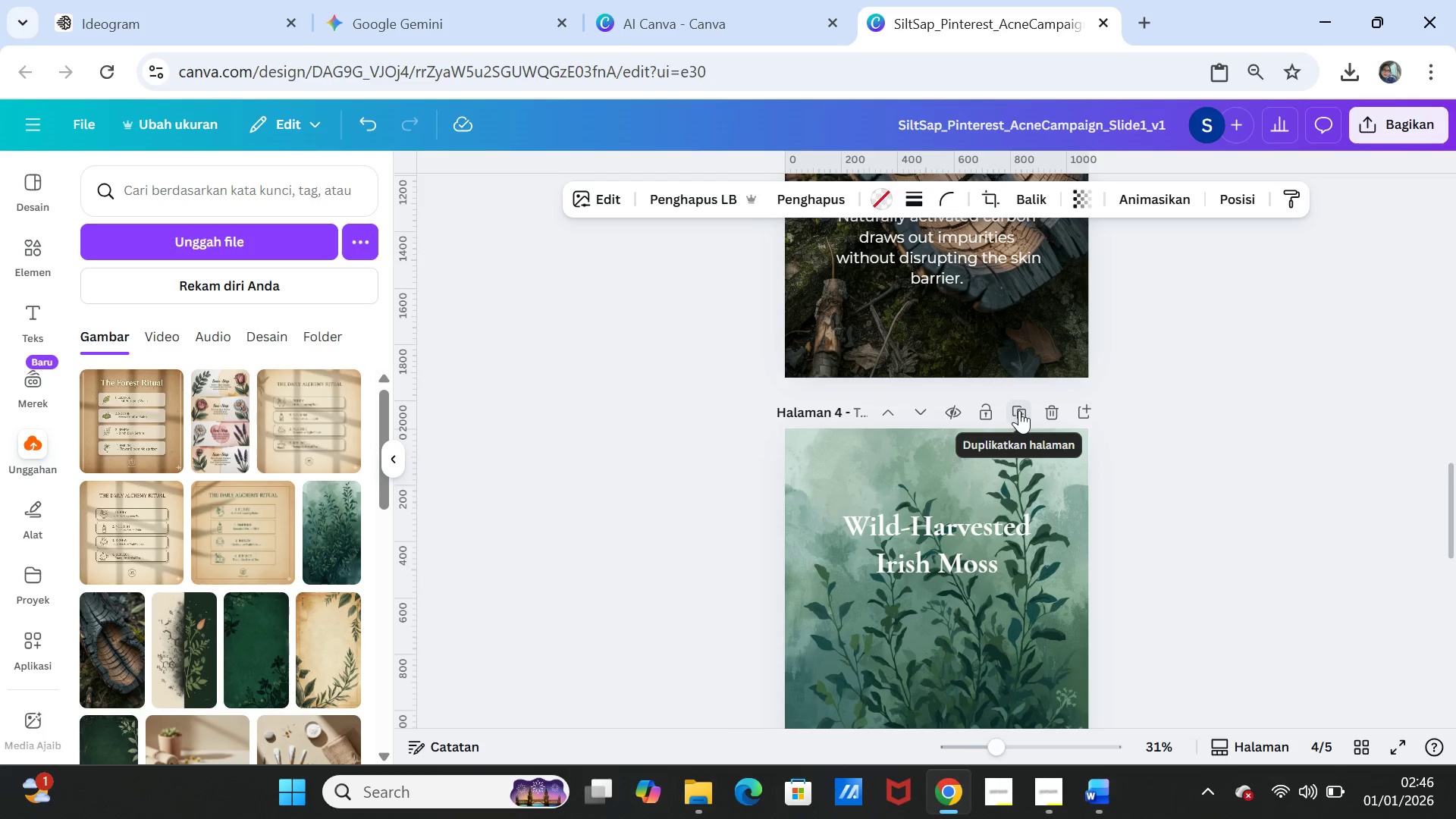 
left_click([1019, 410])
 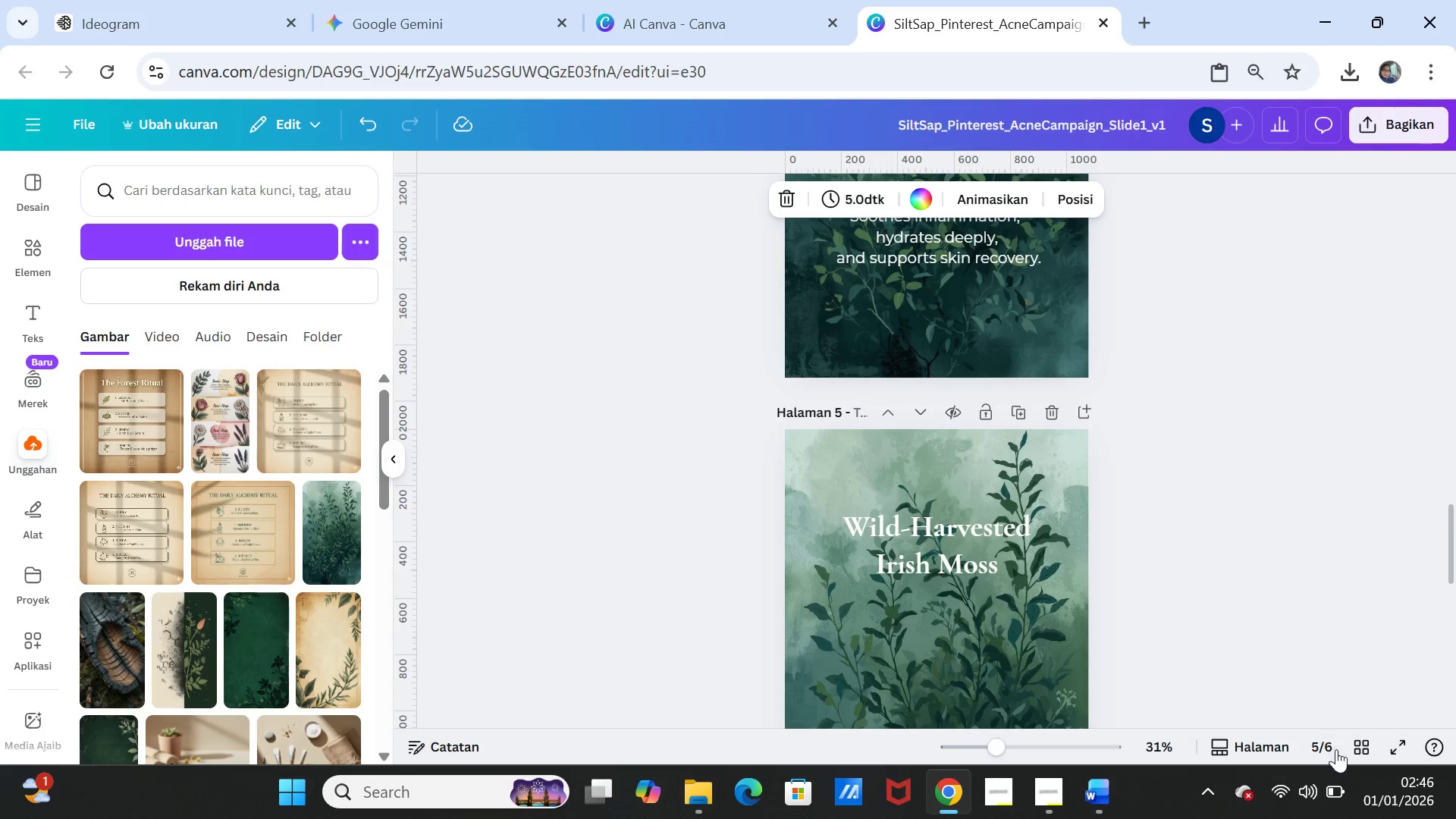 
left_click([1353, 747])
 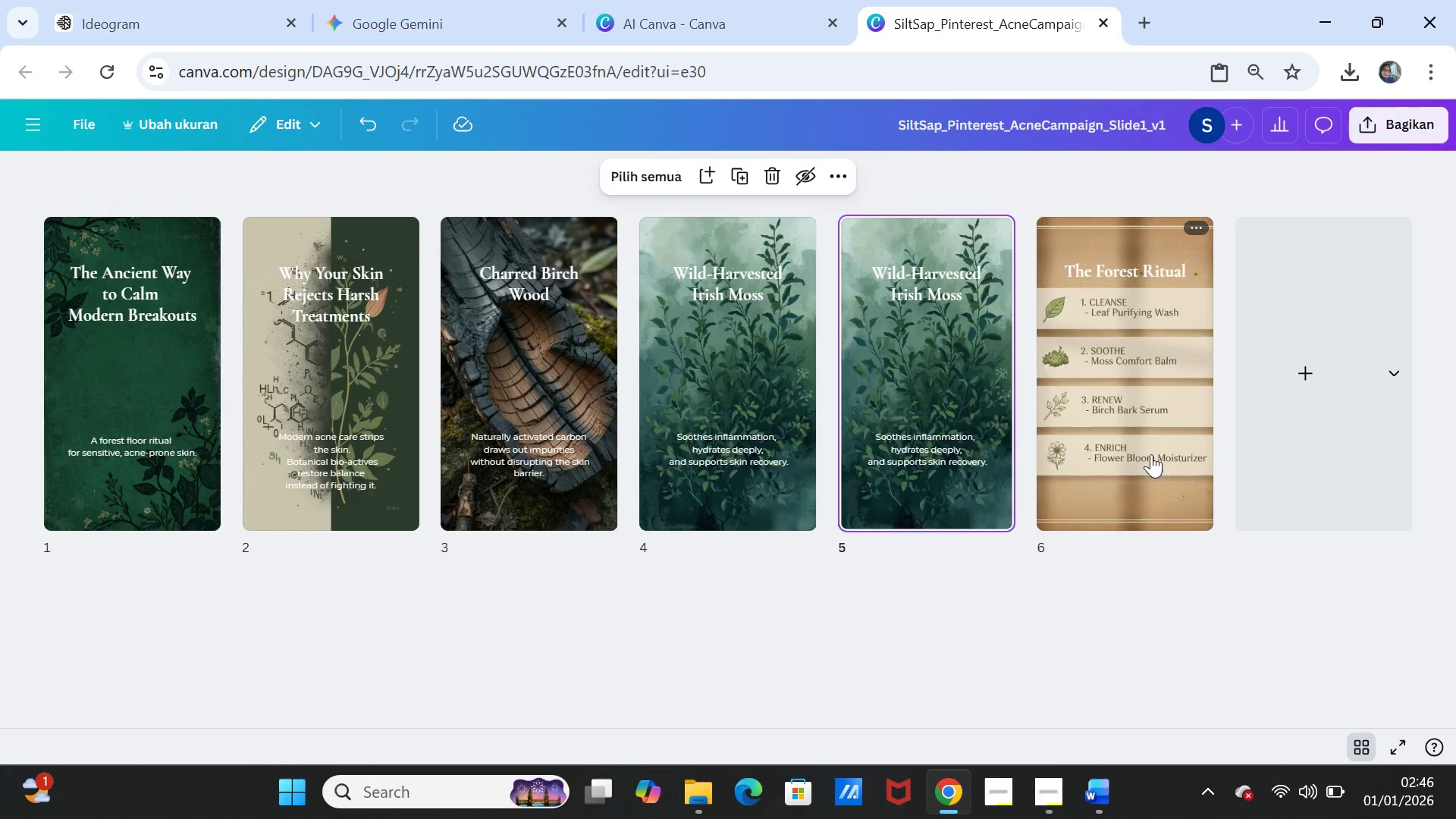 
left_click_drag(start_coordinate=[928, 431], to_coordinate=[1194, 436])
 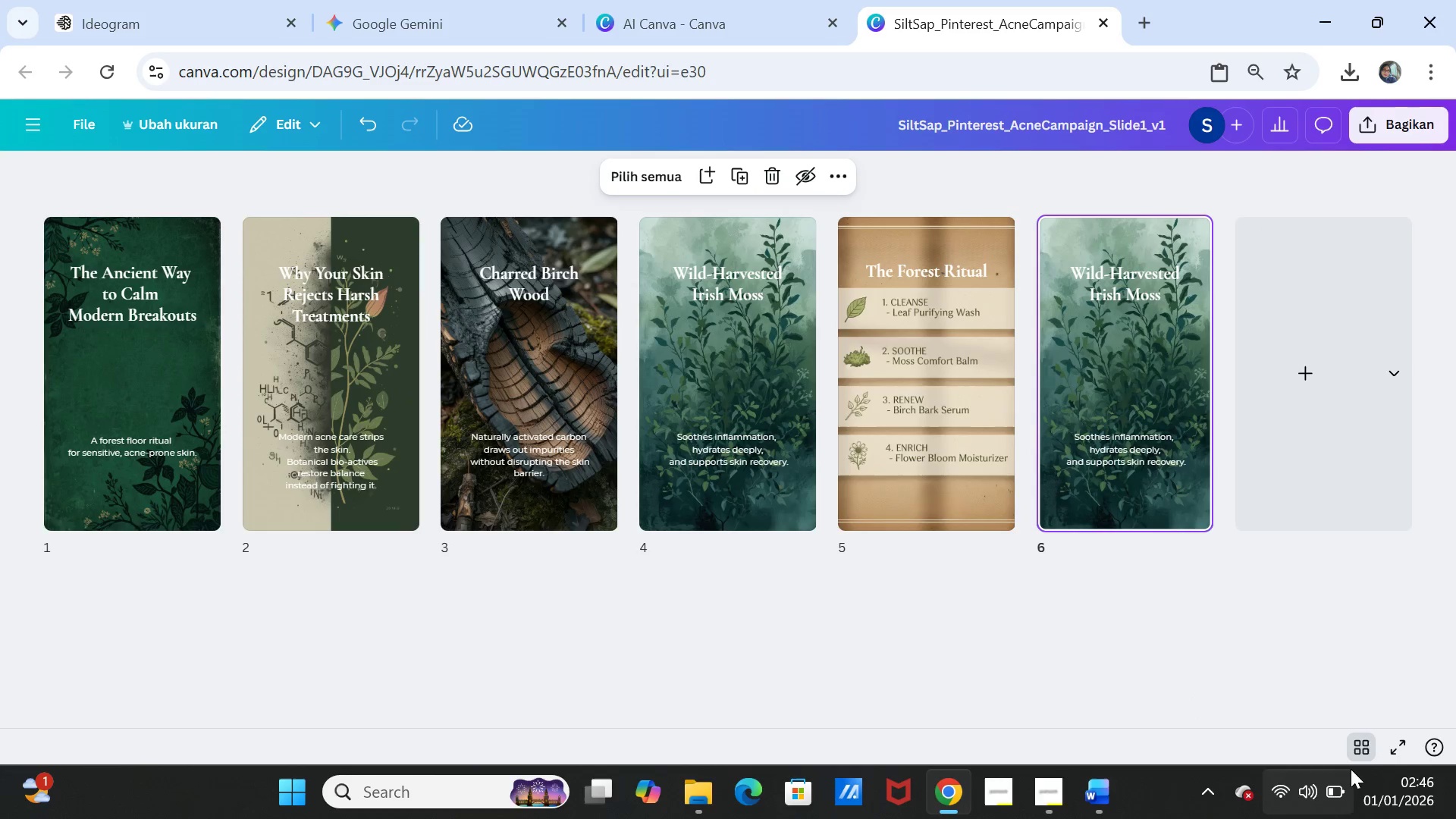 
left_click([1360, 755])
 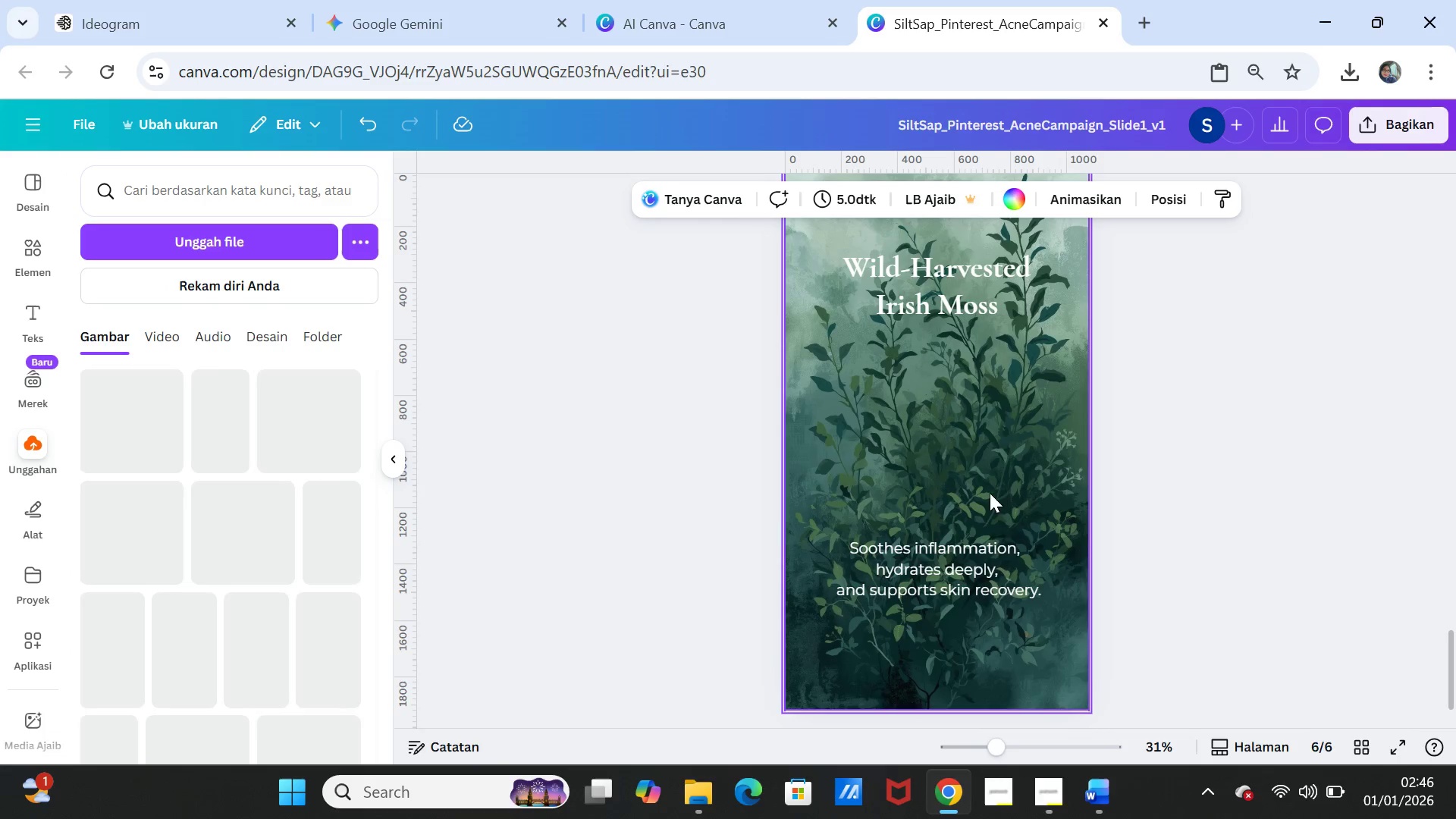 
left_click([991, 490])
 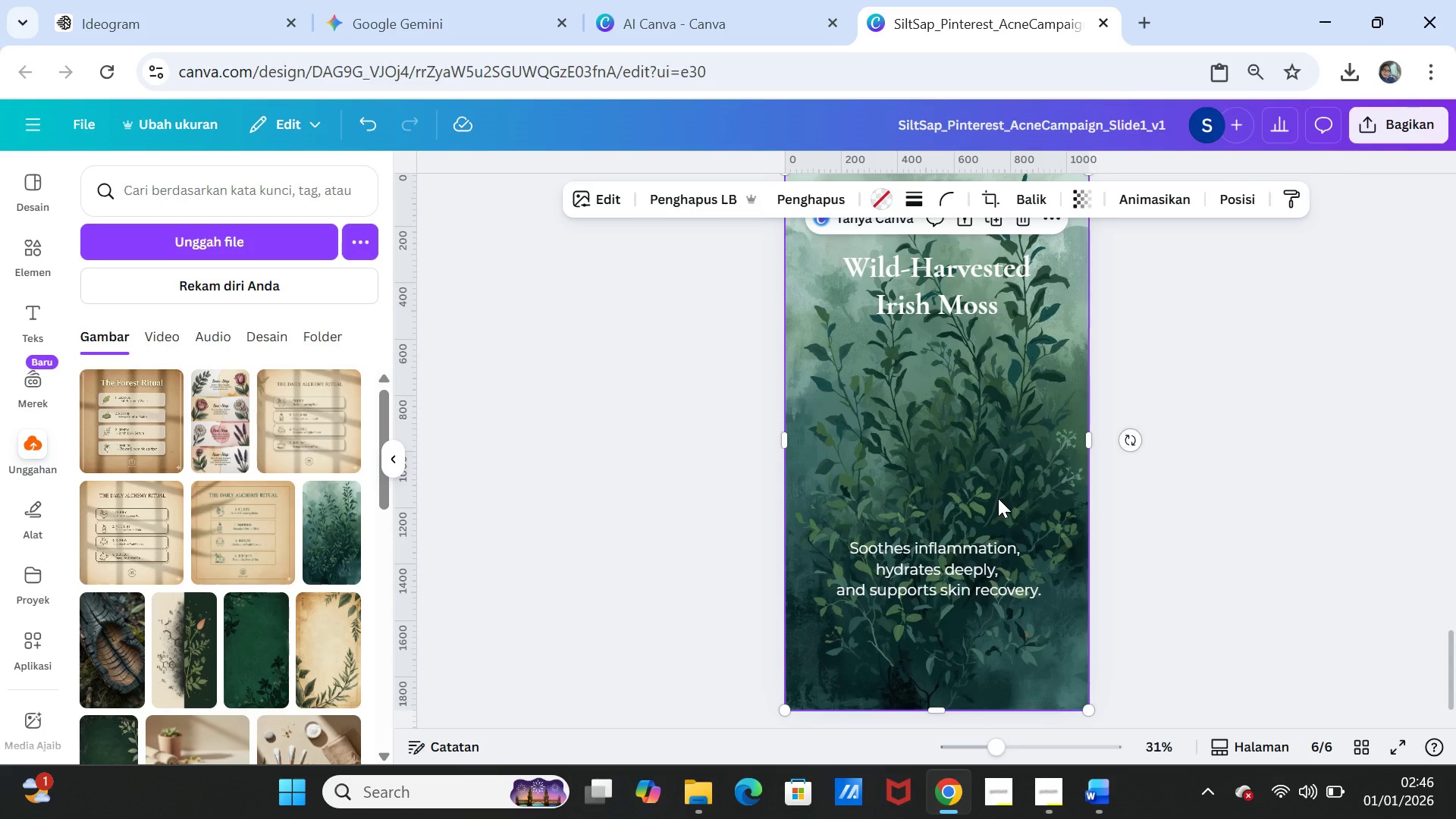 
key(Delete)
 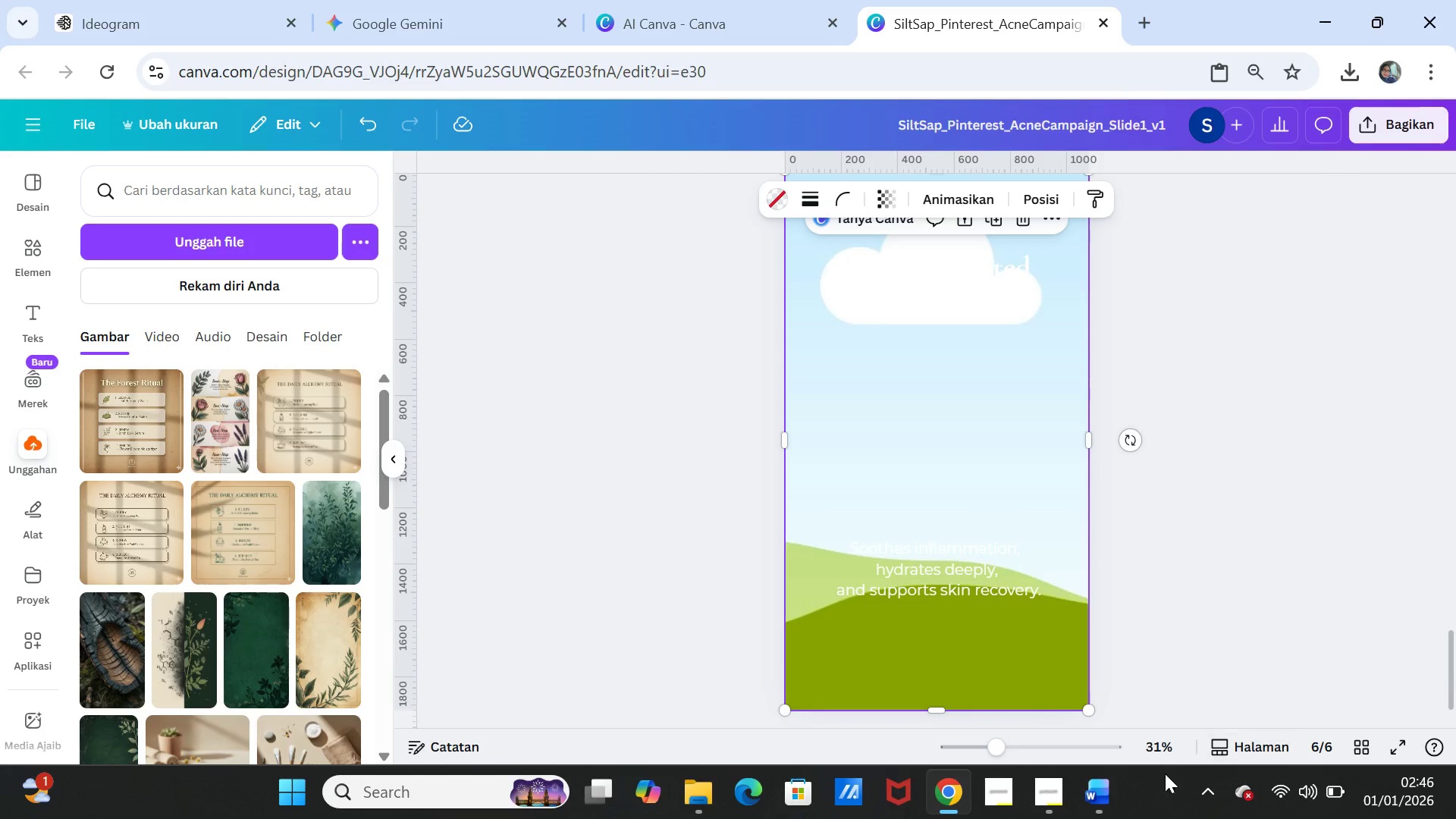 
left_click([1109, 795])
 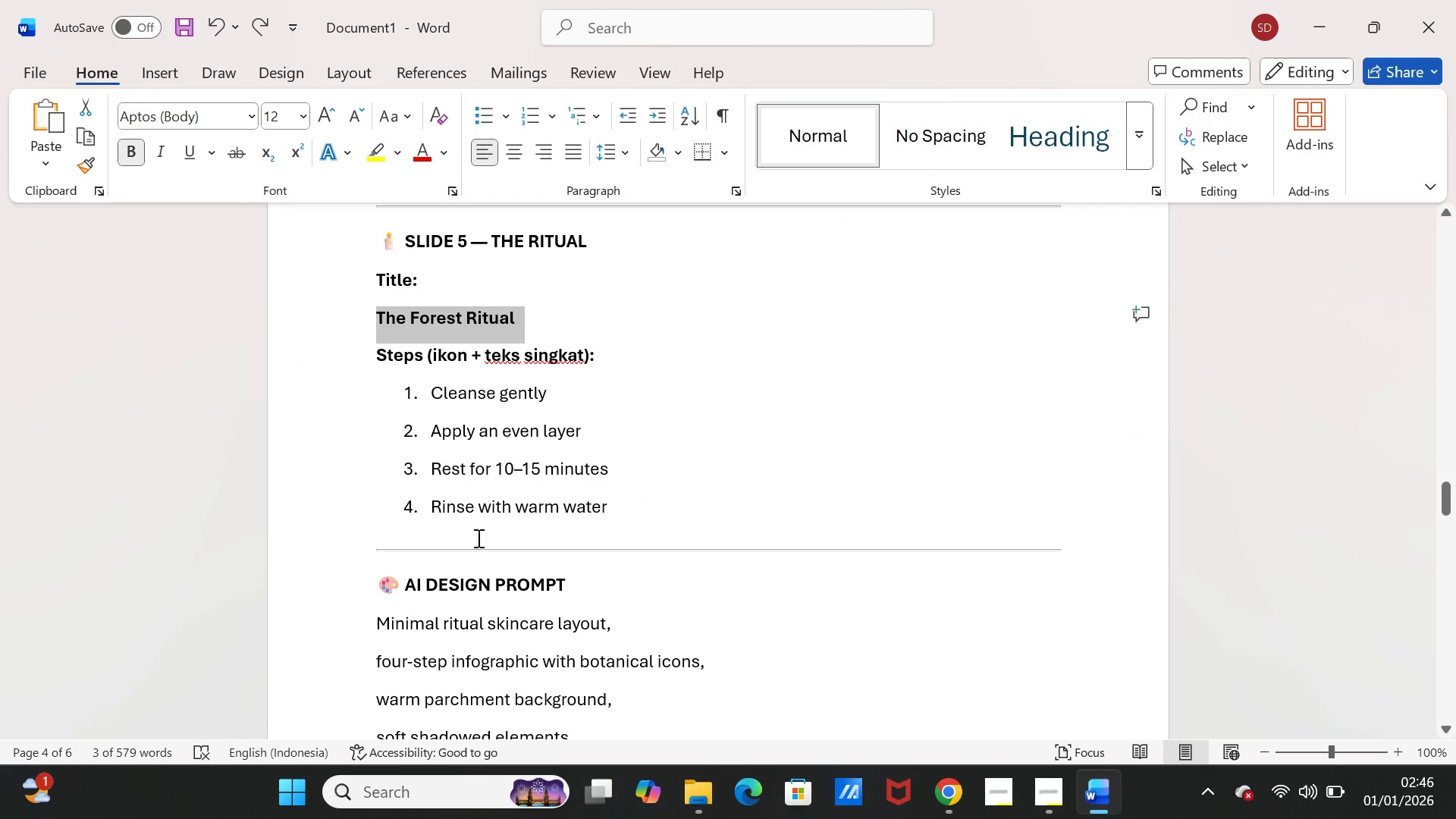 
scroll: coordinate [500, 594], scroll_direction: down, amount: 22.0
 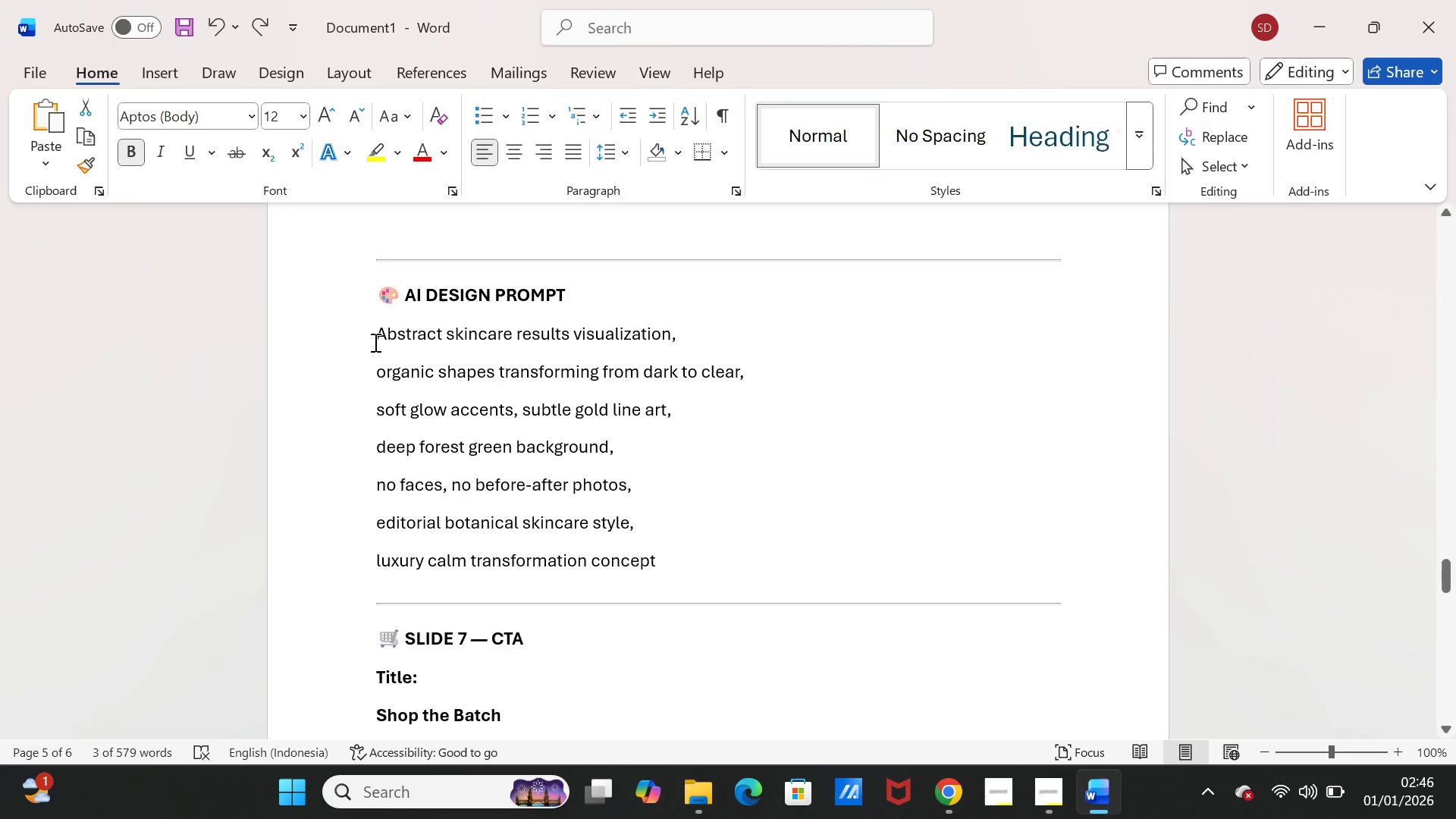 
left_click_drag(start_coordinate=[374, 341], to_coordinate=[656, 556])
 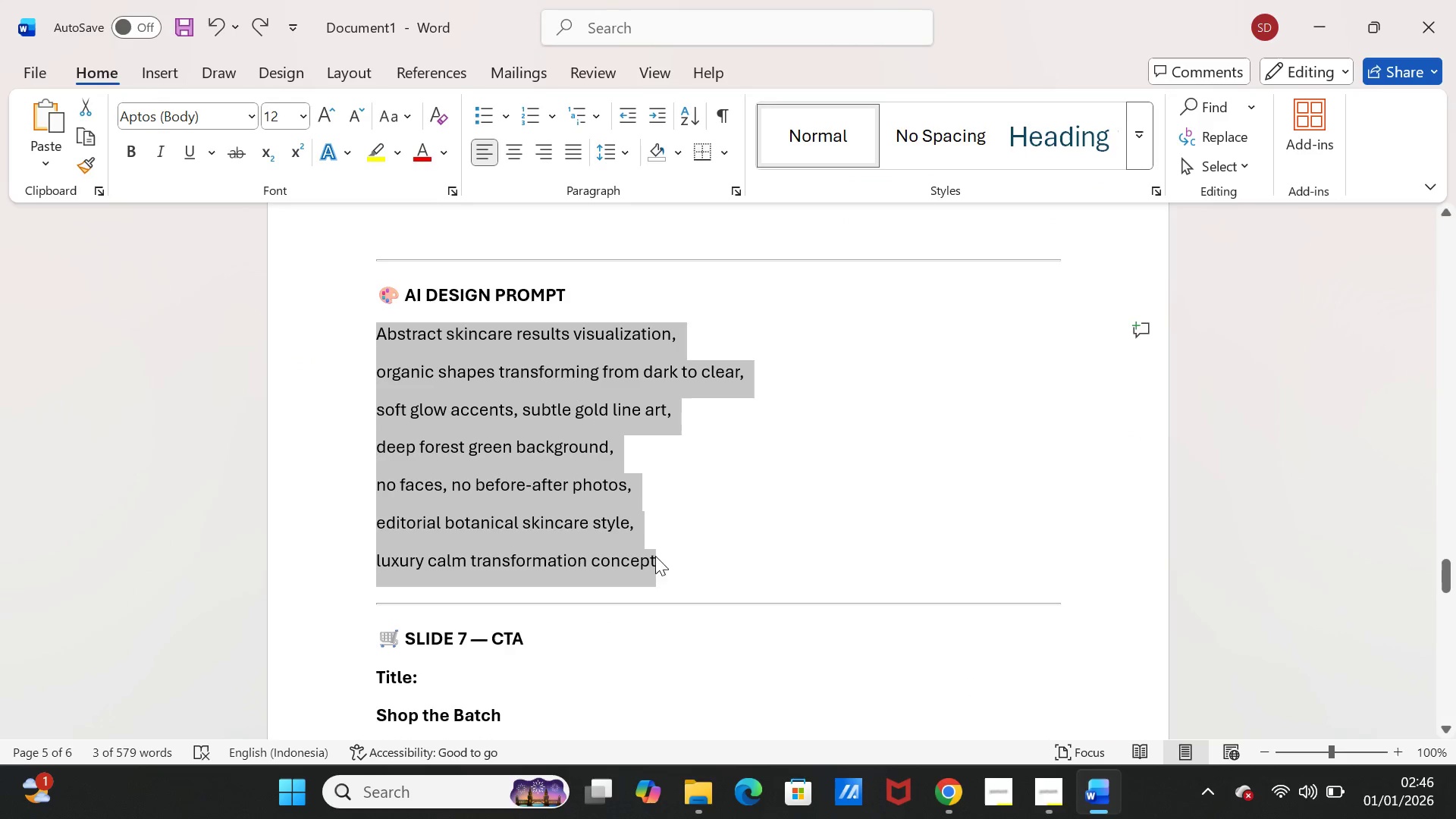 
key(Control+C)
 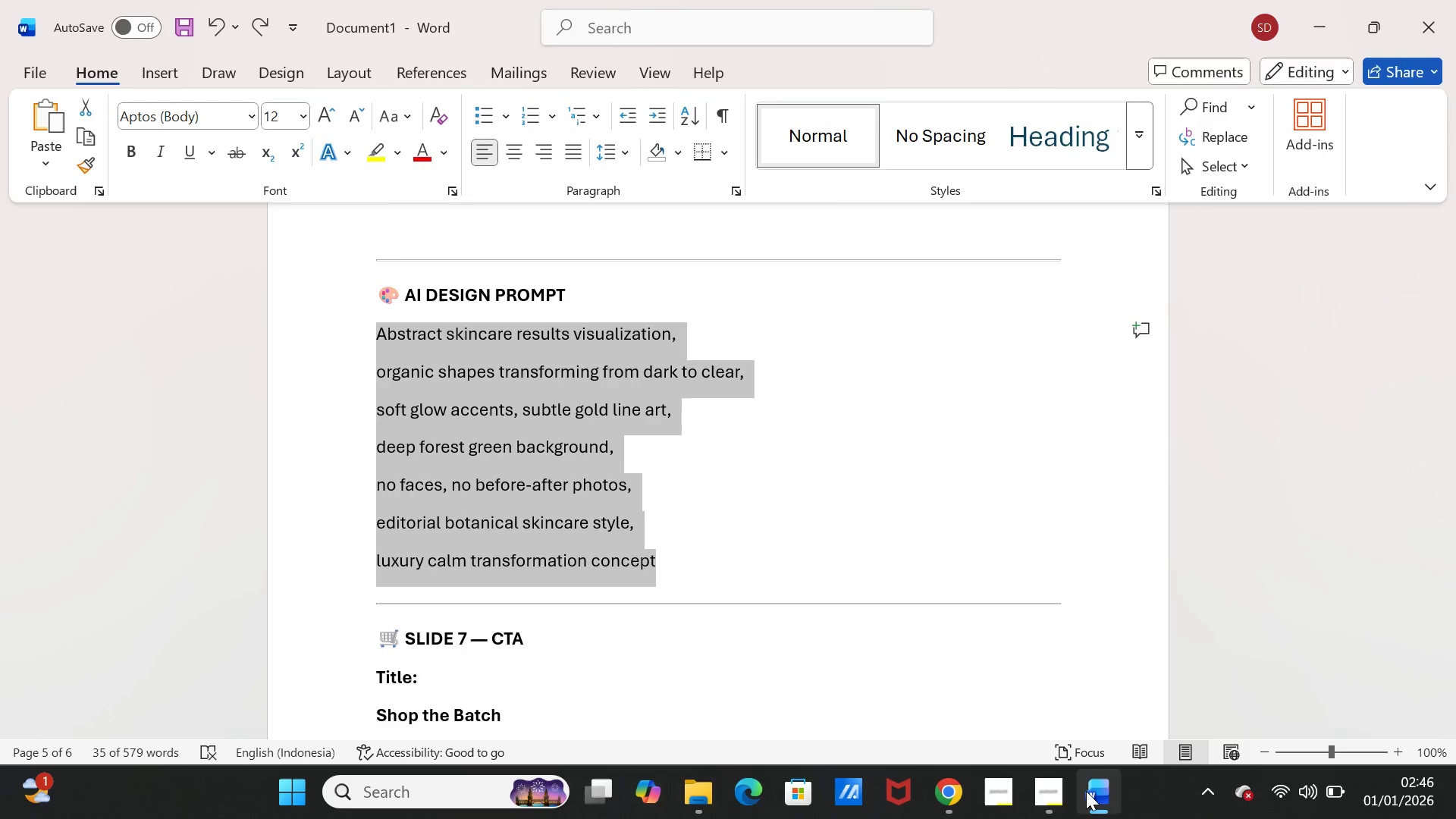 
left_click([1086, 791])
 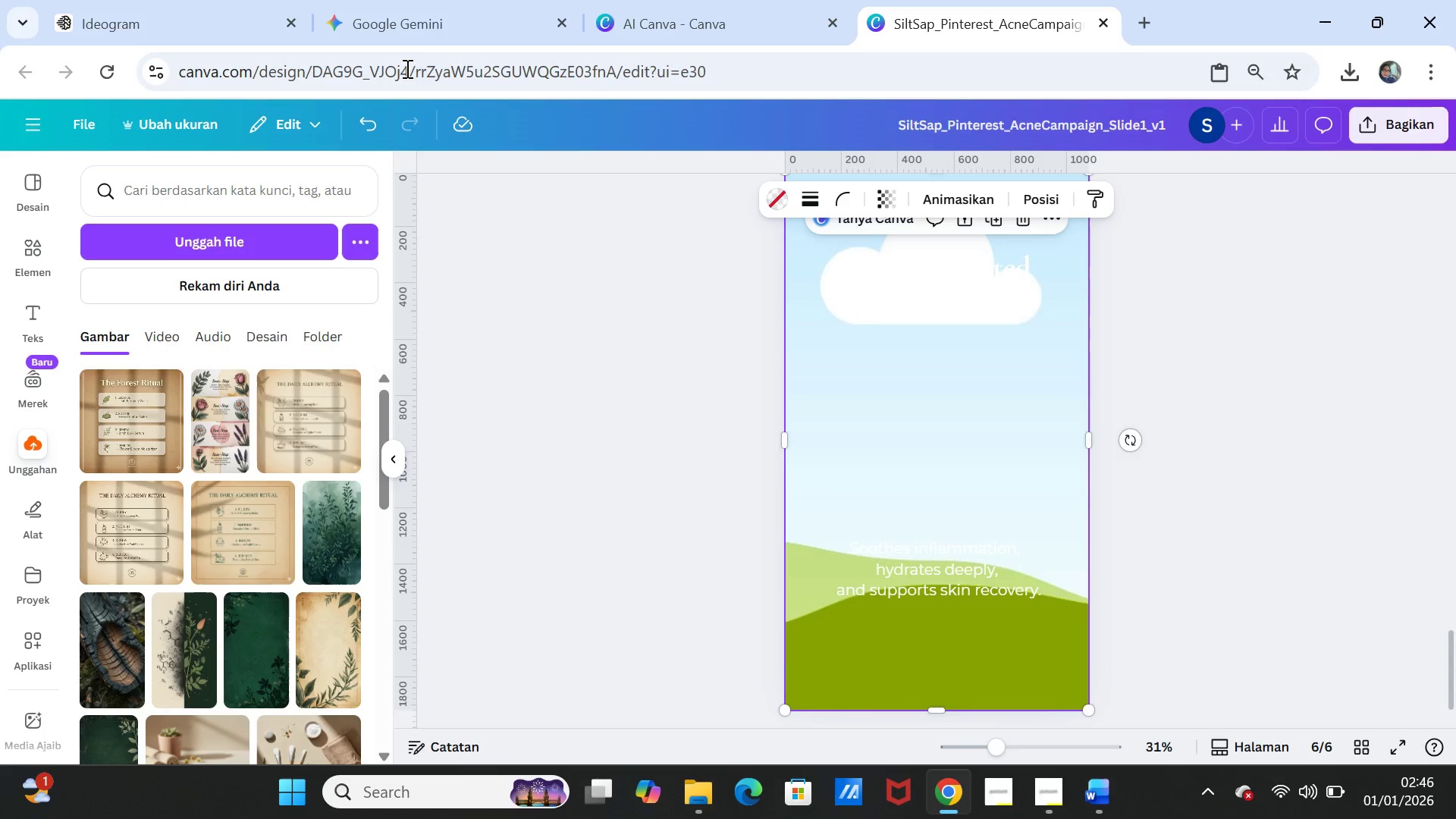 
left_click([414, 26])
 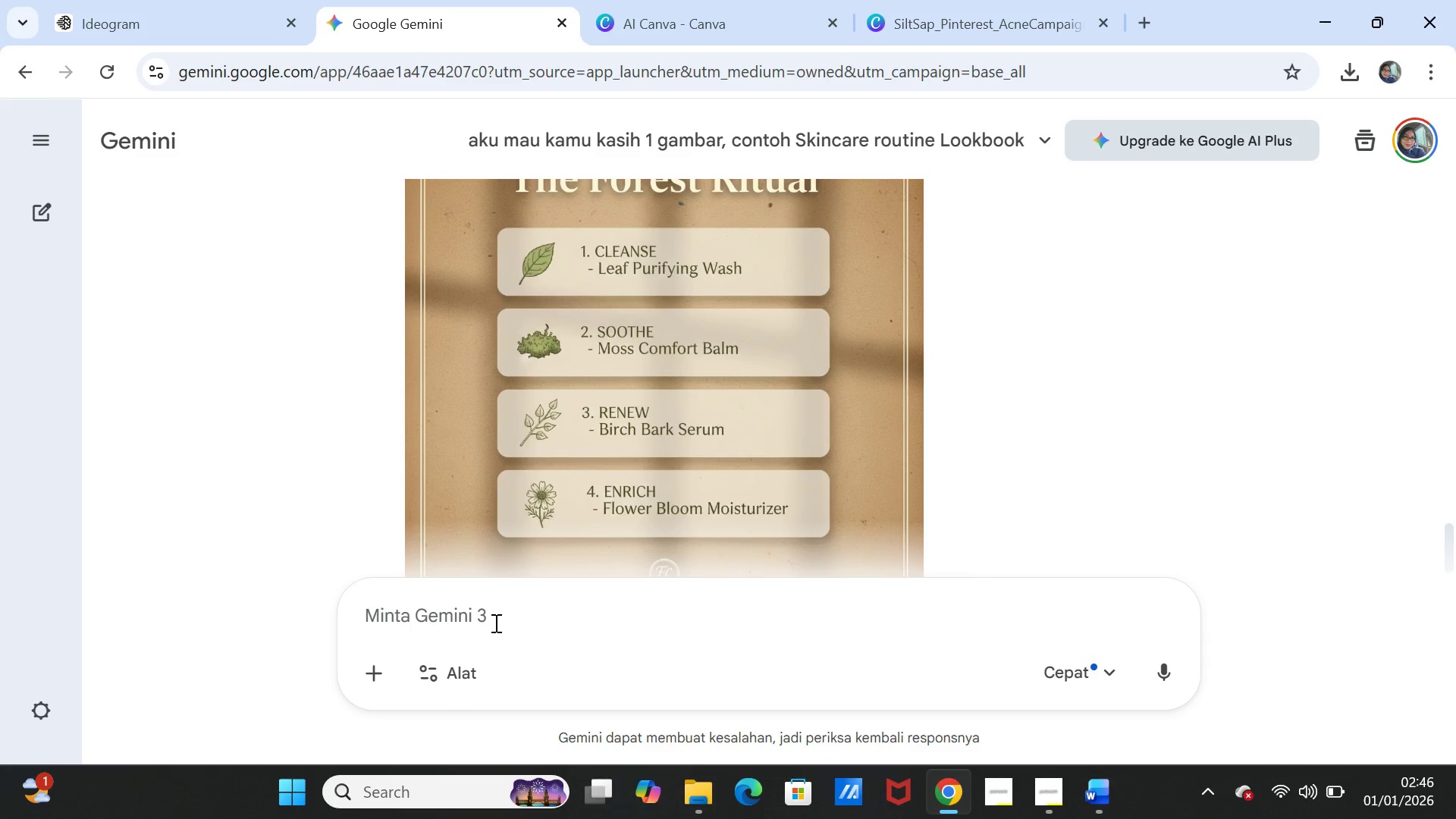 
left_click([492, 615])
 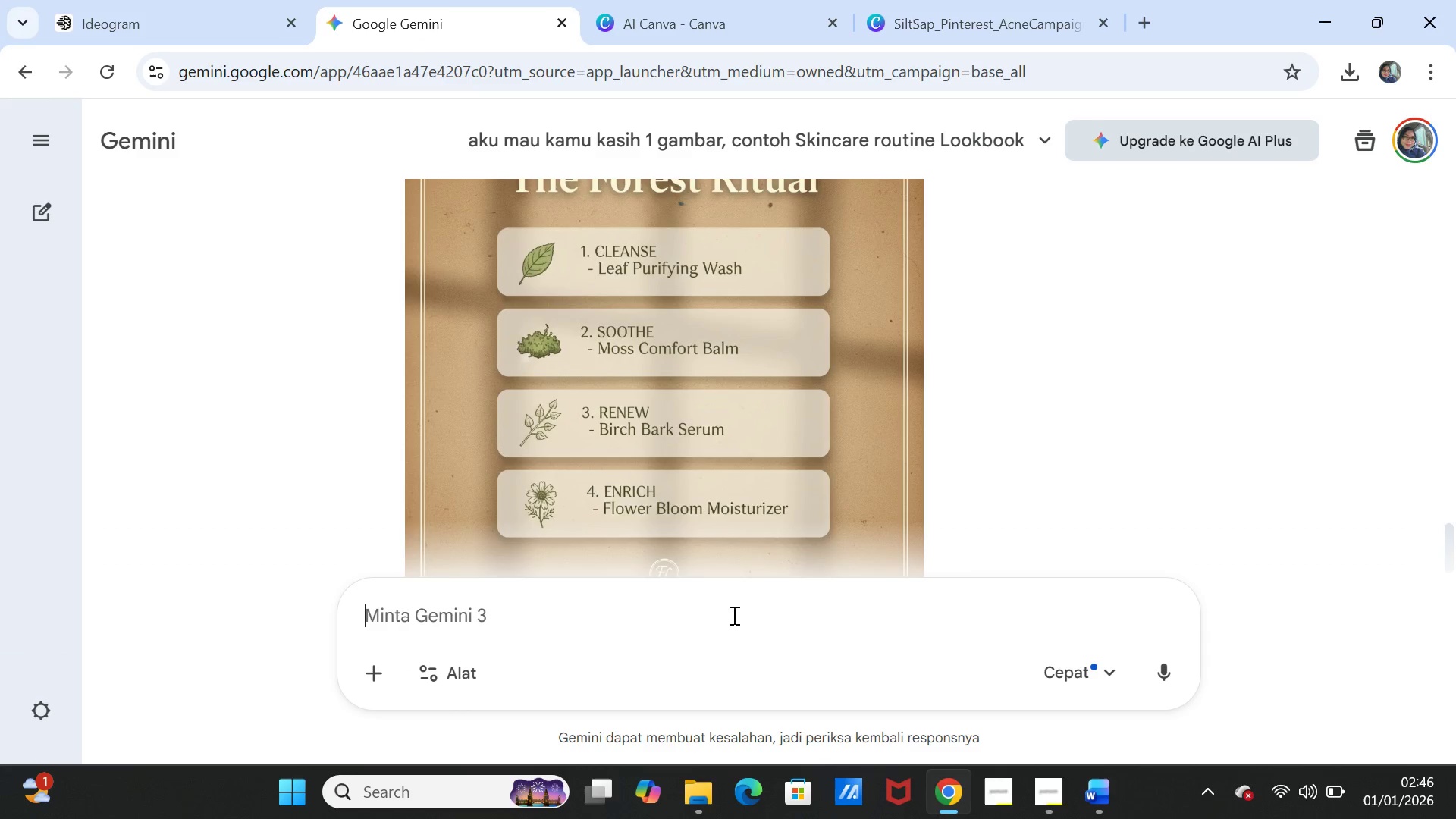 
key(Control+ControlLeft)
 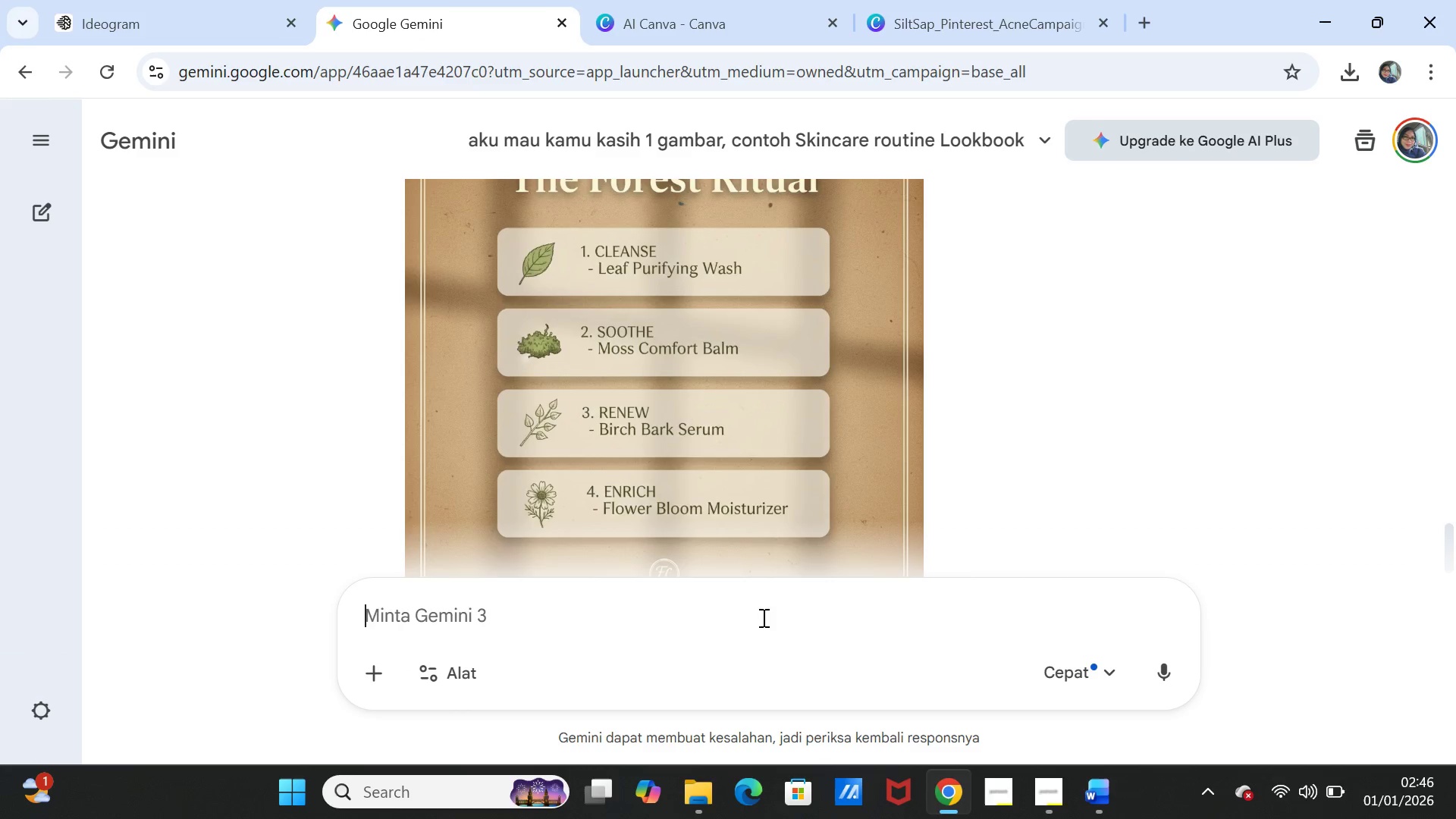 
key(Control+V)
 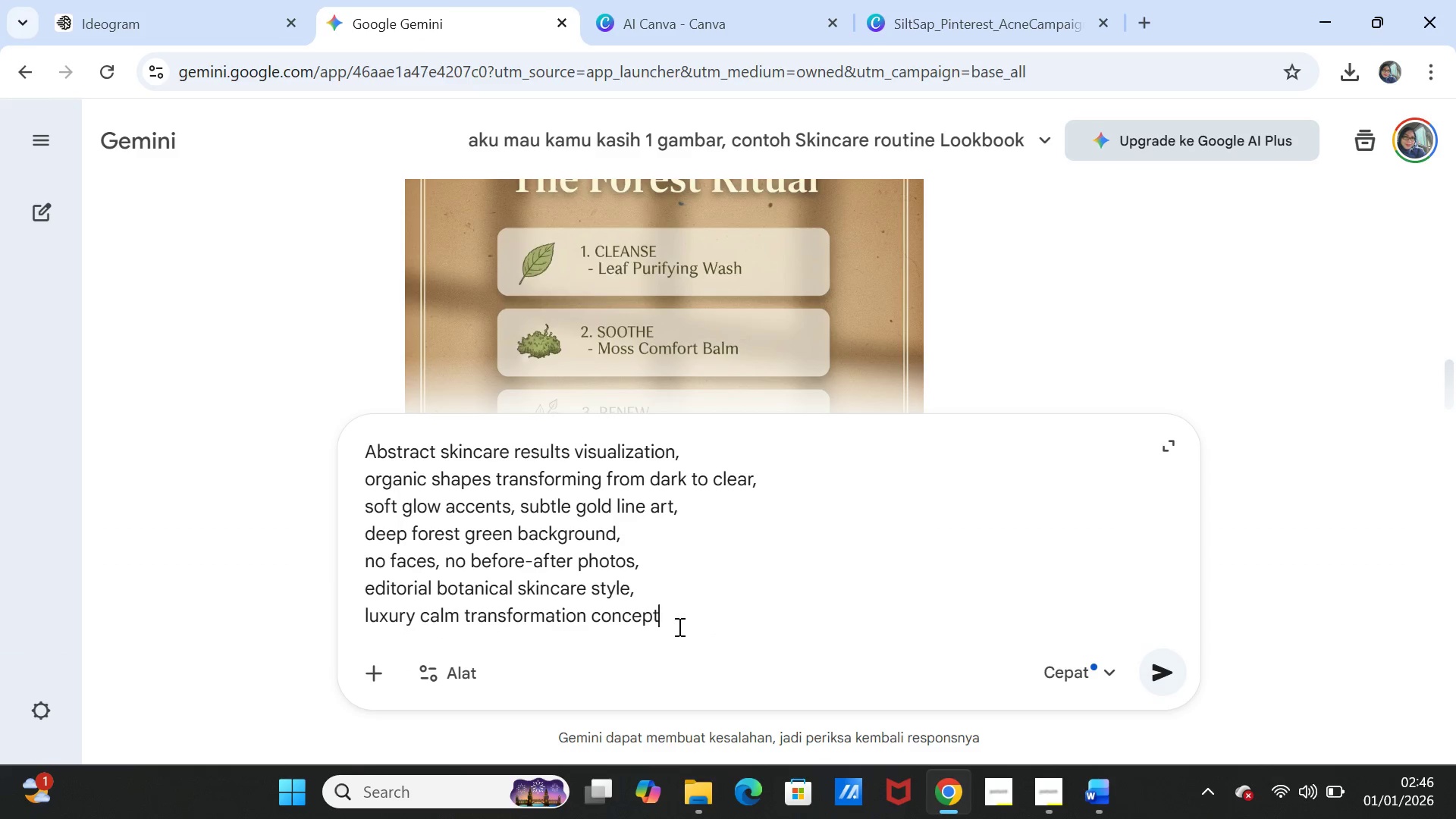 
type(,9;16 px)
 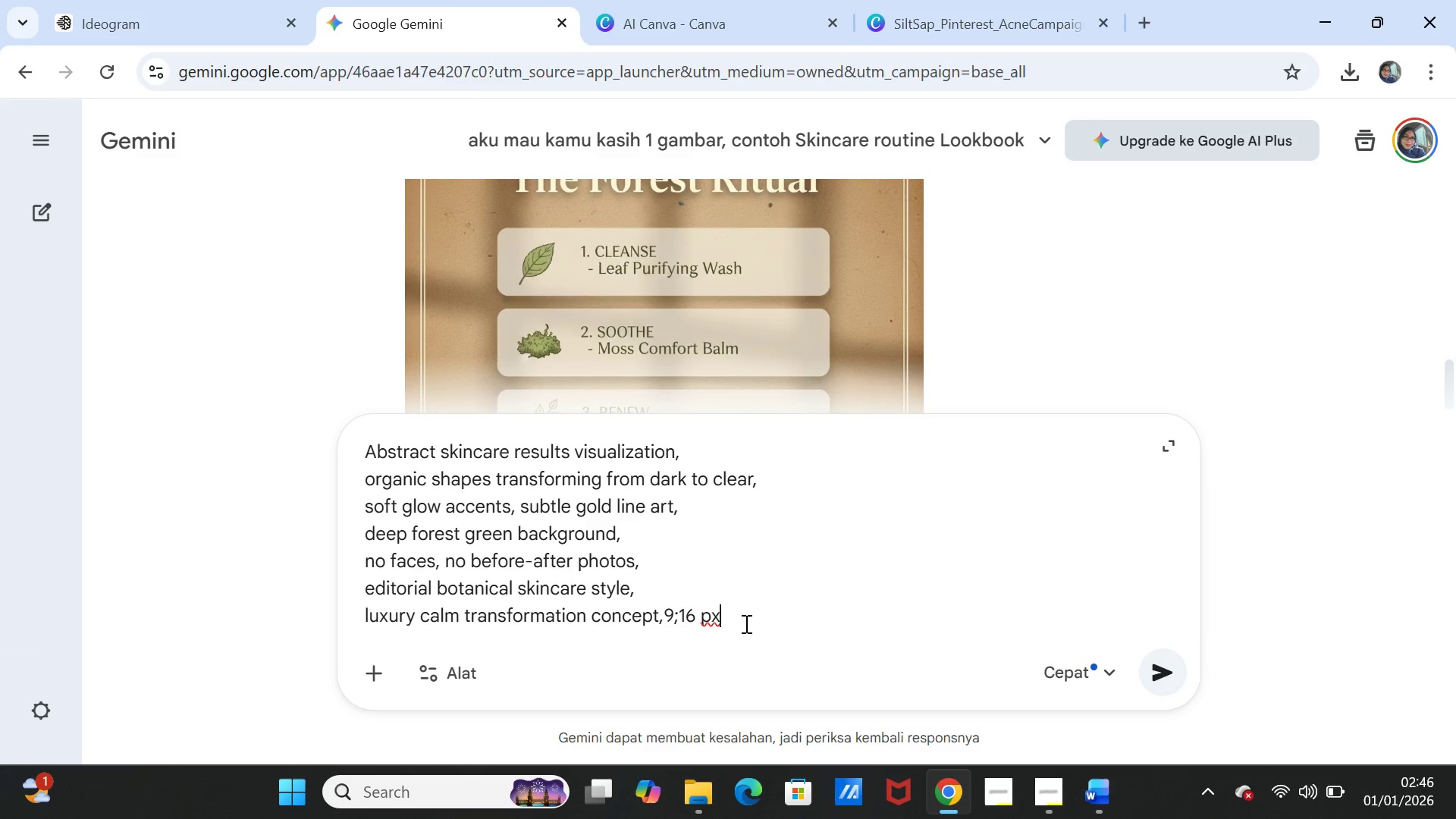 
left_click([679, 614])
 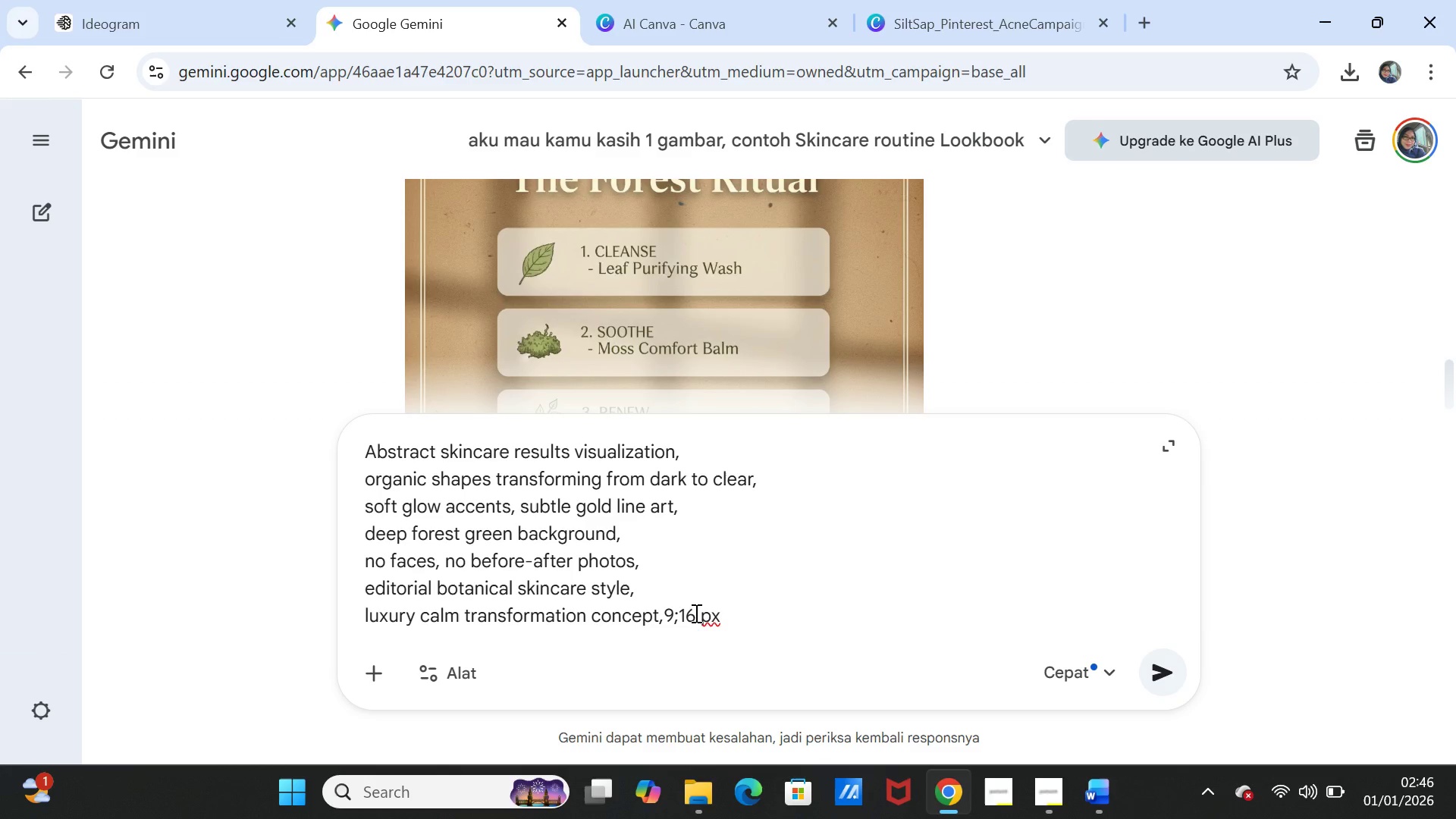 
key(Backspace)
 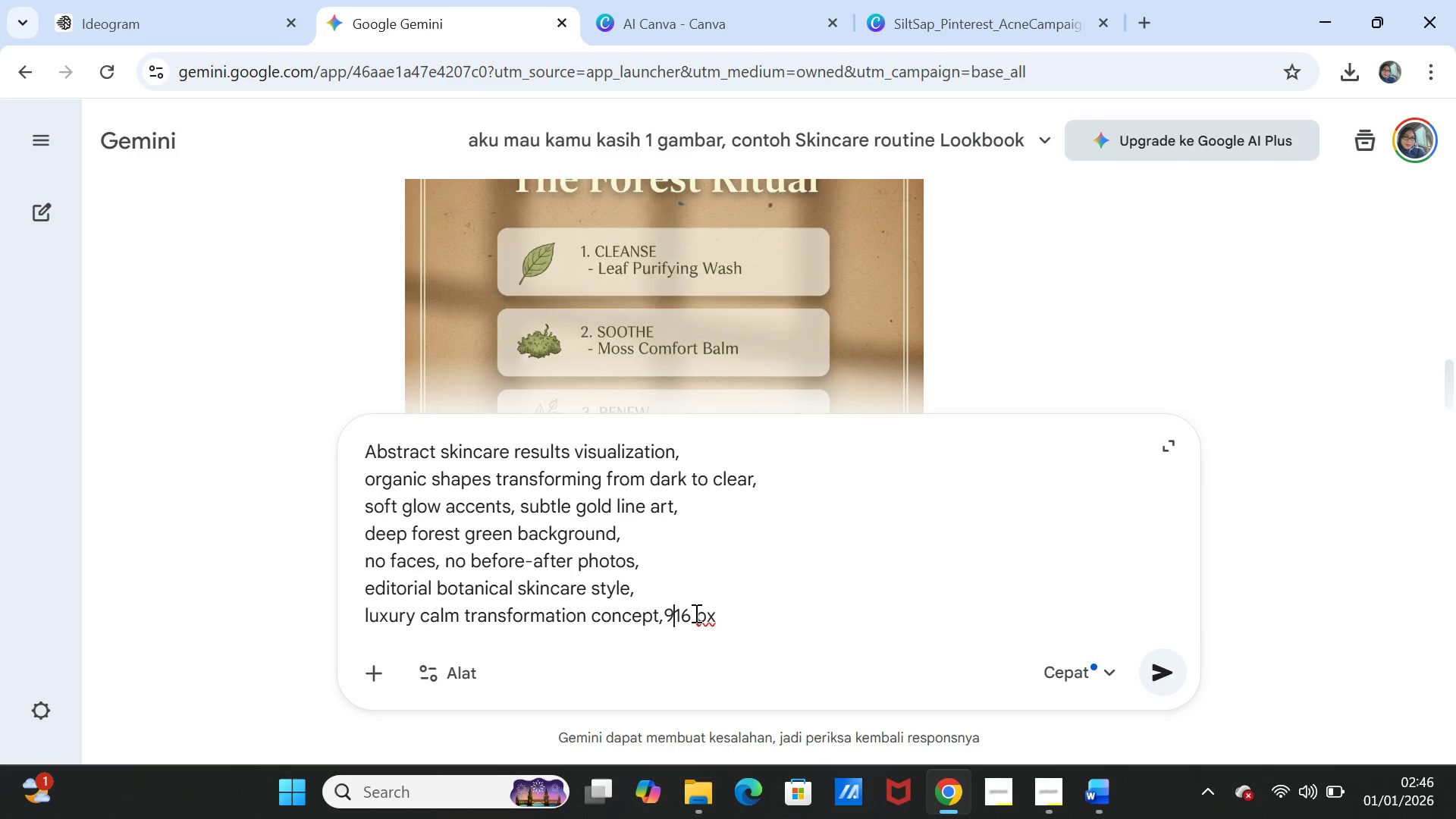 
key(Shift+Semicolon)
 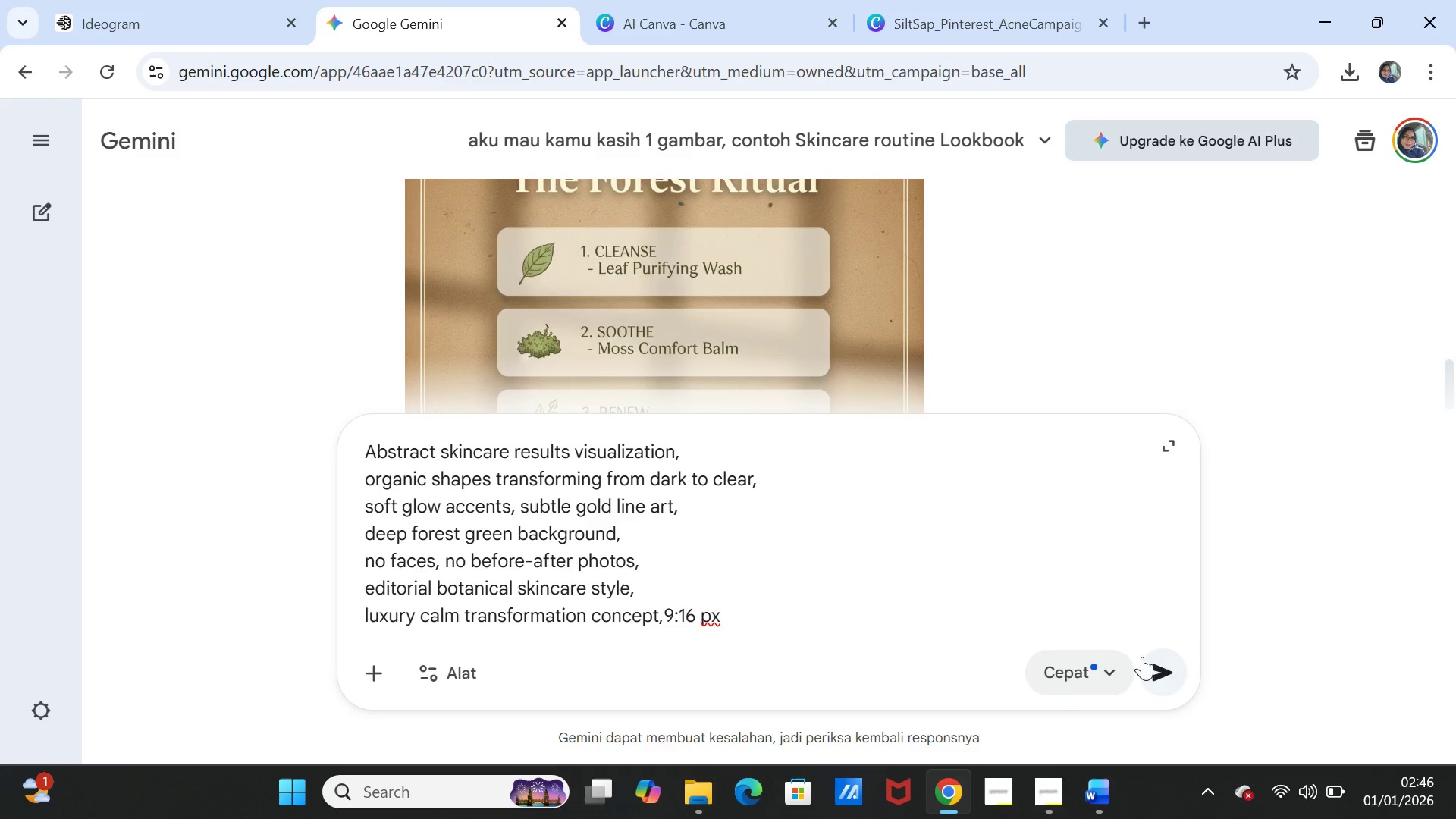 
left_click([1161, 672])
 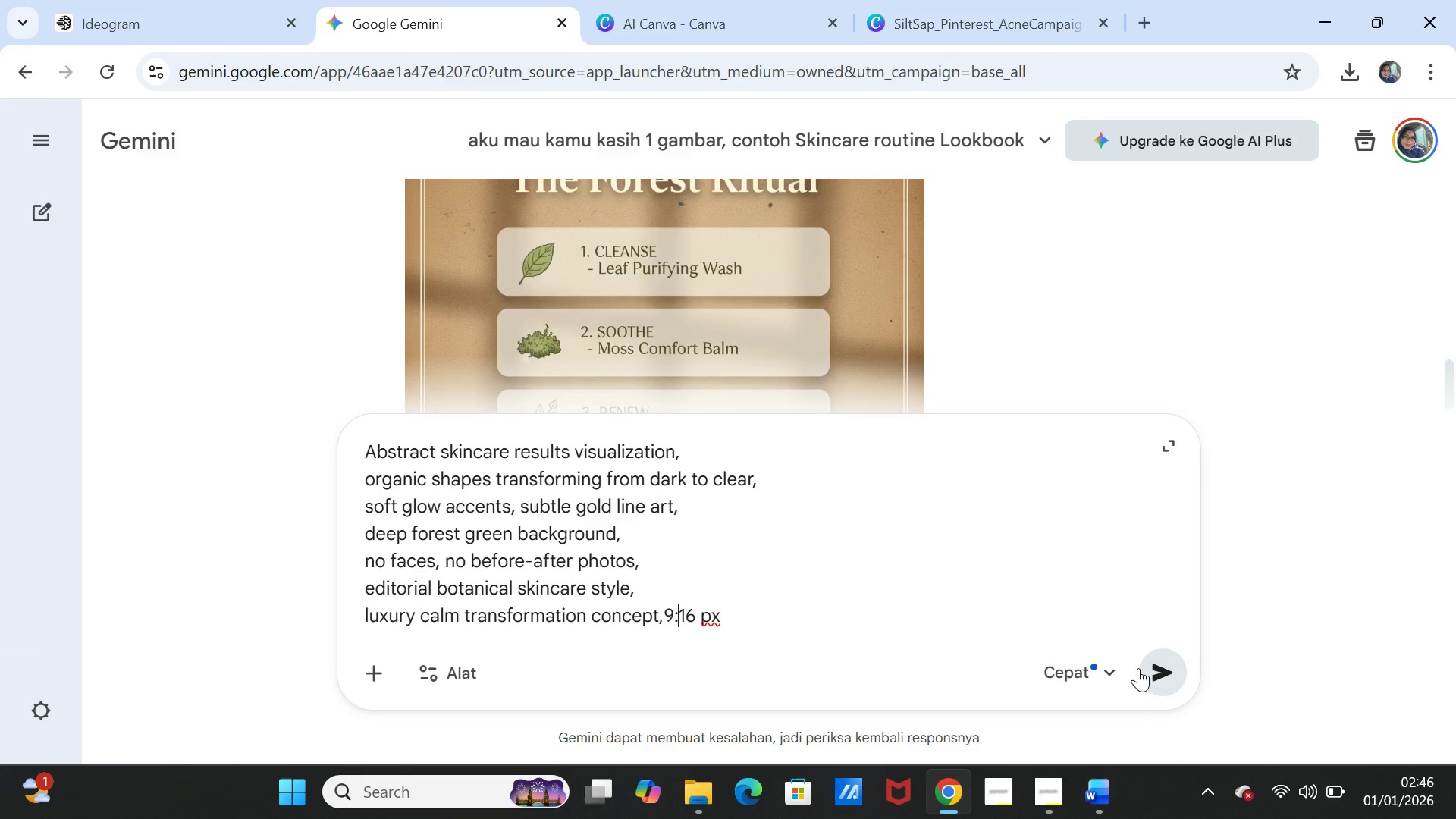 
mouse_move([1119, 659])
 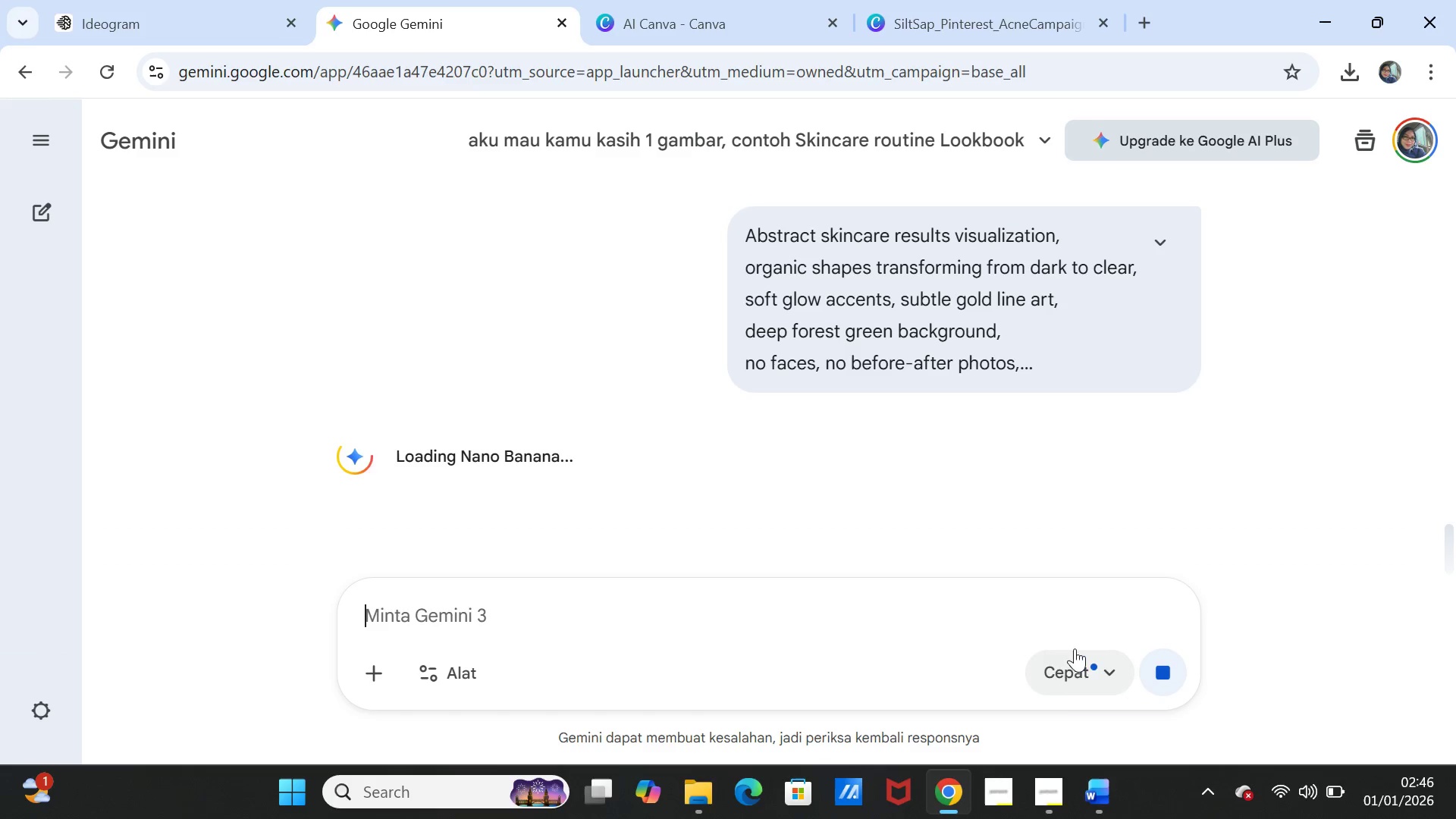 
wait(9.54)
 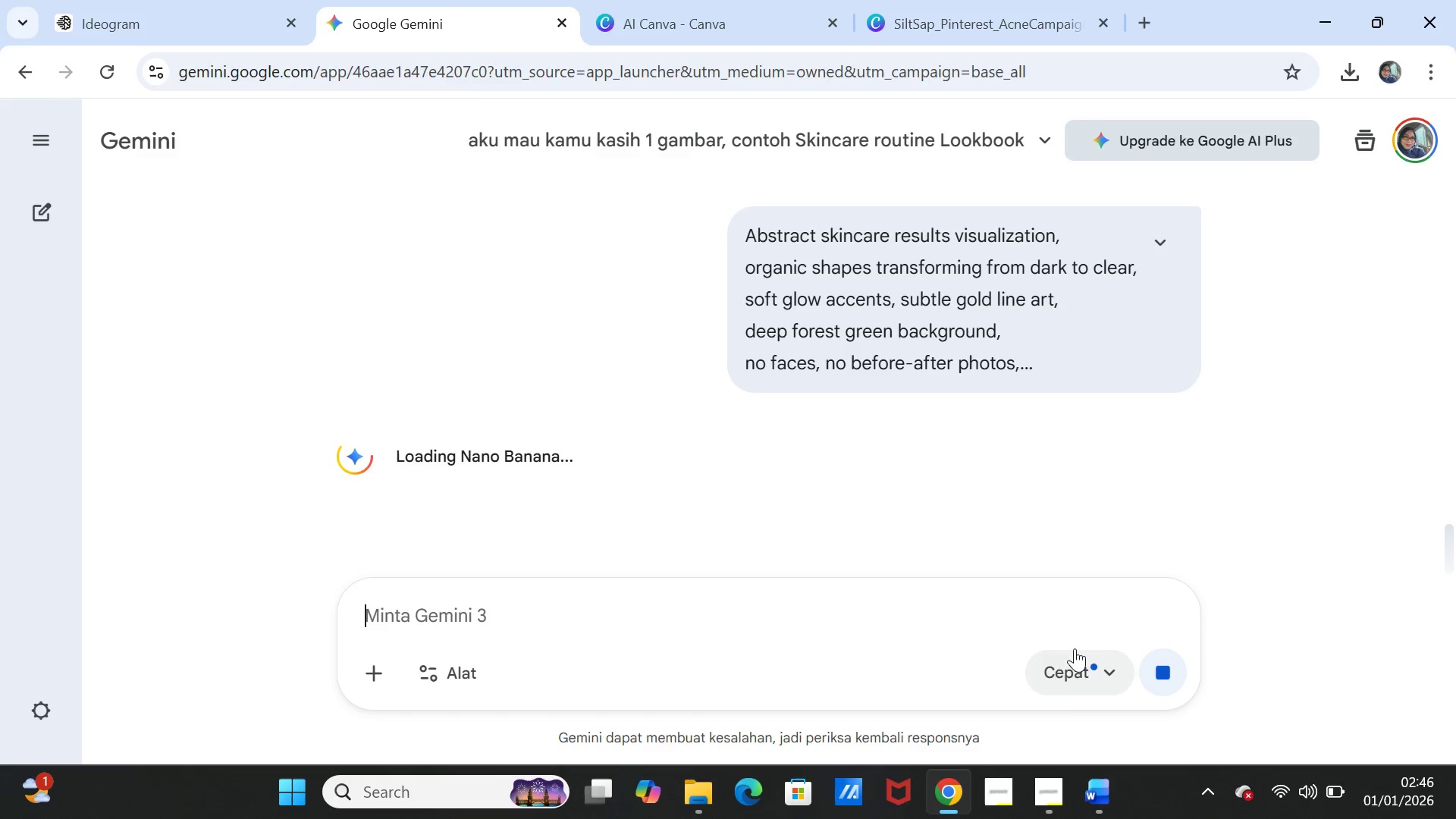 
scroll: coordinate [1031, 469], scroll_direction: down, amount: 6.0
 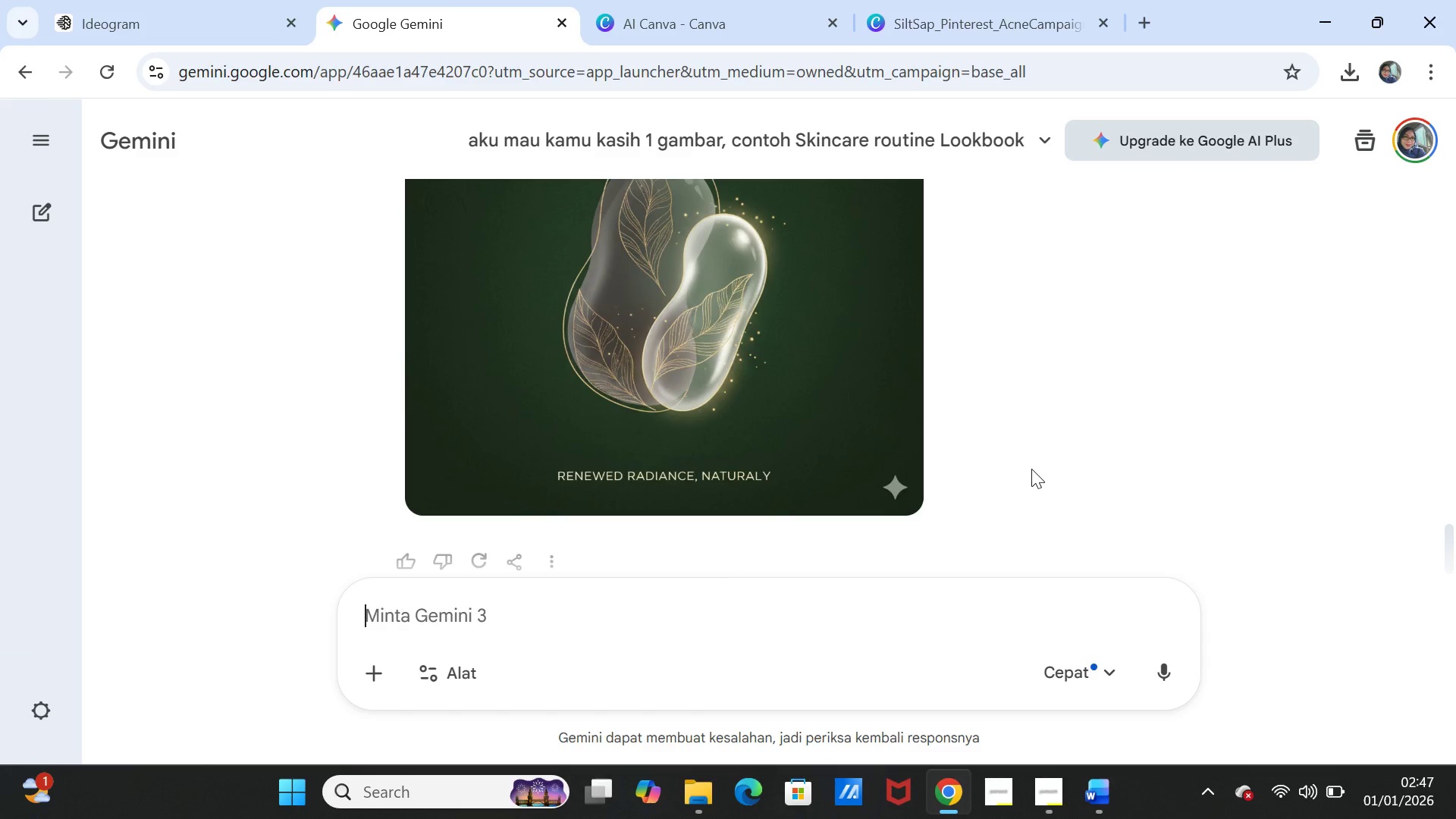 
scroll: coordinate [1031, 469], scroll_direction: up, amount: 2.0
 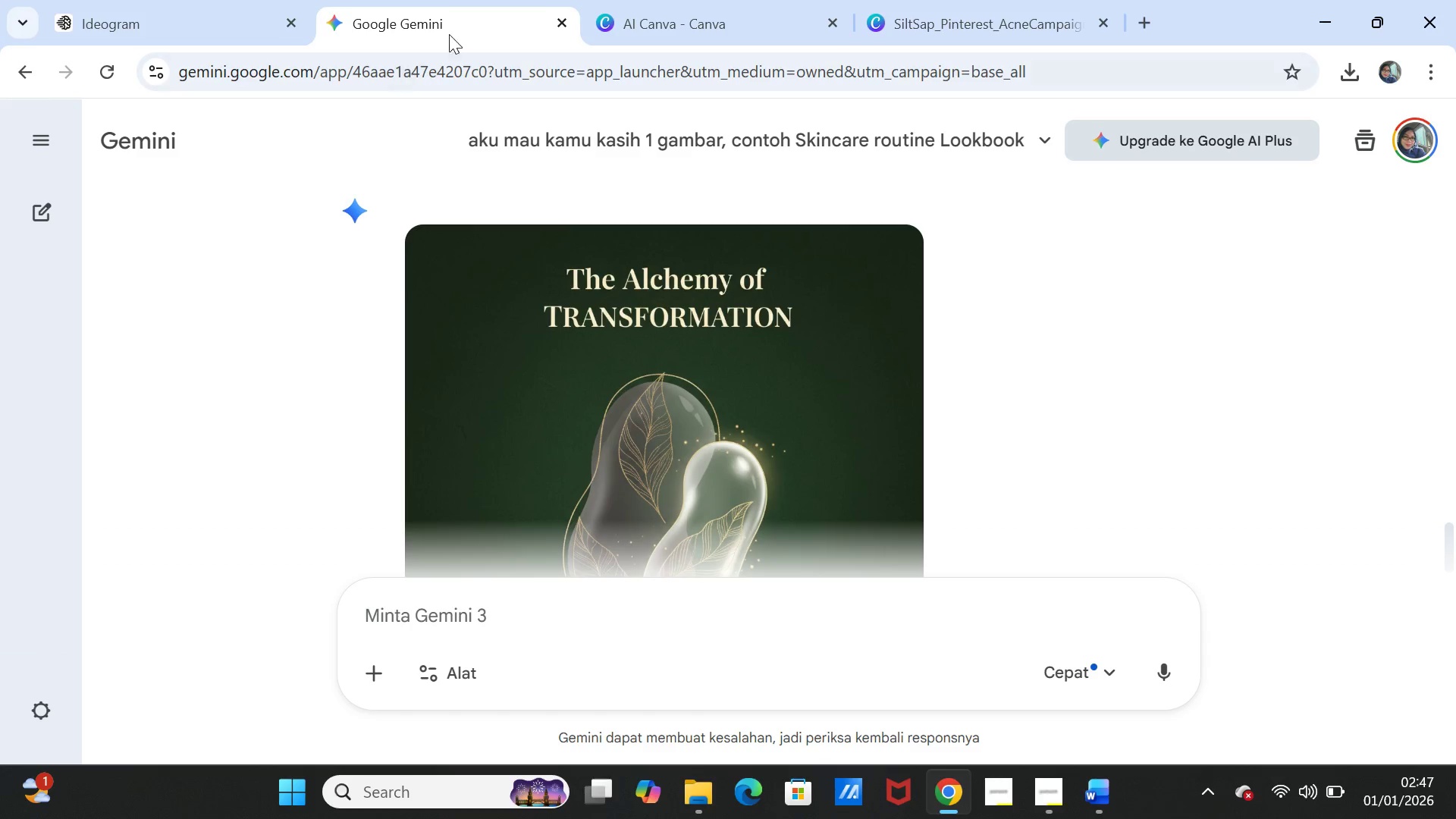 
left_click([667, 31])
 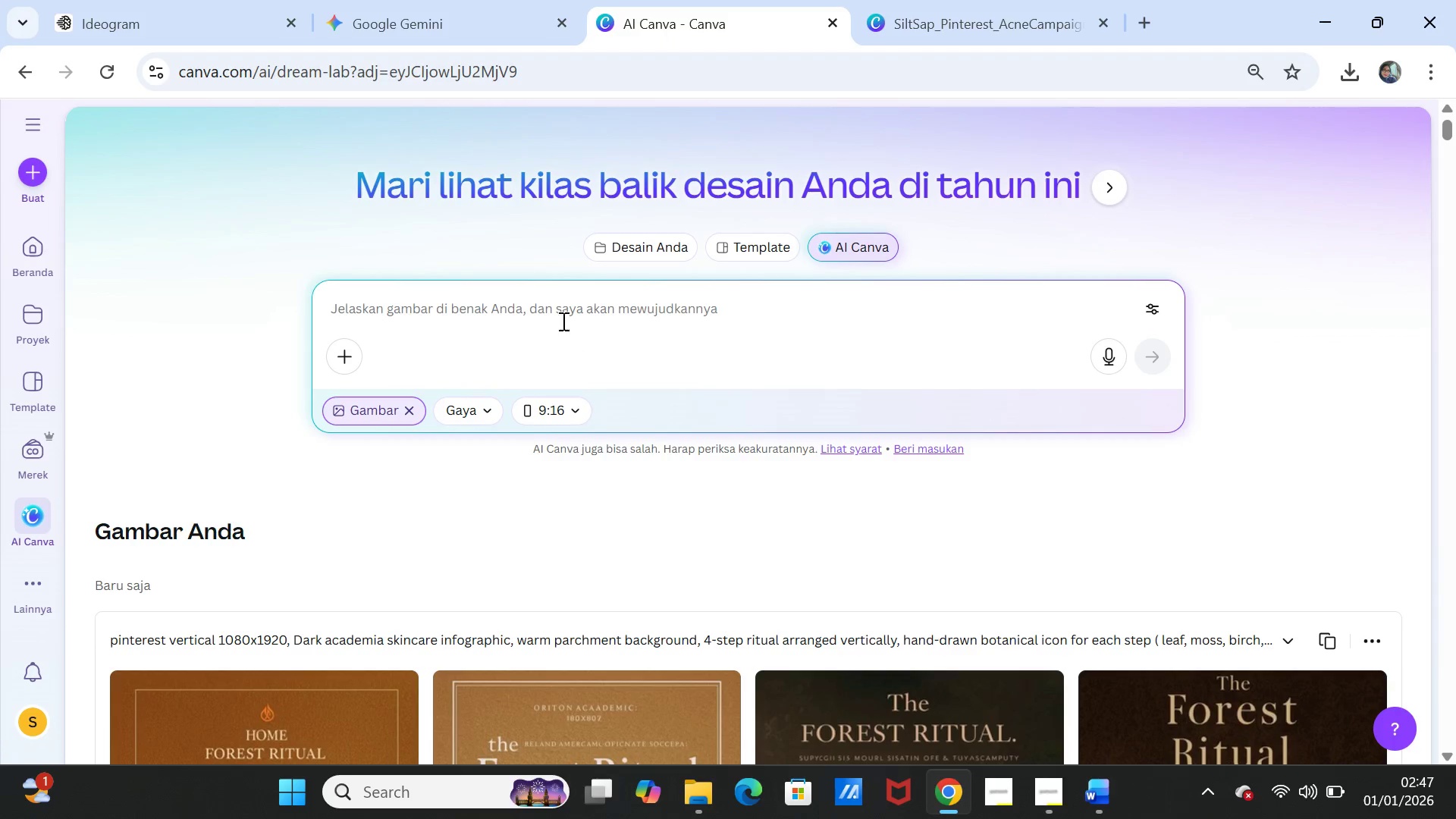 
left_click([560, 314])
 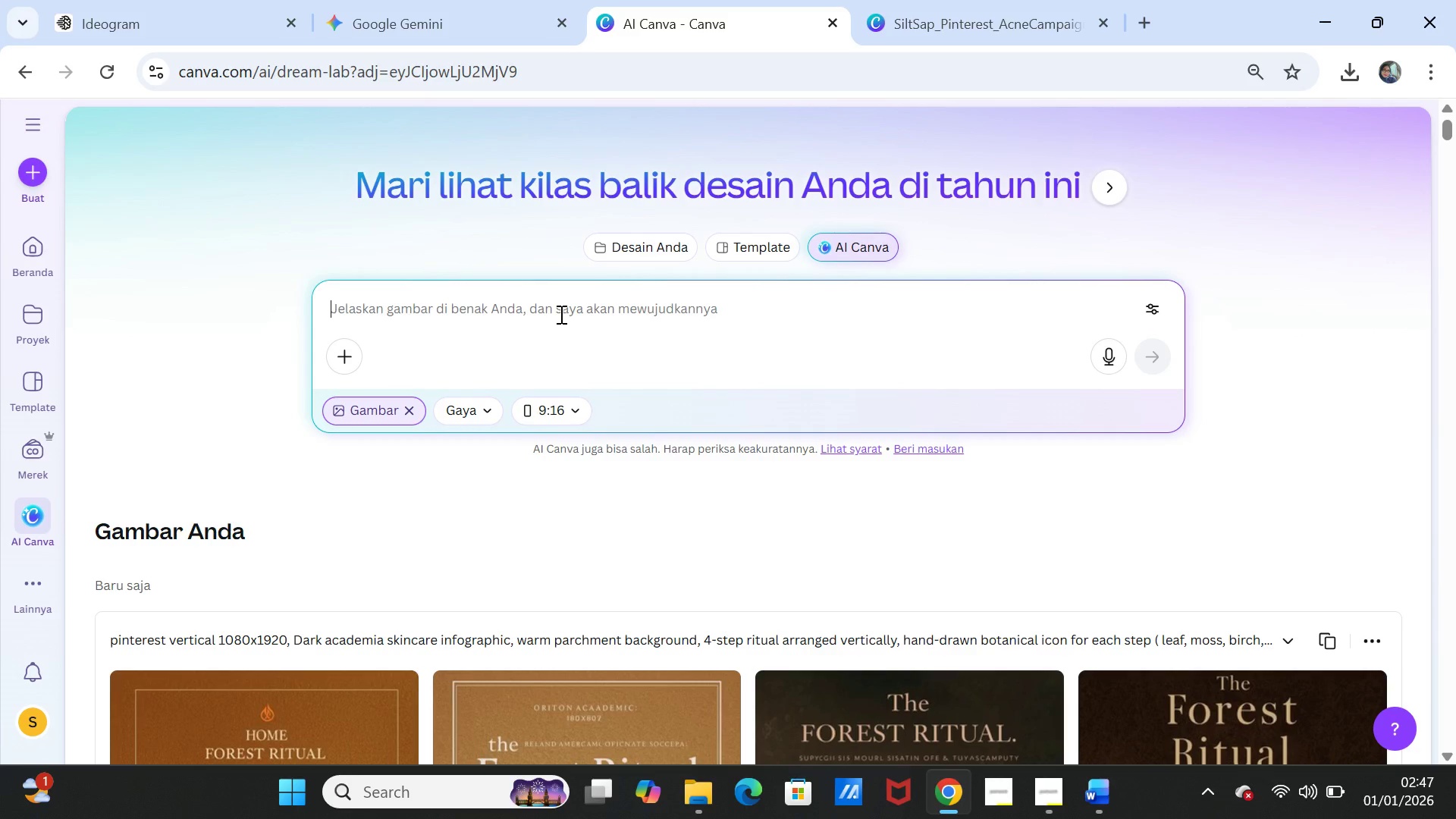 
key(Control+V)
 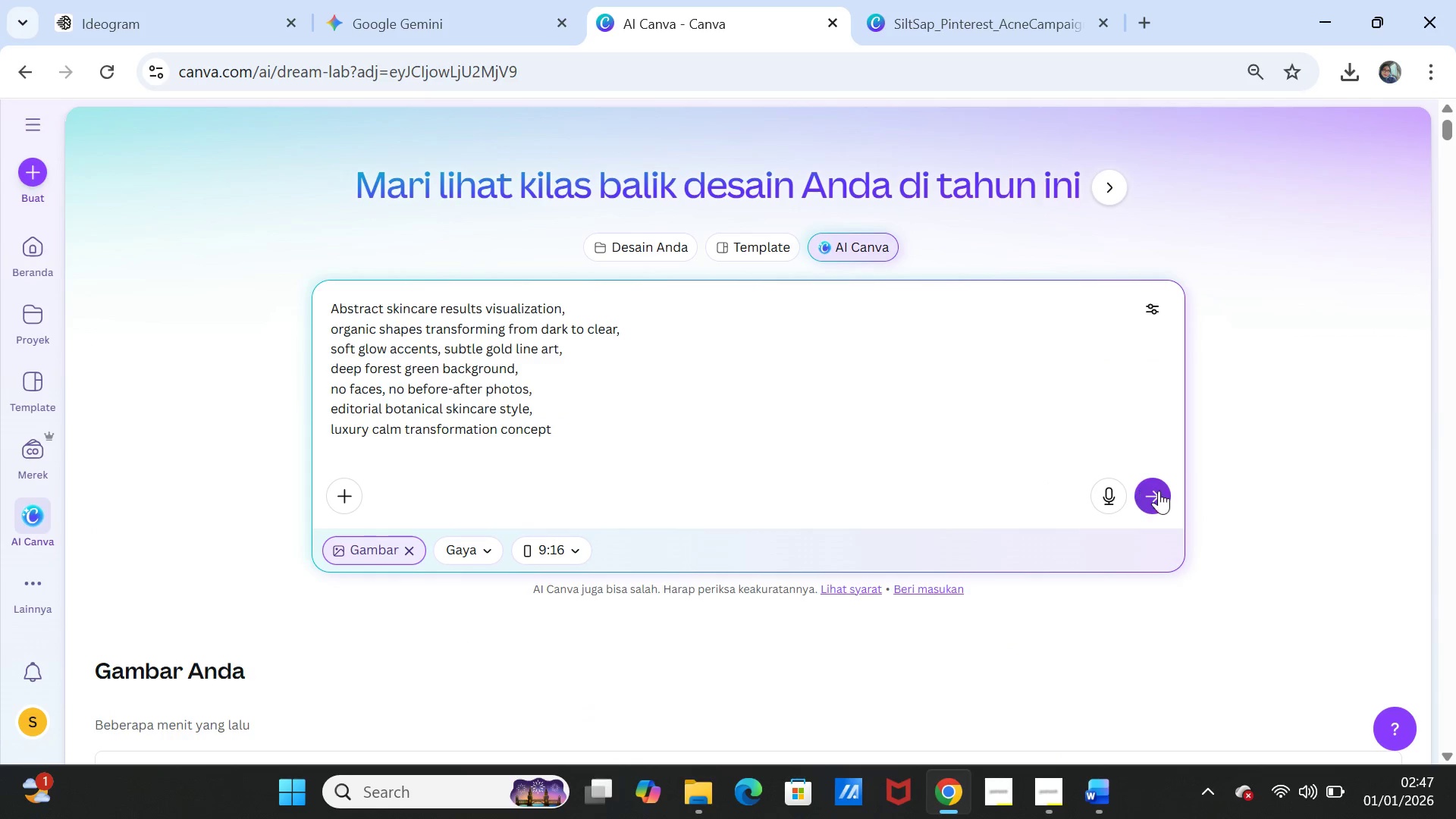 
left_click([1164, 491])
 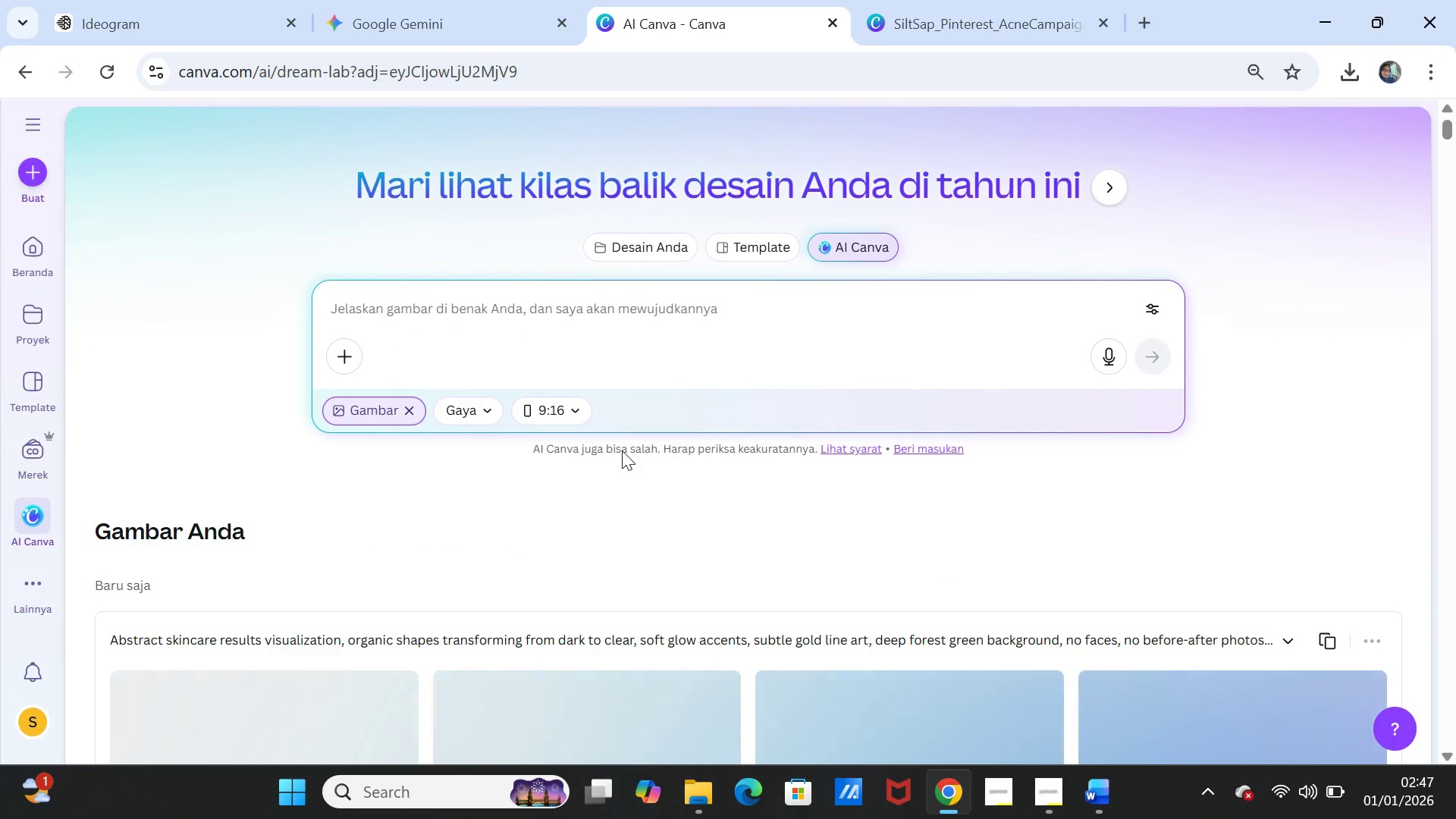 
scroll: coordinate [622, 450], scroll_direction: down, amount: 2.0
 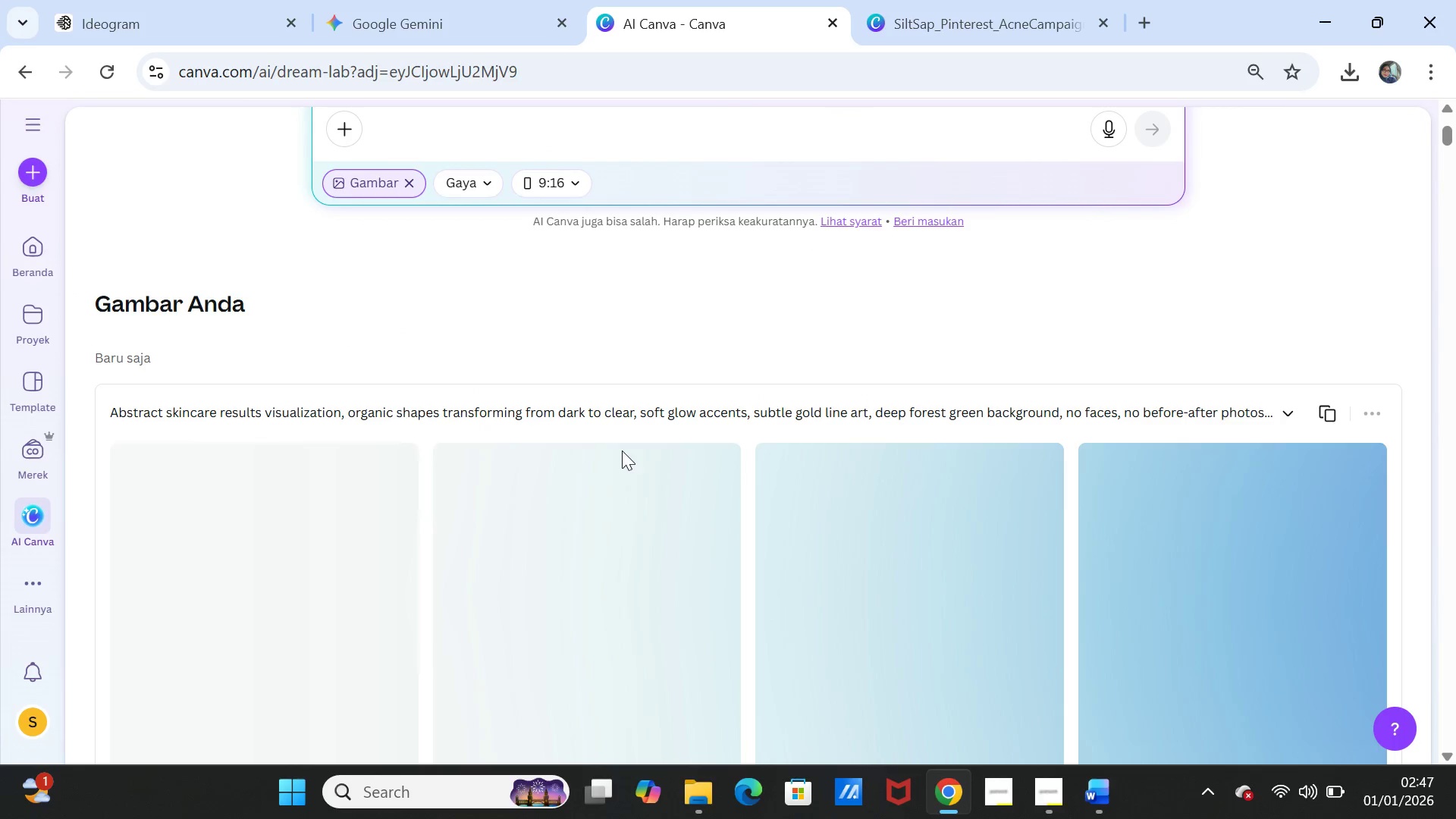 
mouse_move([717, 491])
 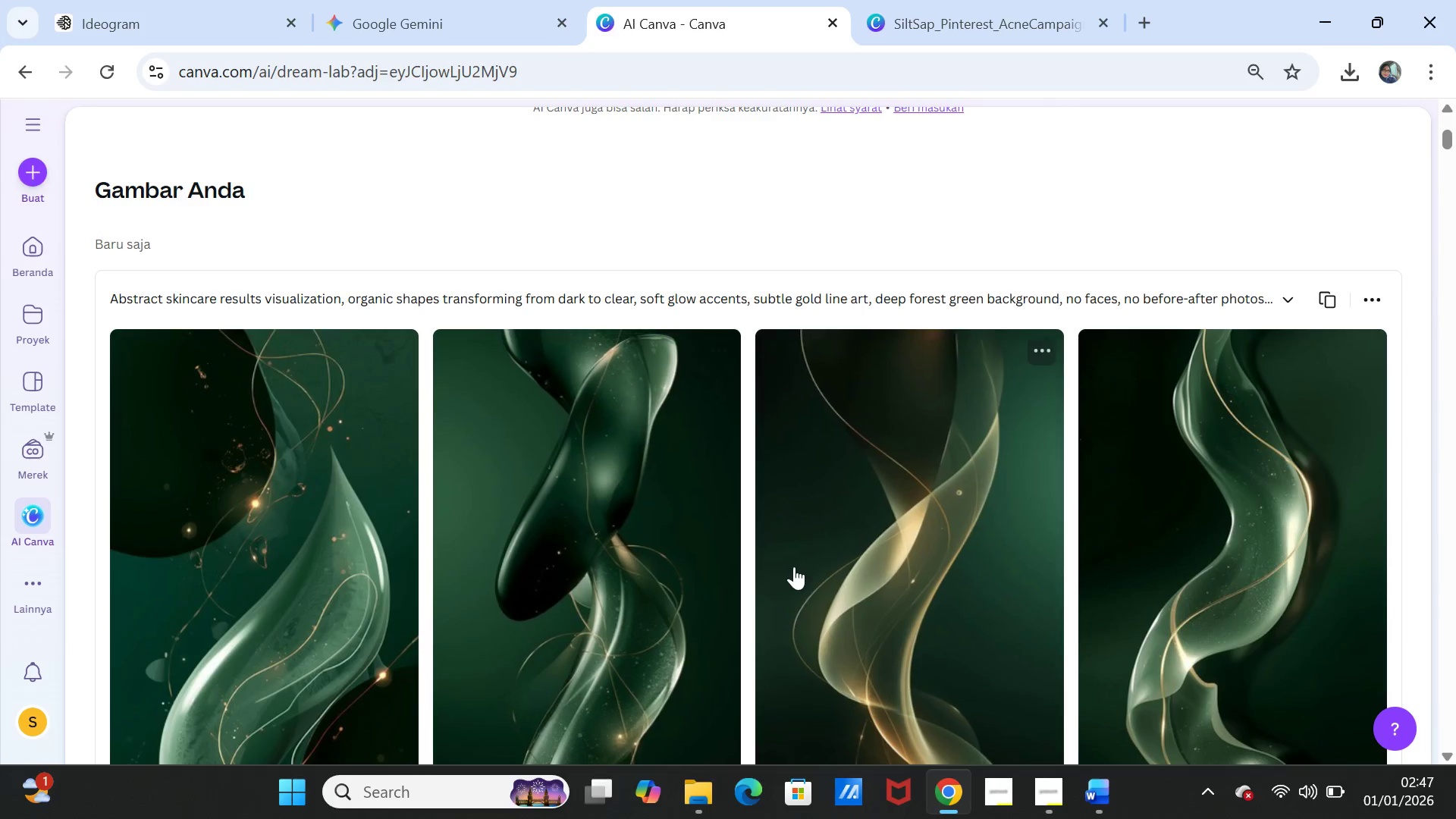 
scroll: coordinate [785, 572], scroll_direction: down, amount: 3.0
 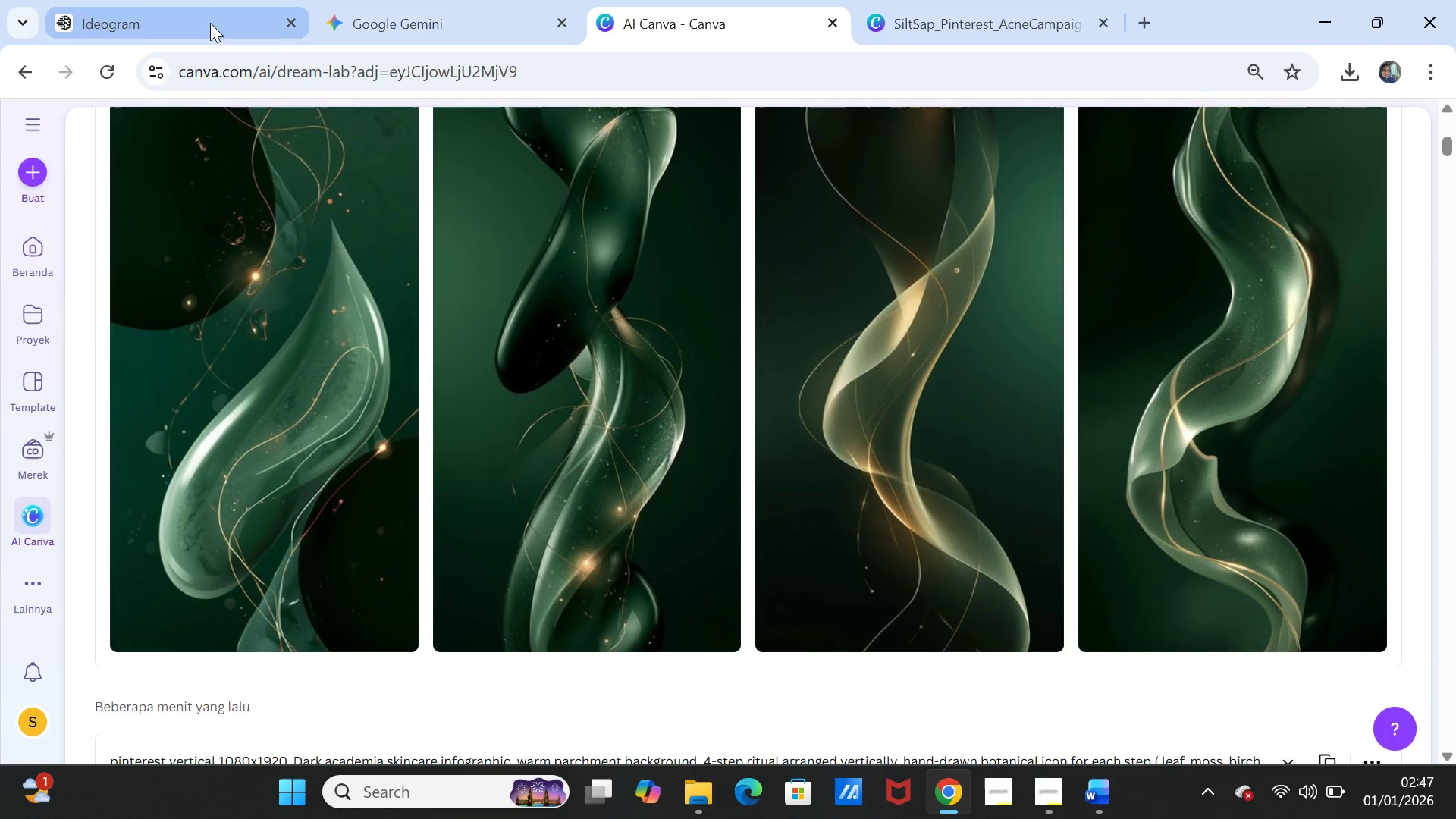 
left_click([210, 23])
 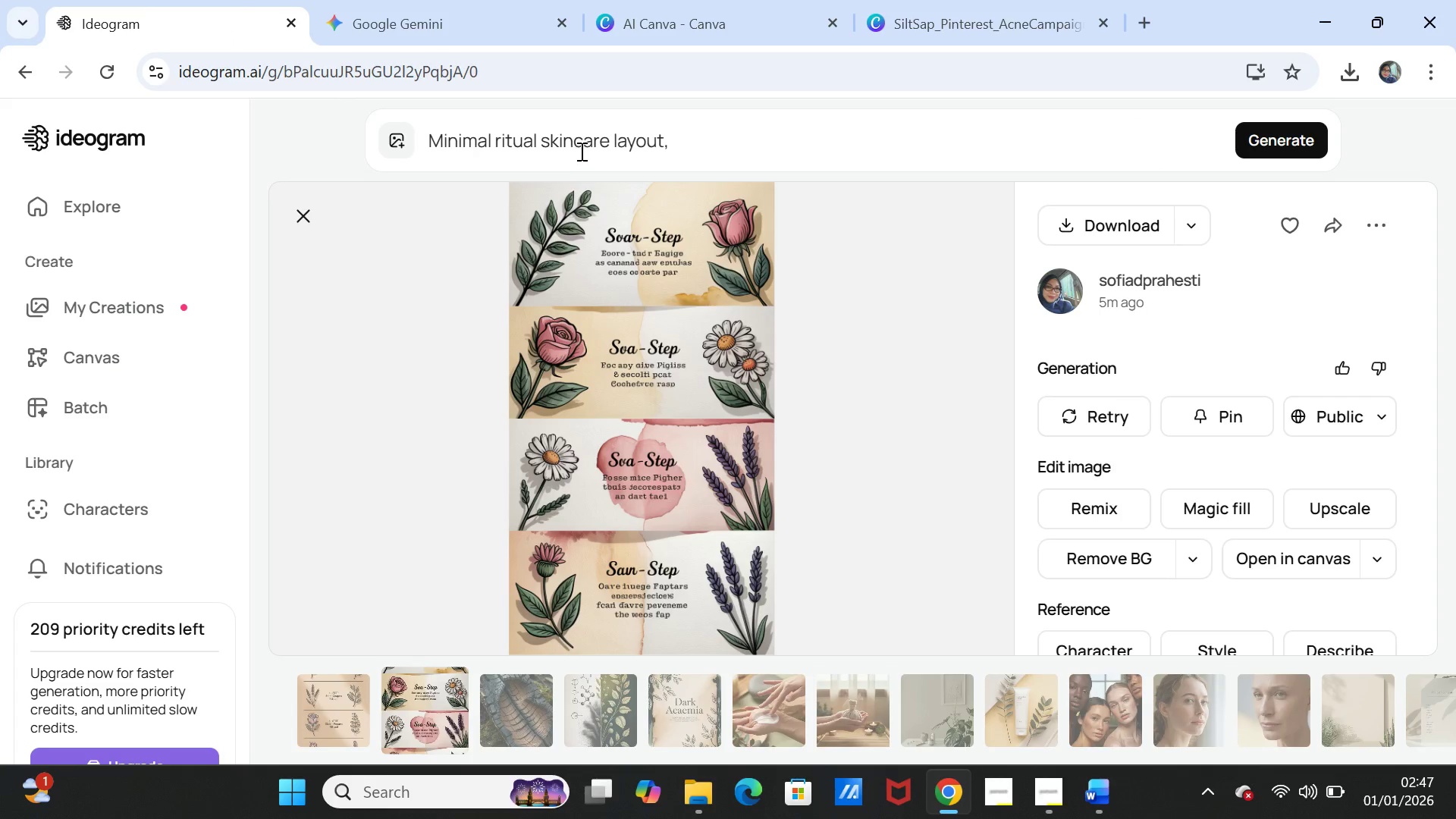 
left_click([583, 149])
 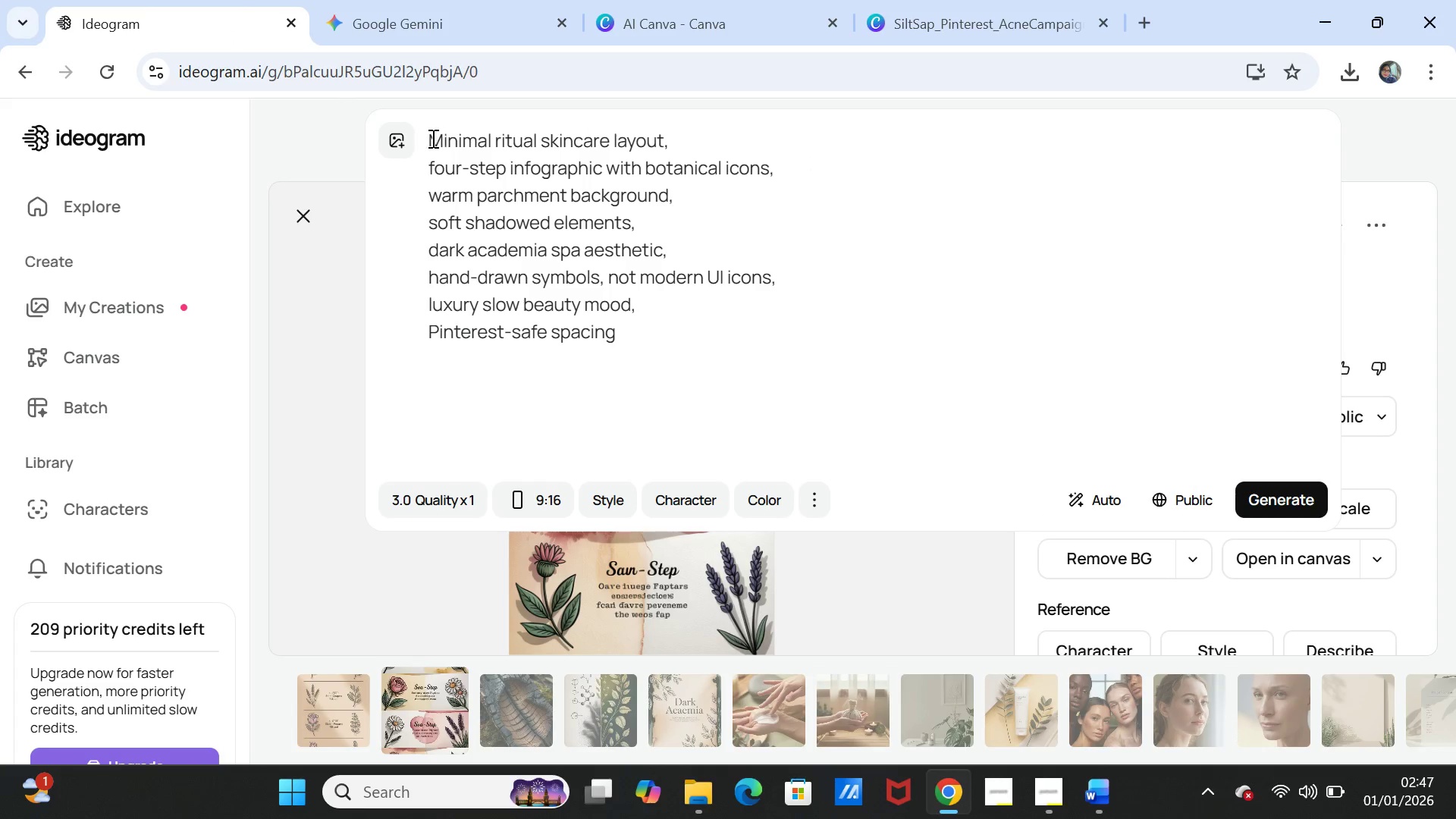 
left_click_drag(start_coordinate=[431, 138], to_coordinate=[645, 332])
 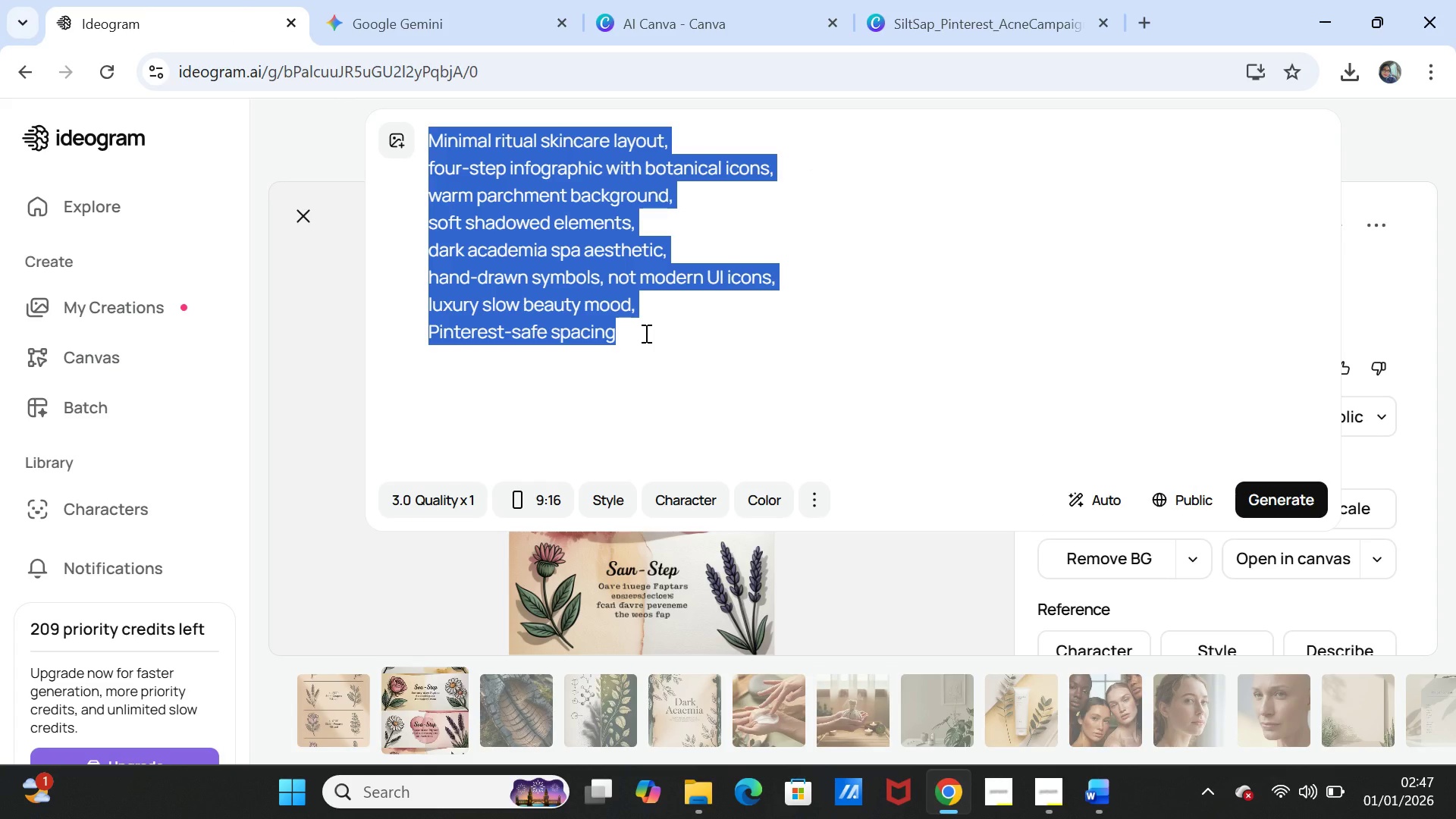 
key(Control+V)
 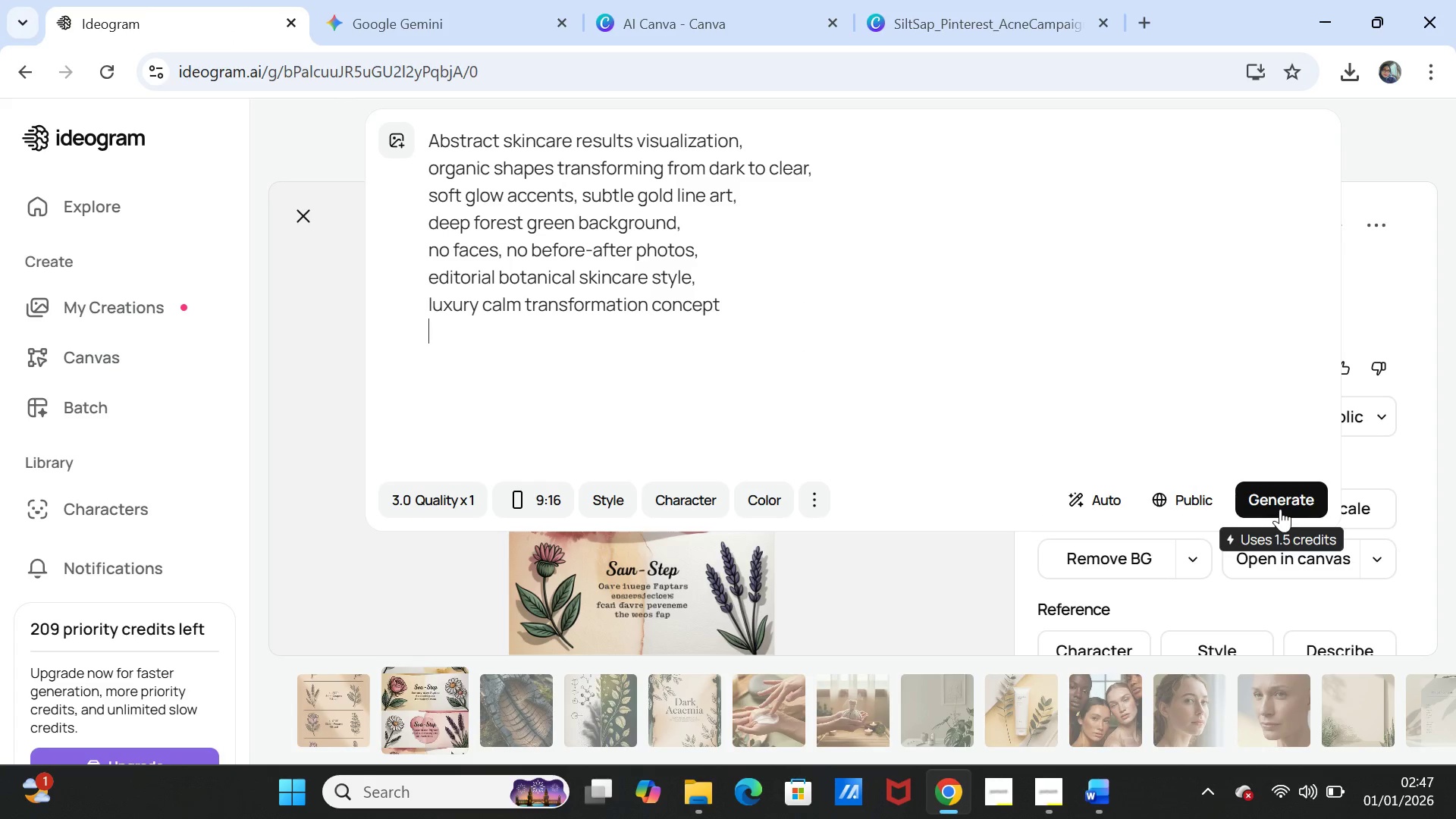 
left_click([1279, 503])
 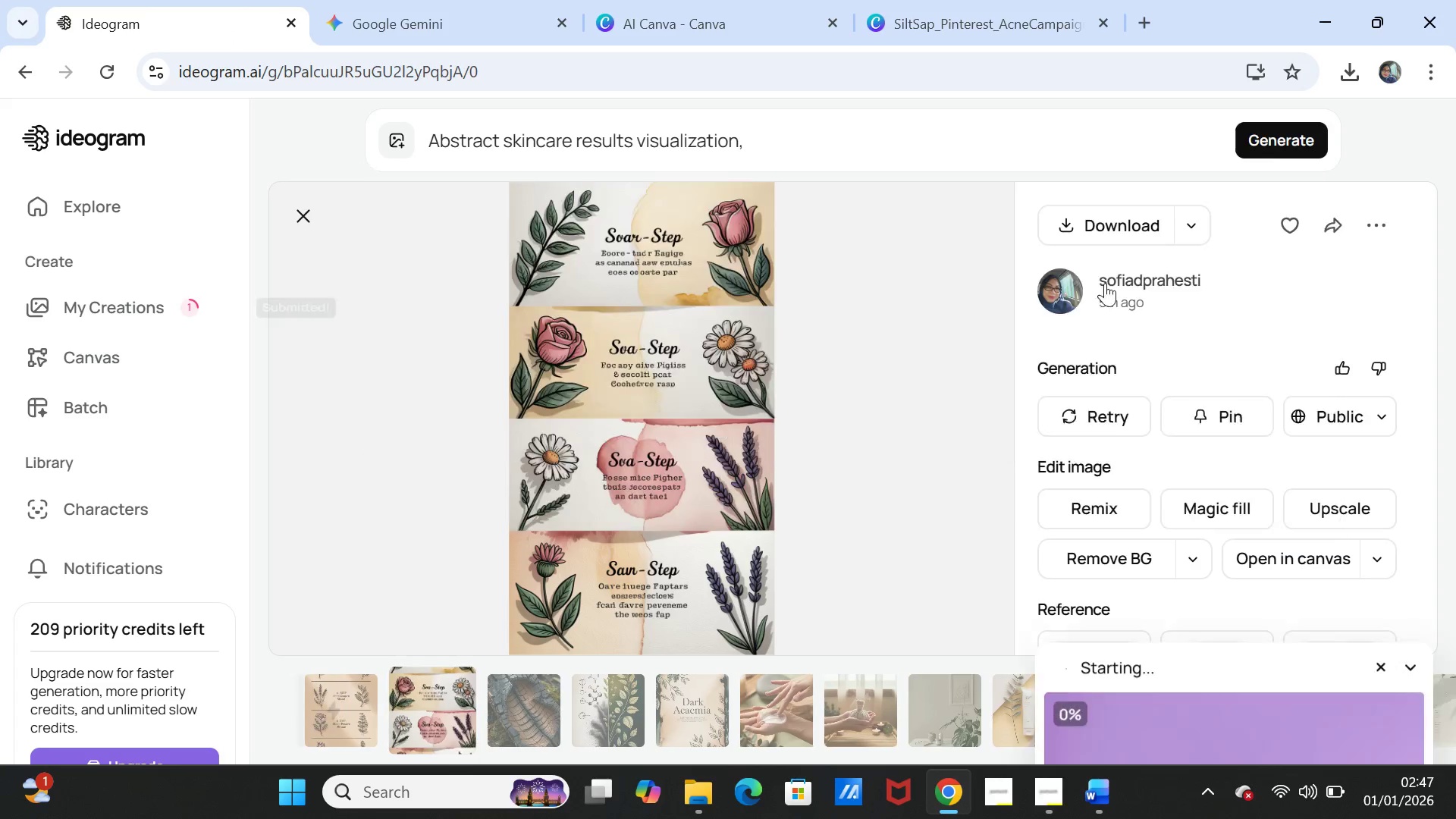 
mouse_move([1079, 269])
 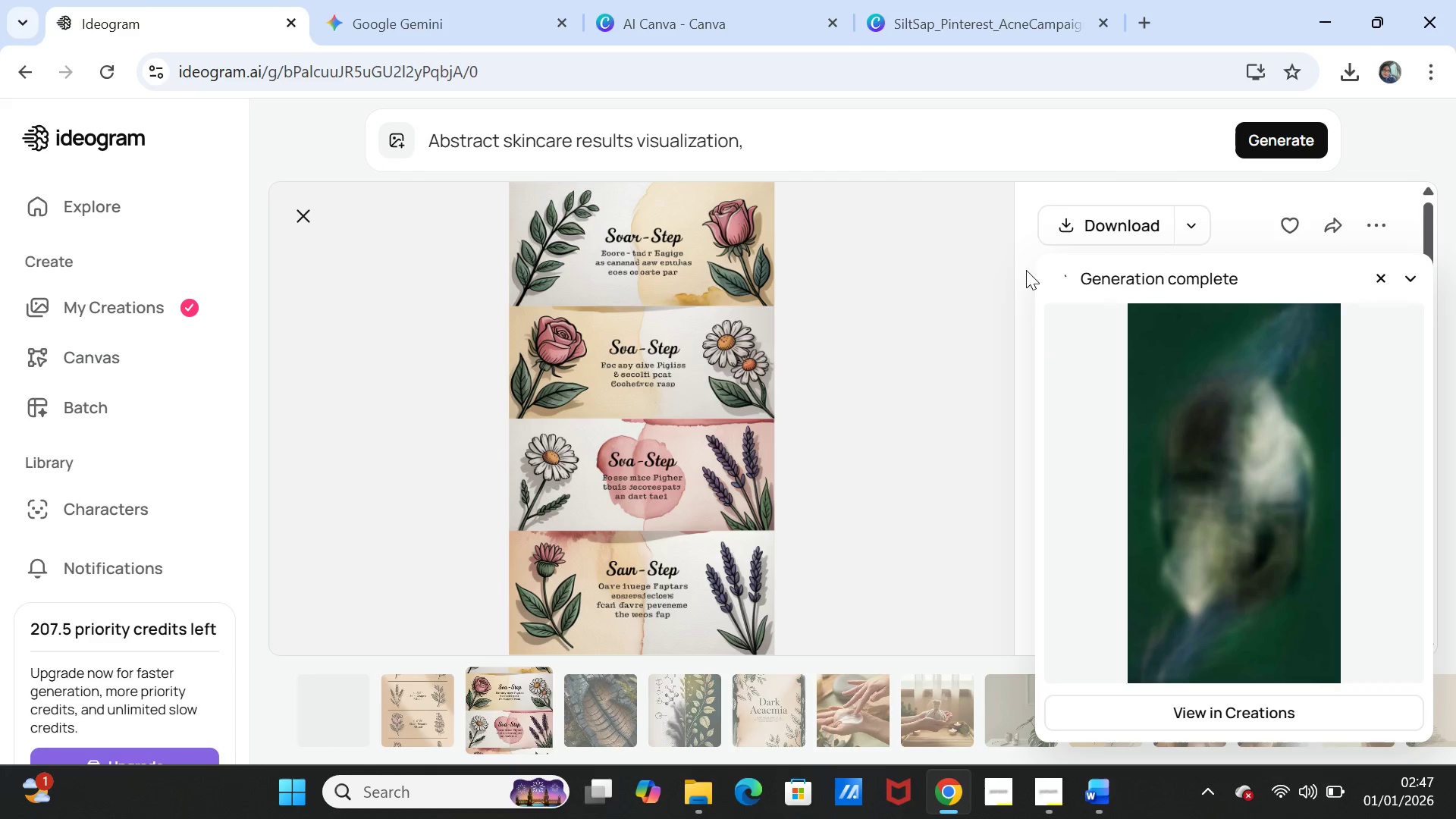 
wait(17.64)
 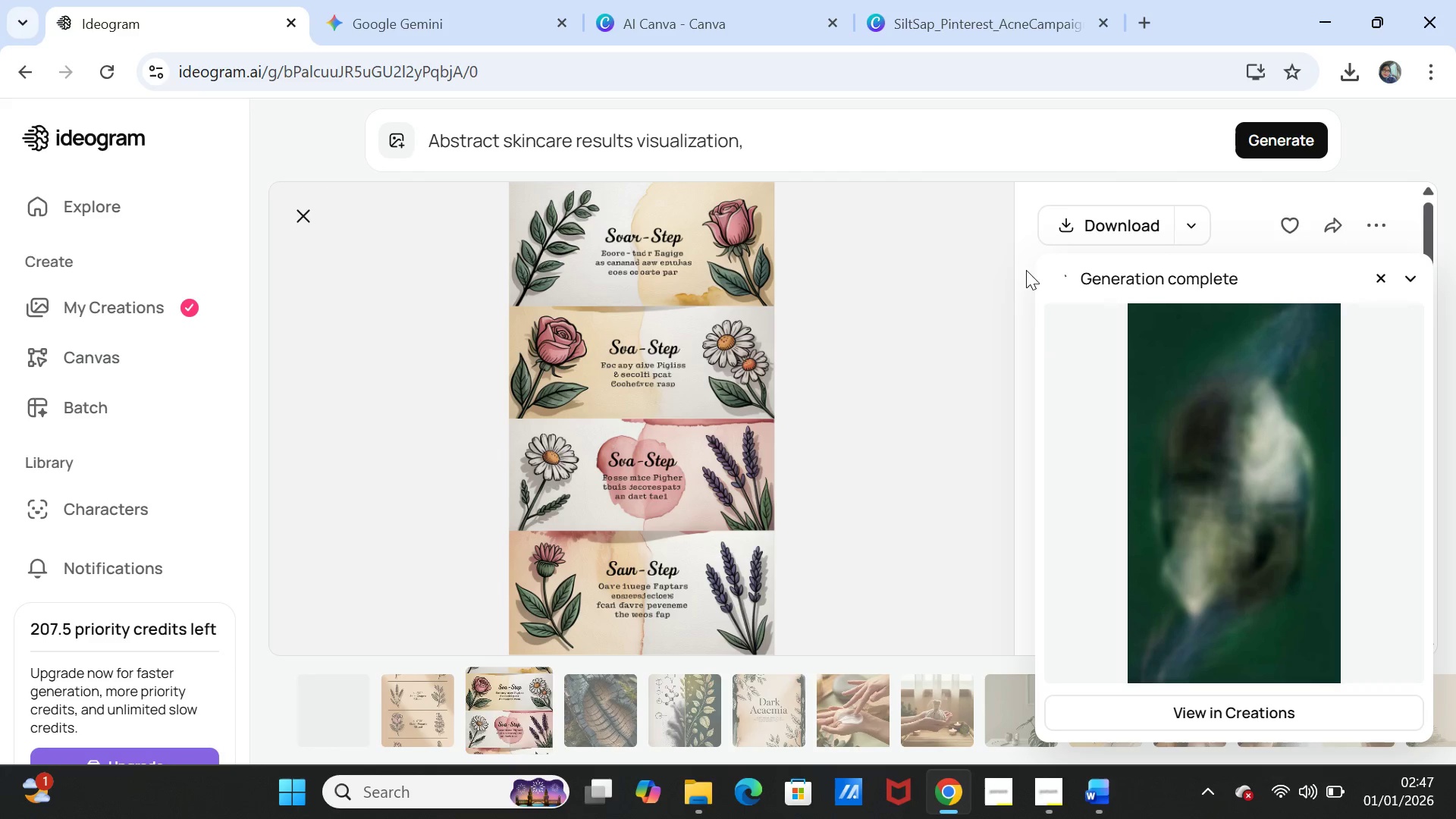 
left_click([686, 148])
 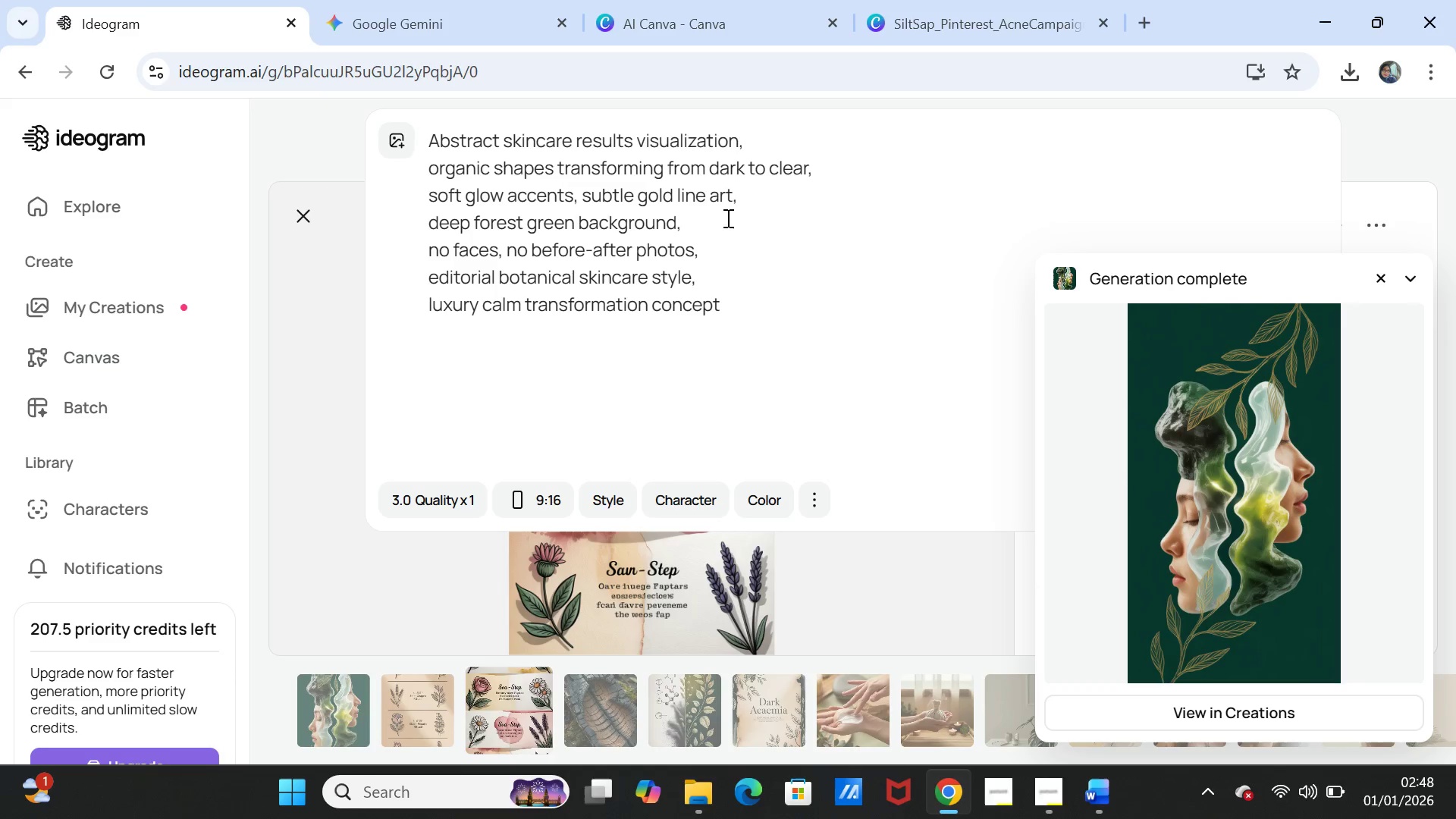 
wait(13.41)
 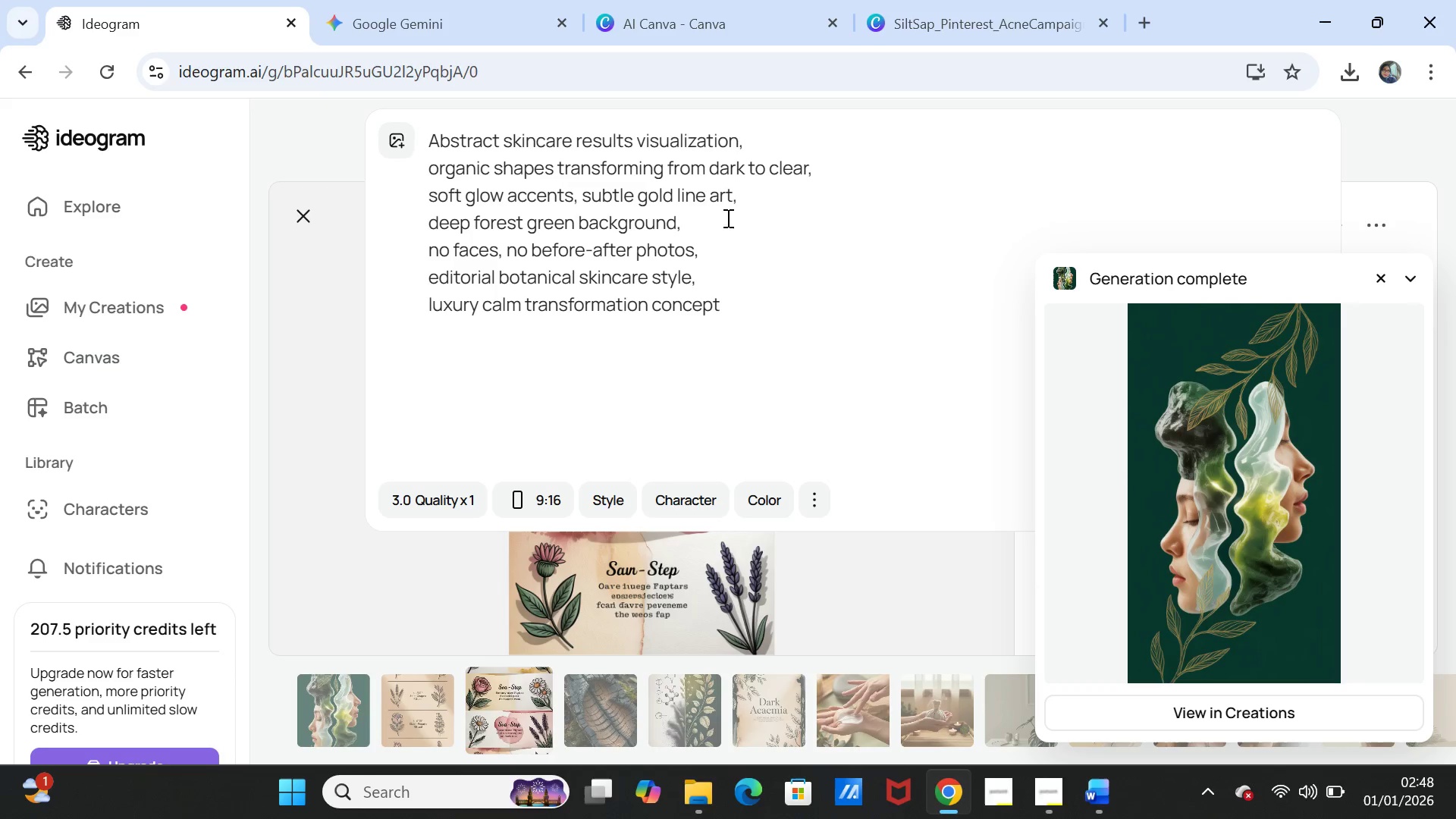 
left_click([1389, 273])
 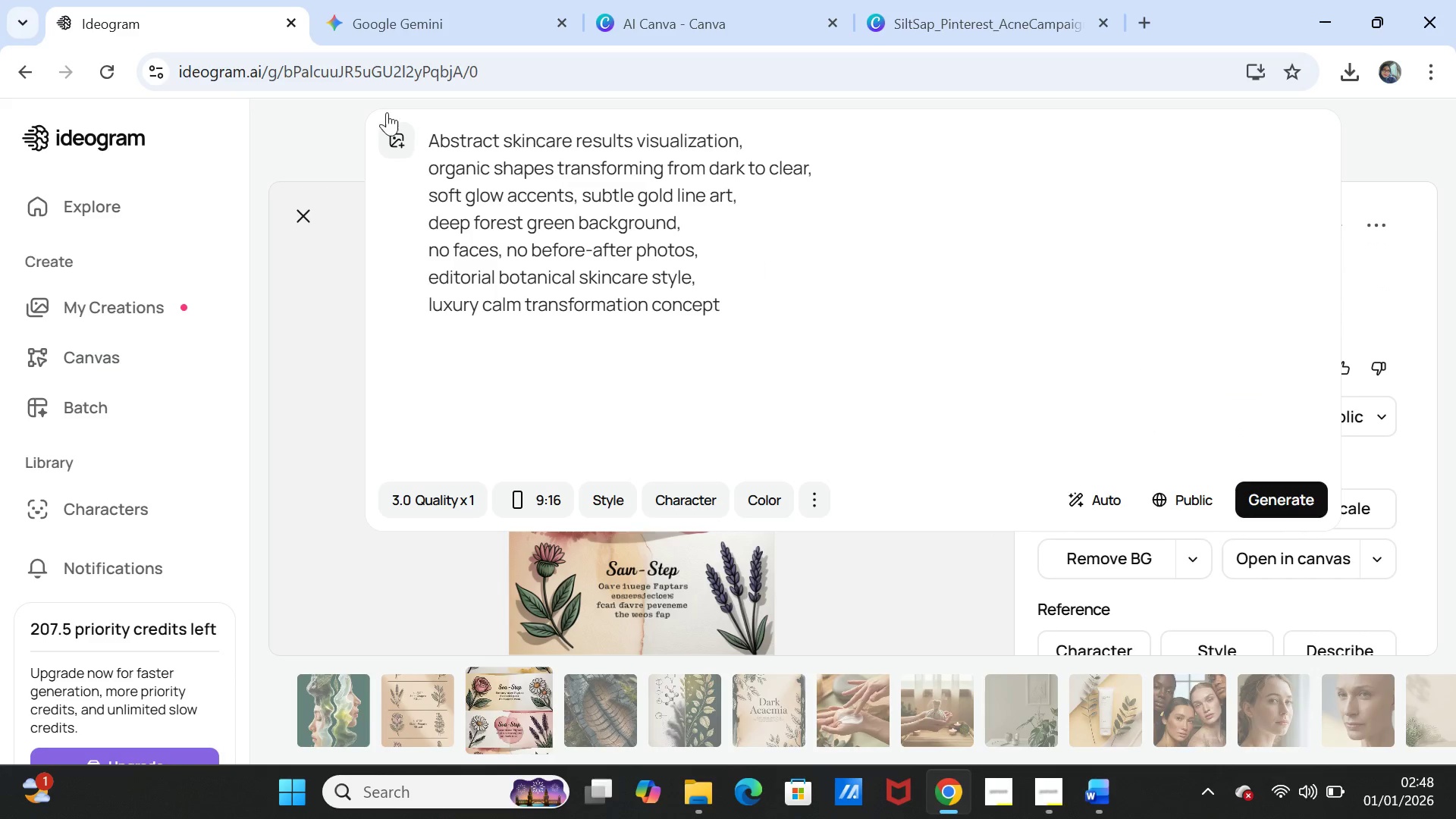 
left_click([409, 11])
 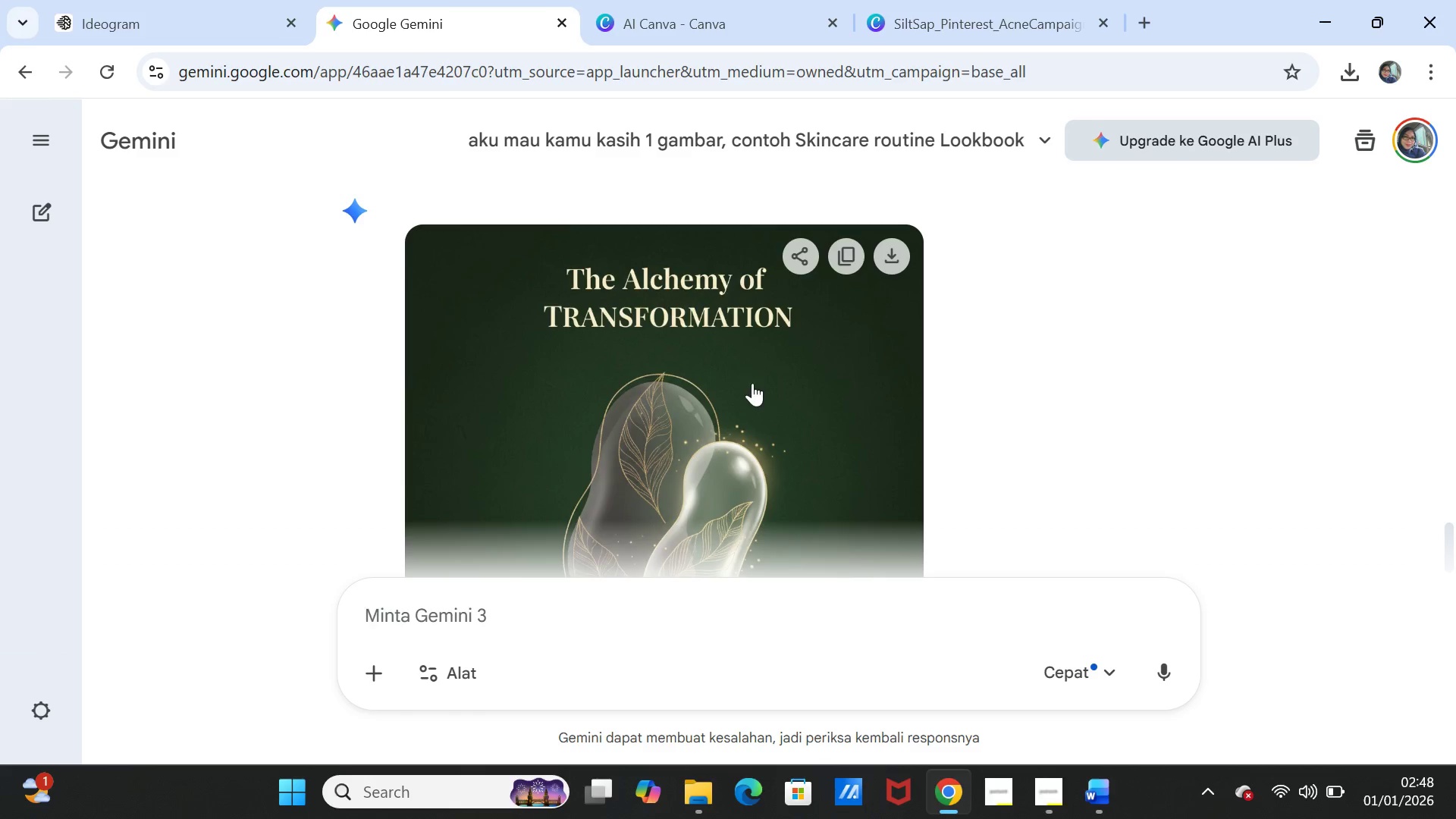 
scroll: coordinate [756, 409], scroll_direction: down, amount: 1.0
 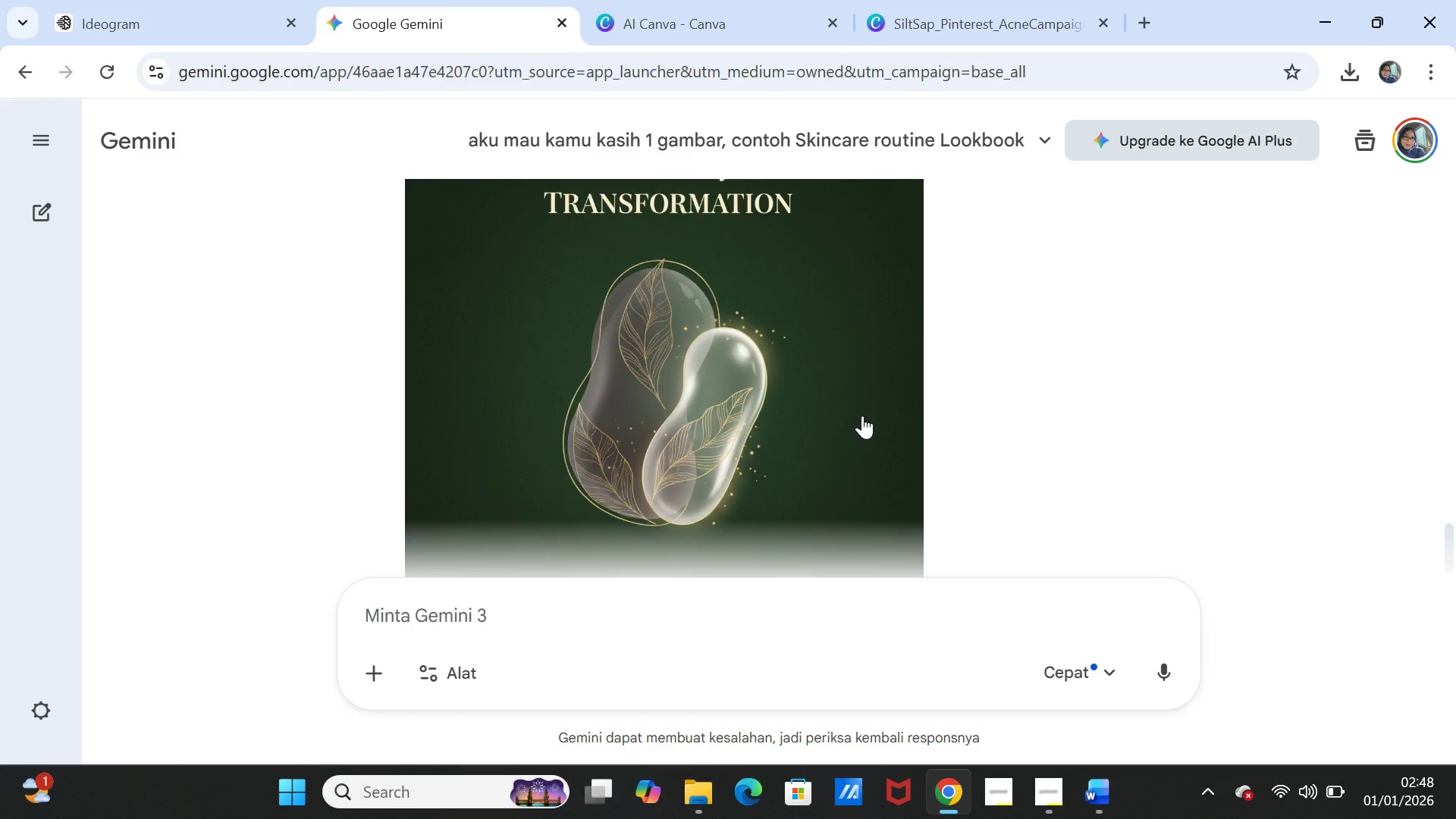 
scroll: coordinate [862, 416], scroll_direction: up, amount: 1.0
 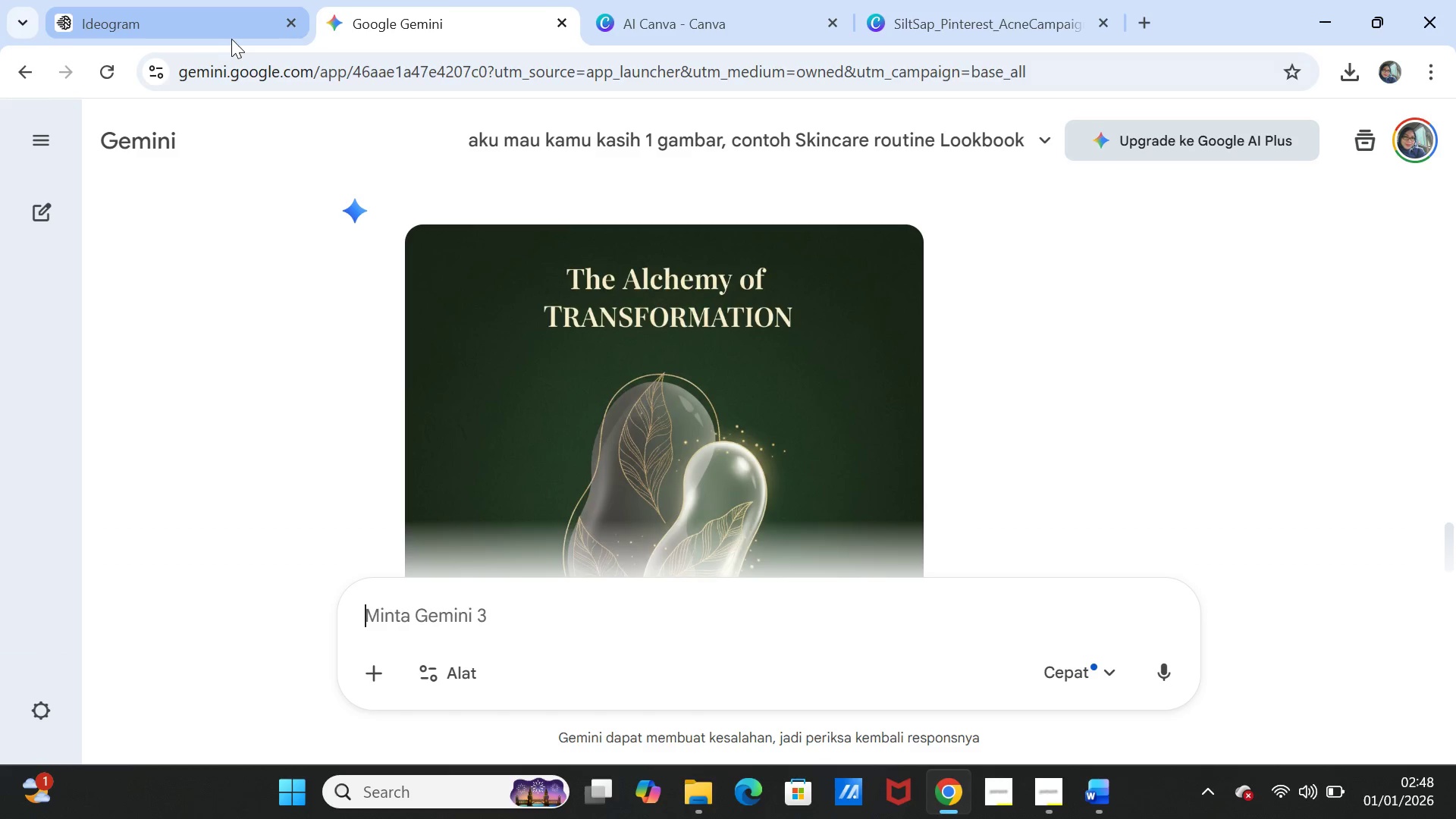 
scroll: coordinate [644, 497], scroll_direction: down, amount: 1.0
 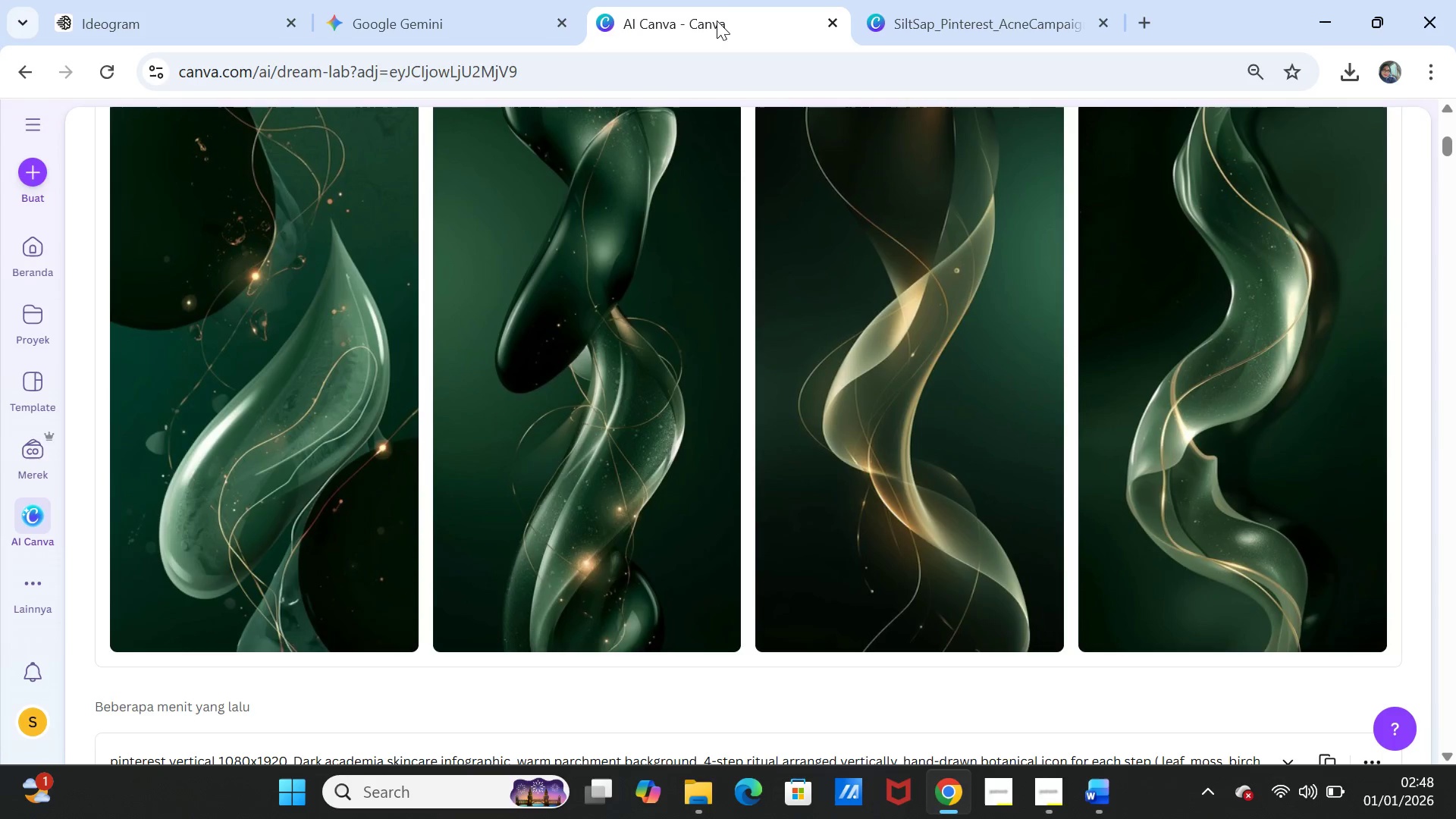 
scroll: coordinate [1080, 417], scroll_direction: up, amount: 2.0
 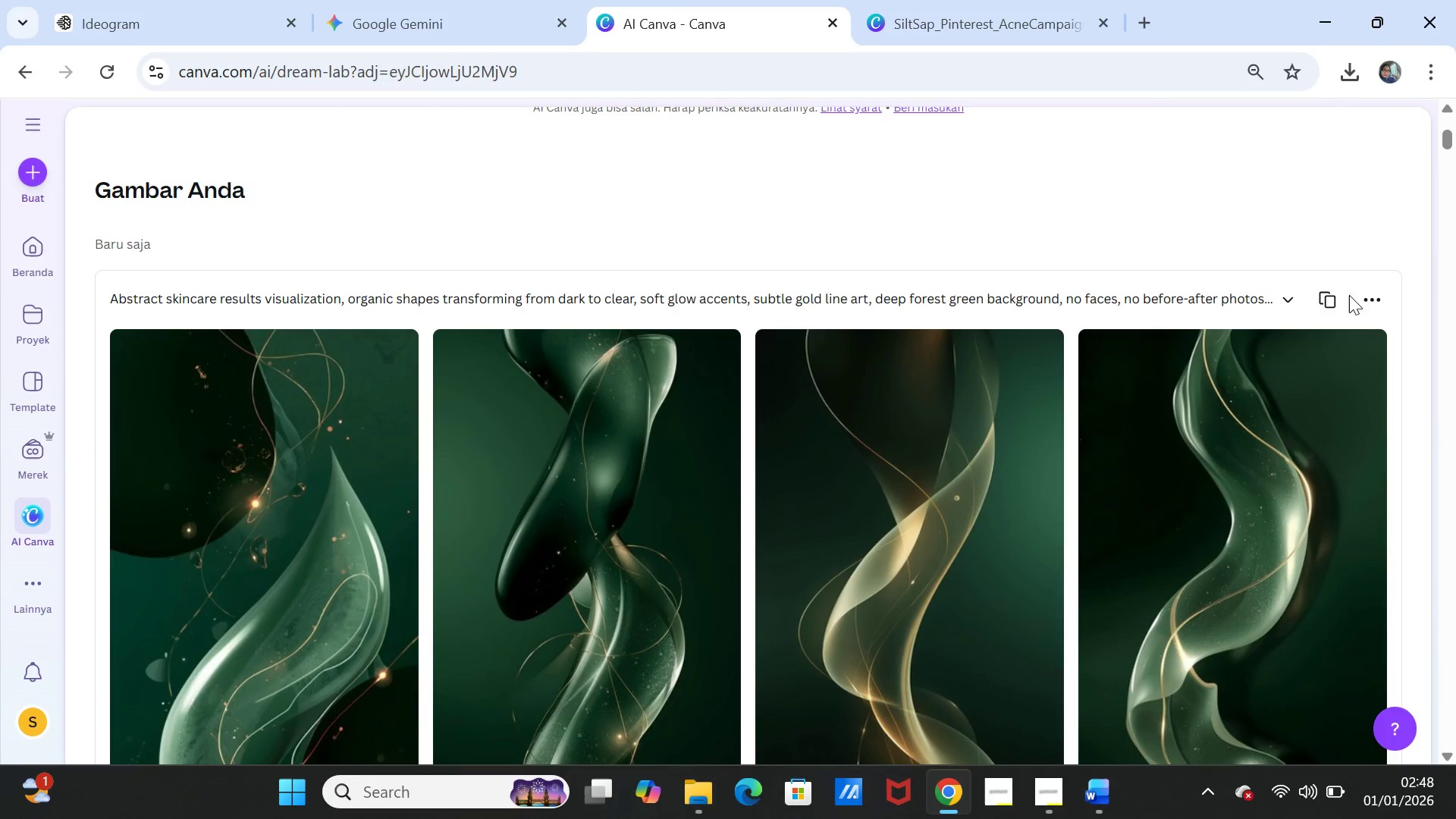 
left_click([1329, 297])
 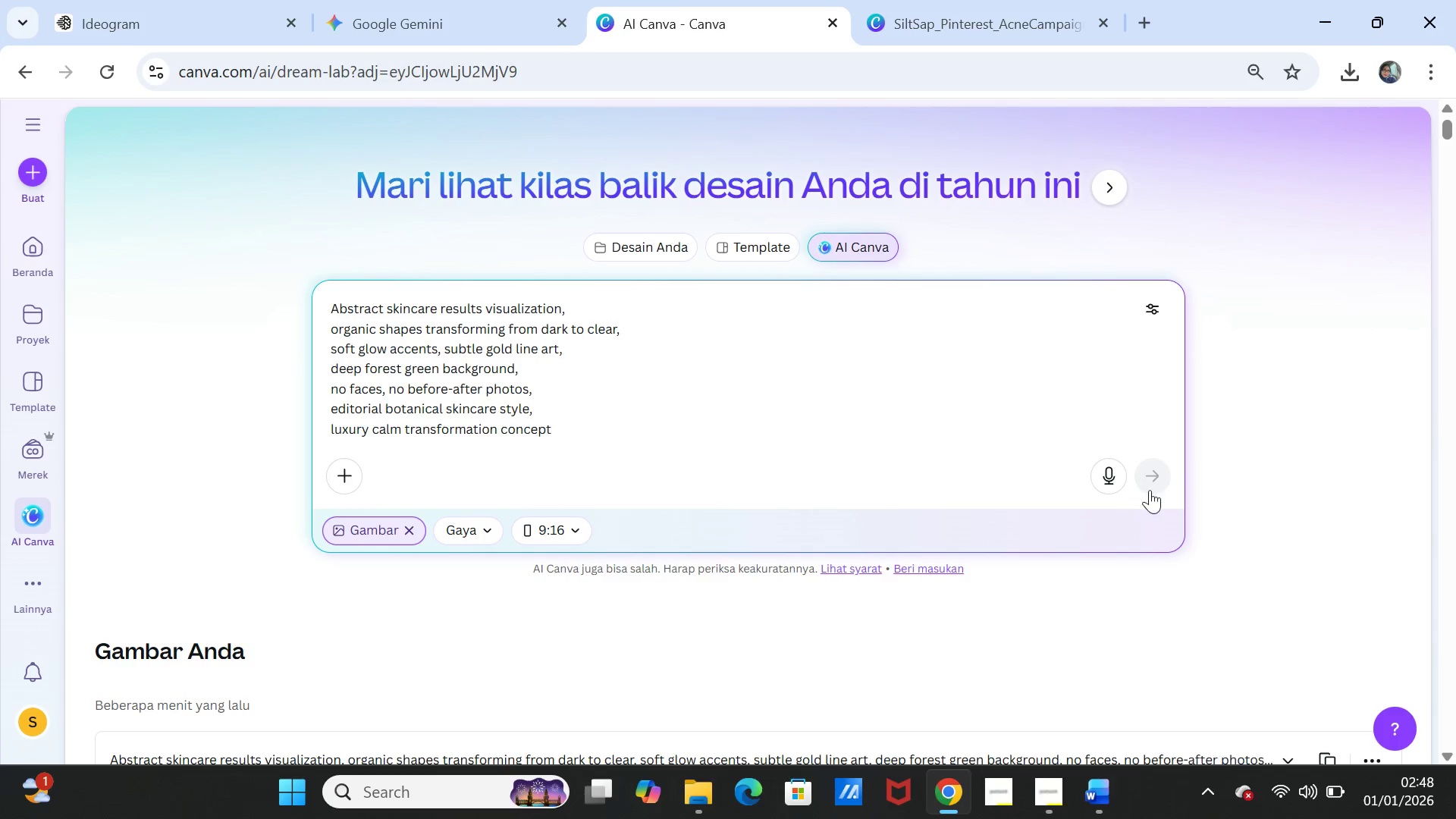 
left_click([1150, 475])
 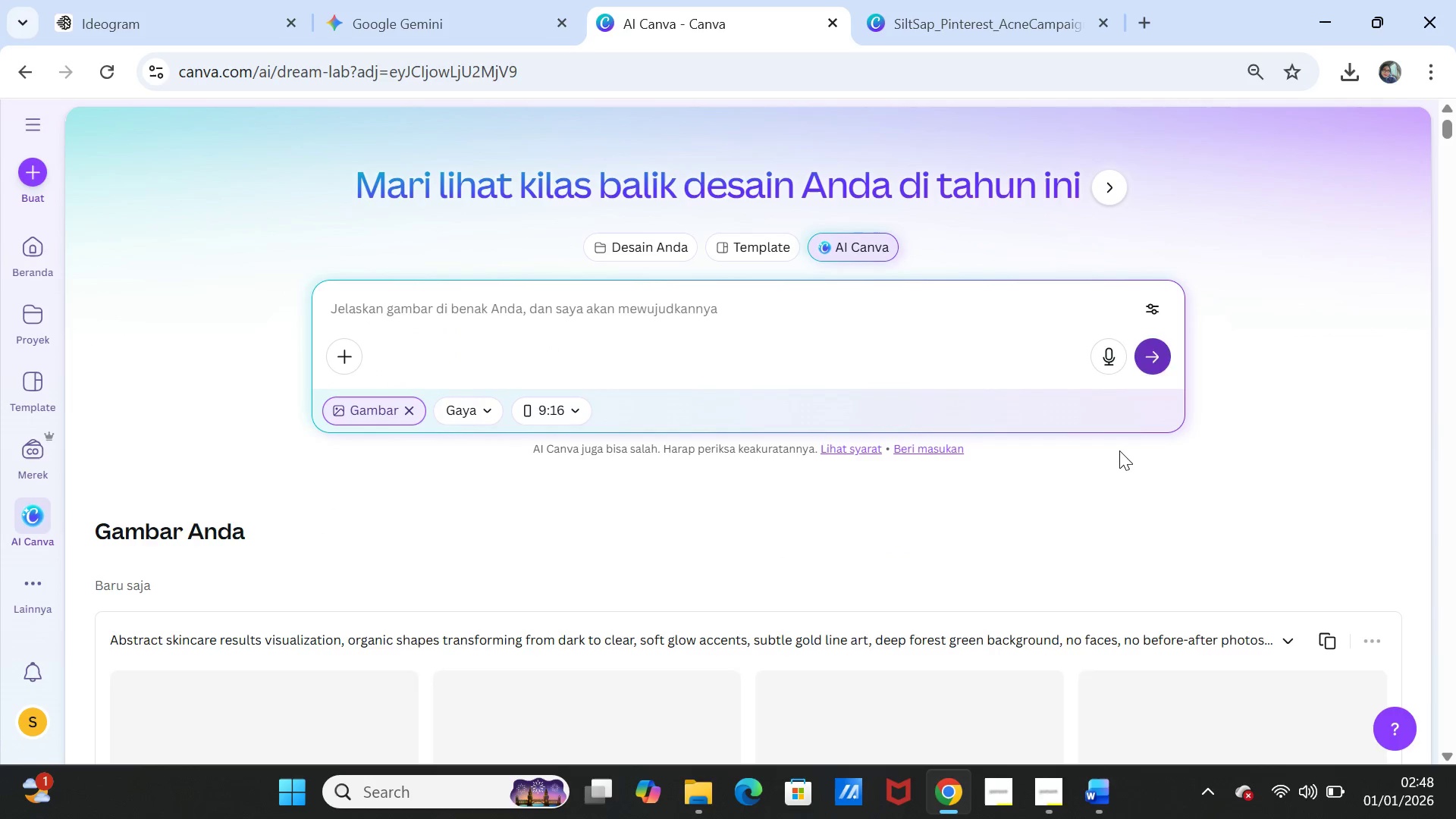 
scroll: coordinate [1119, 450], scroll_direction: down, amount: 3.0
 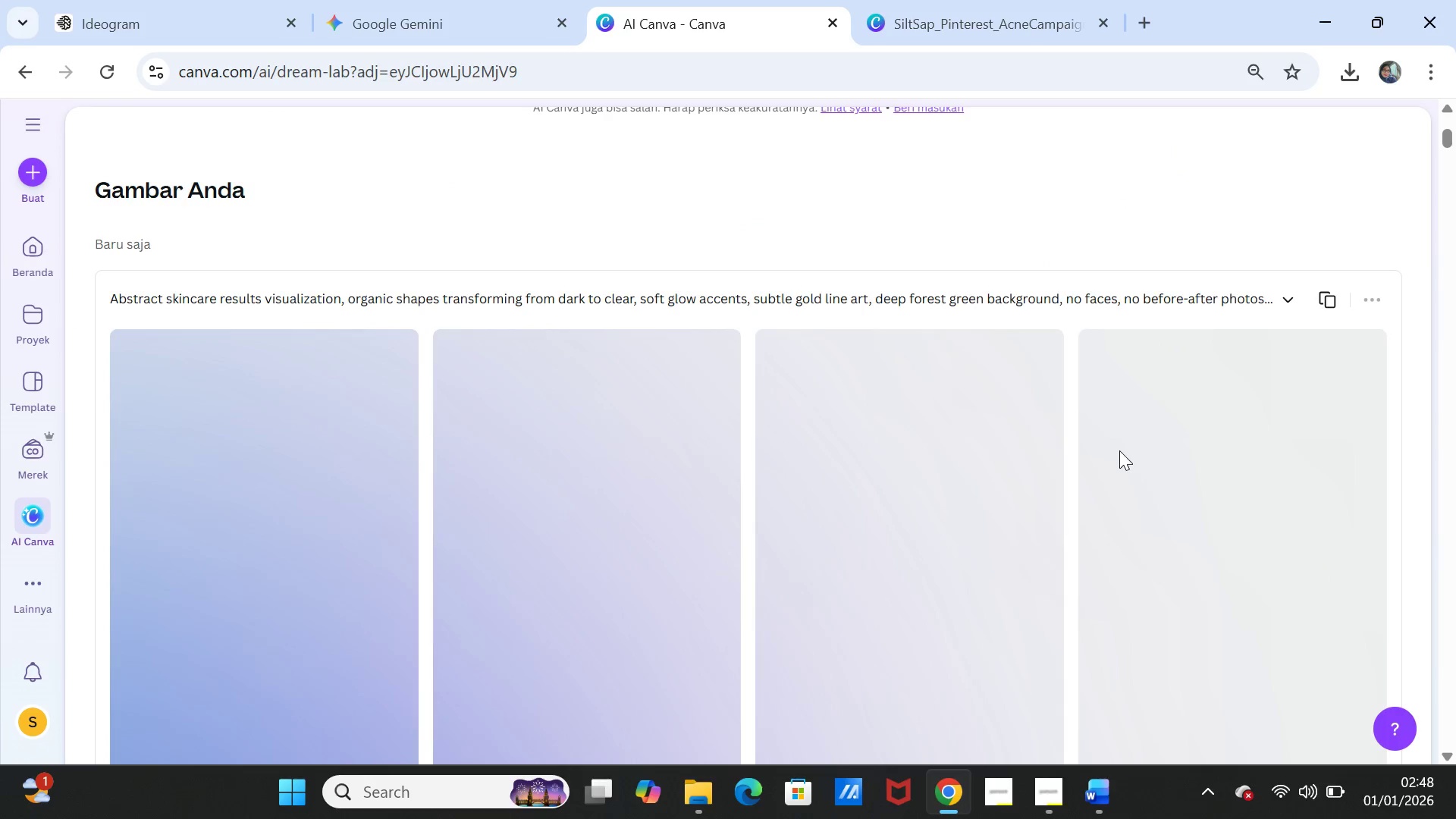 
wait(7.59)
 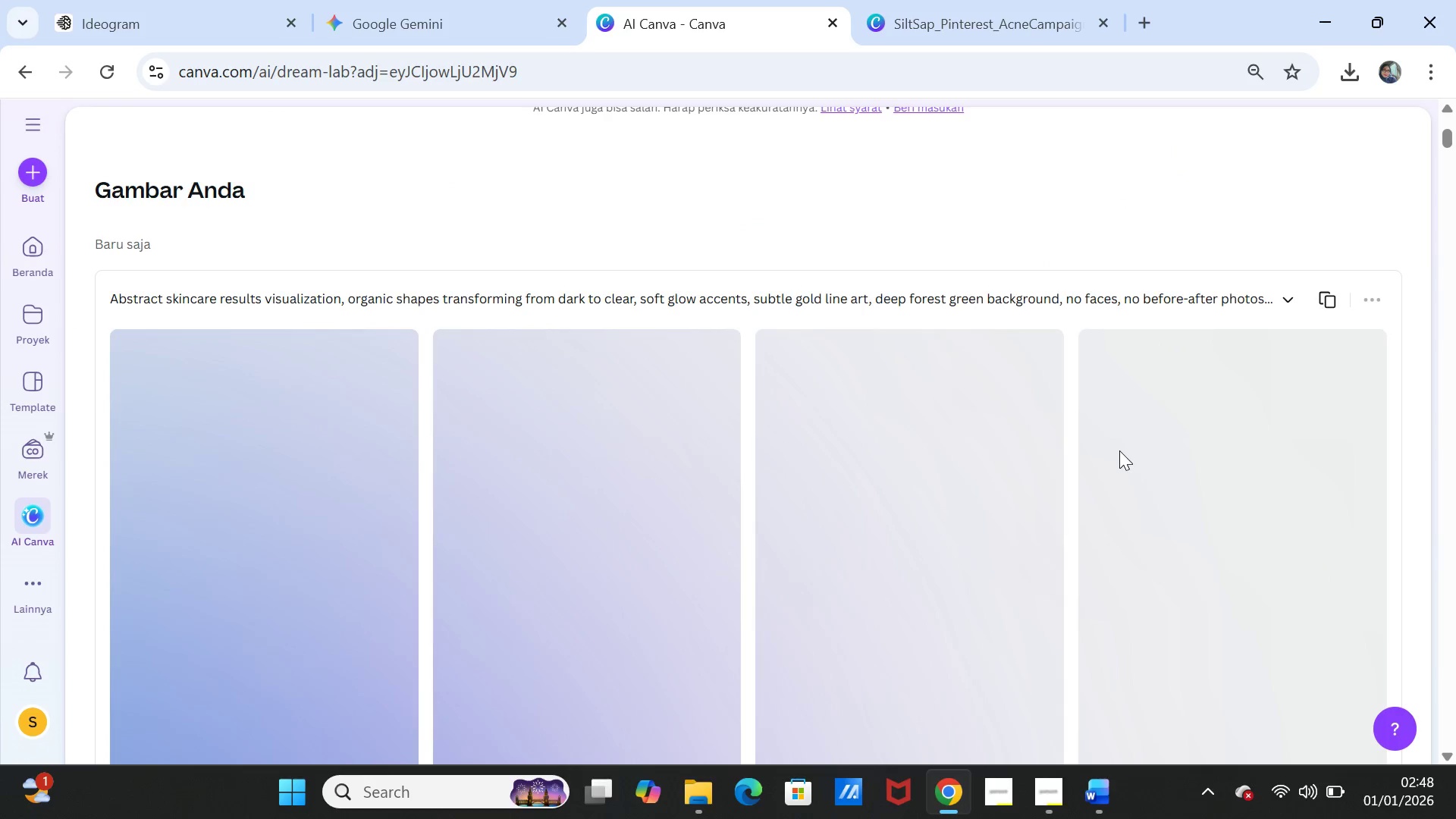 
scroll: coordinate [934, 459], scroll_direction: down, amount: 2.0
 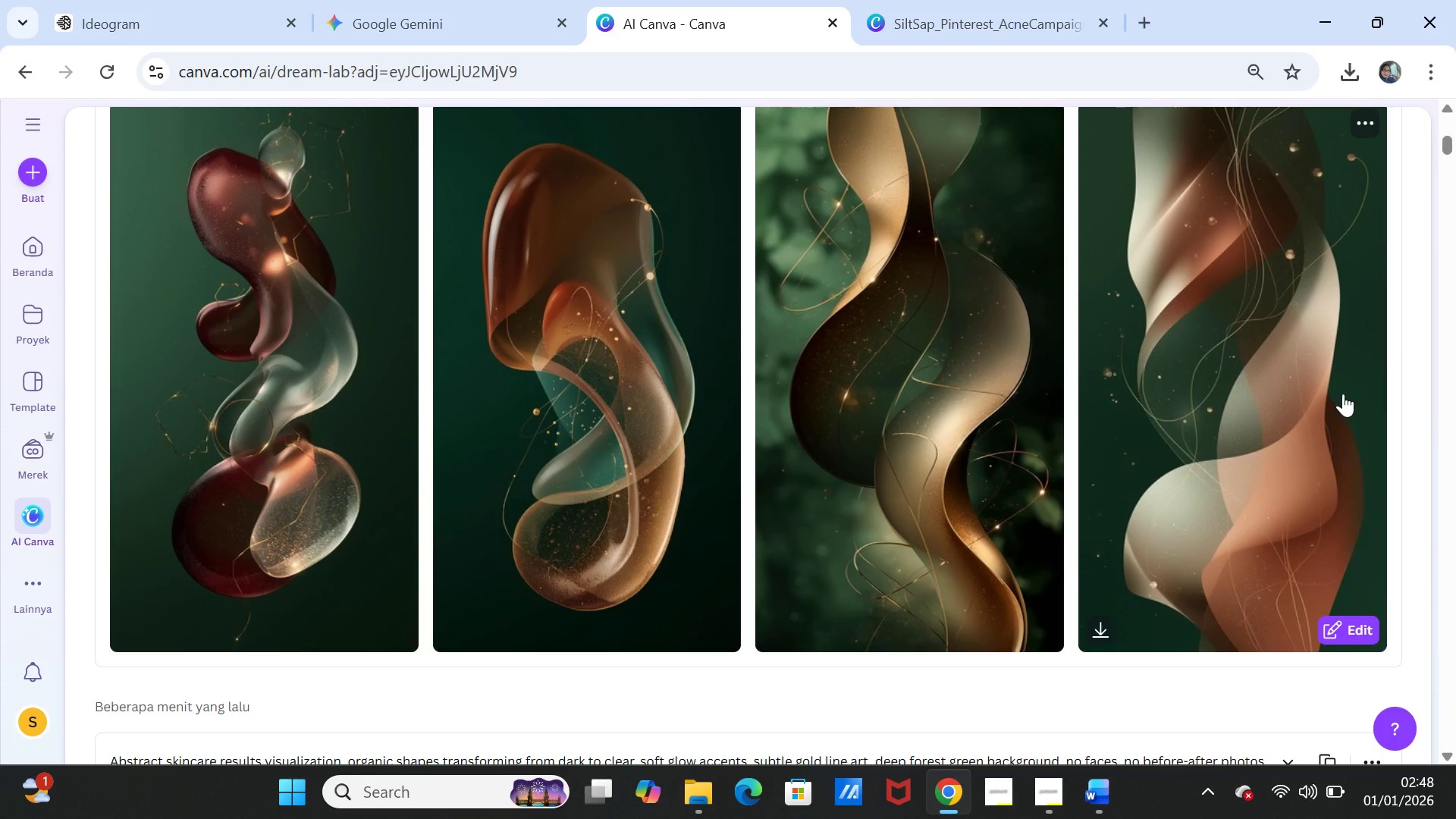 
wait(6.1)
 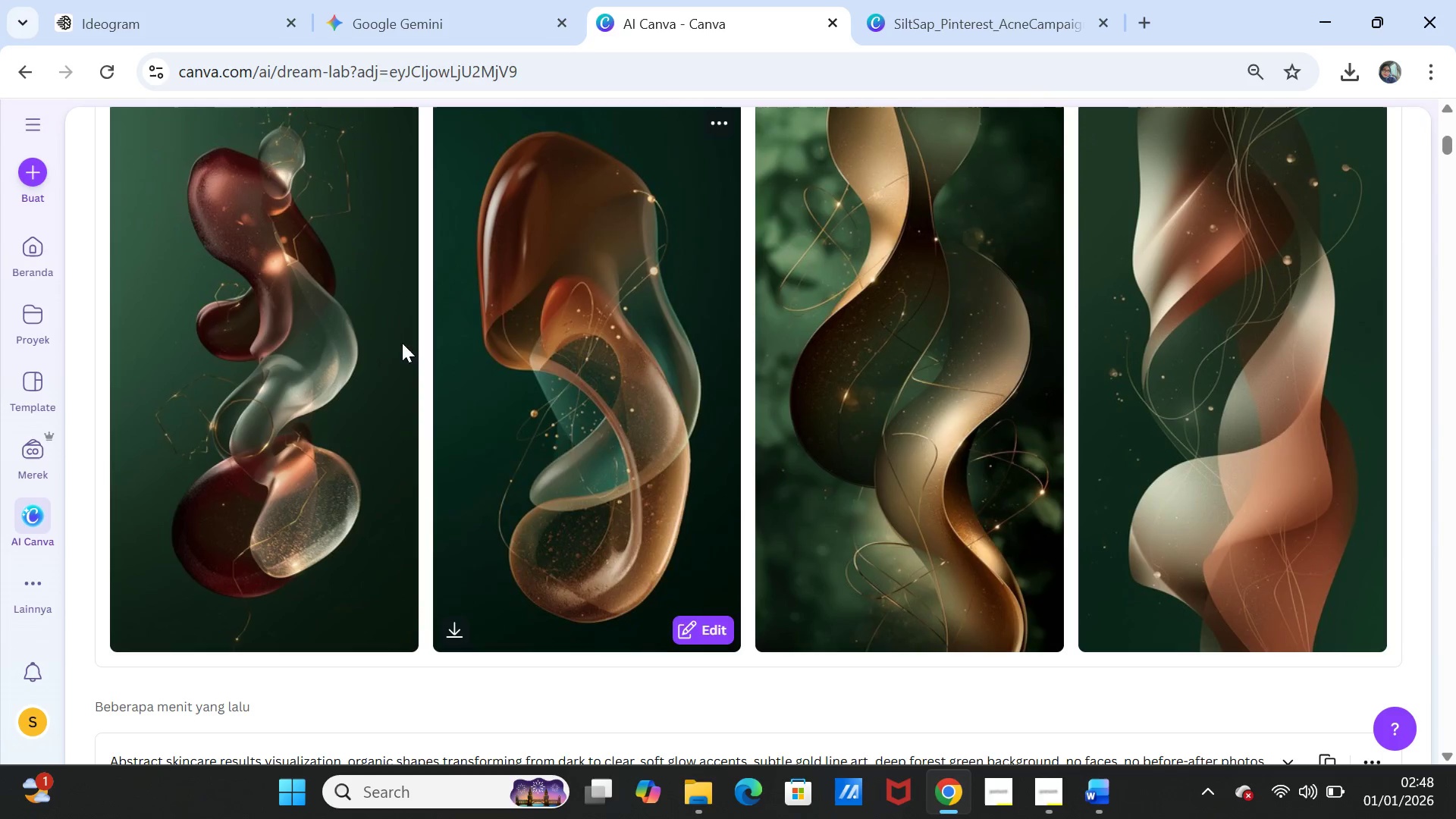 
scroll: coordinate [1343, 394], scroll_direction: up, amount: 1.0
 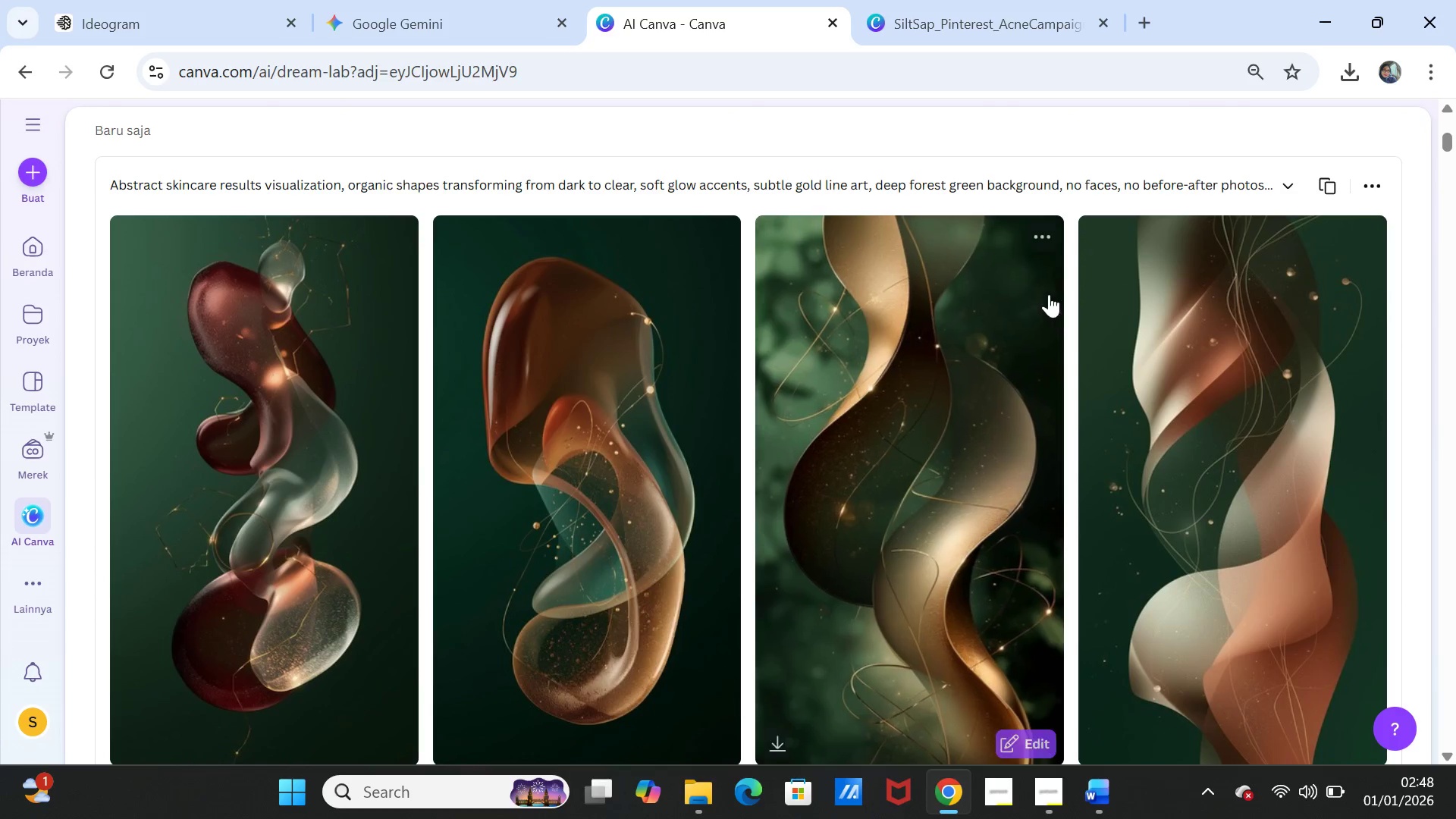 
left_click([1045, 240])
 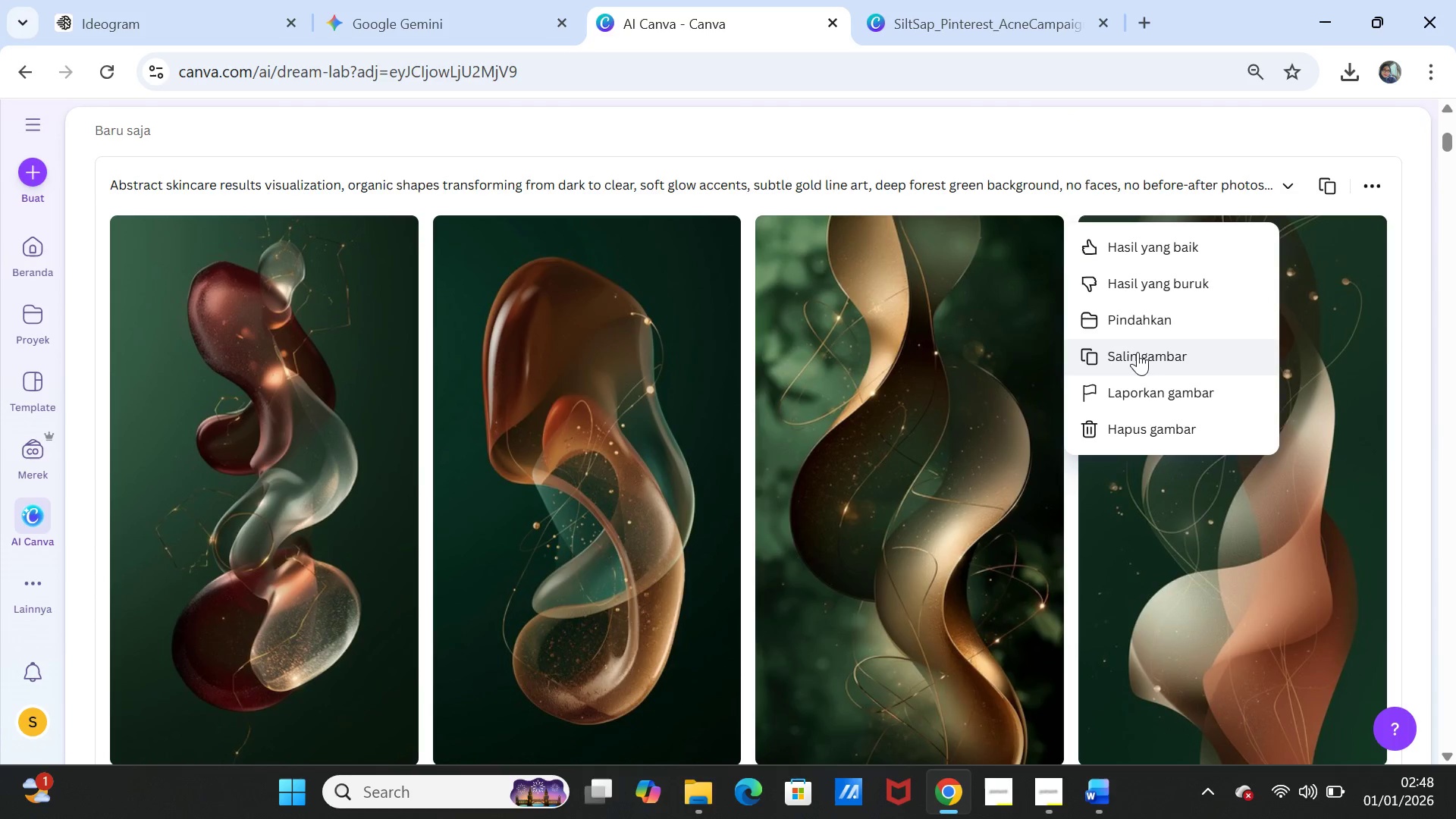 
left_click([1138, 352])
 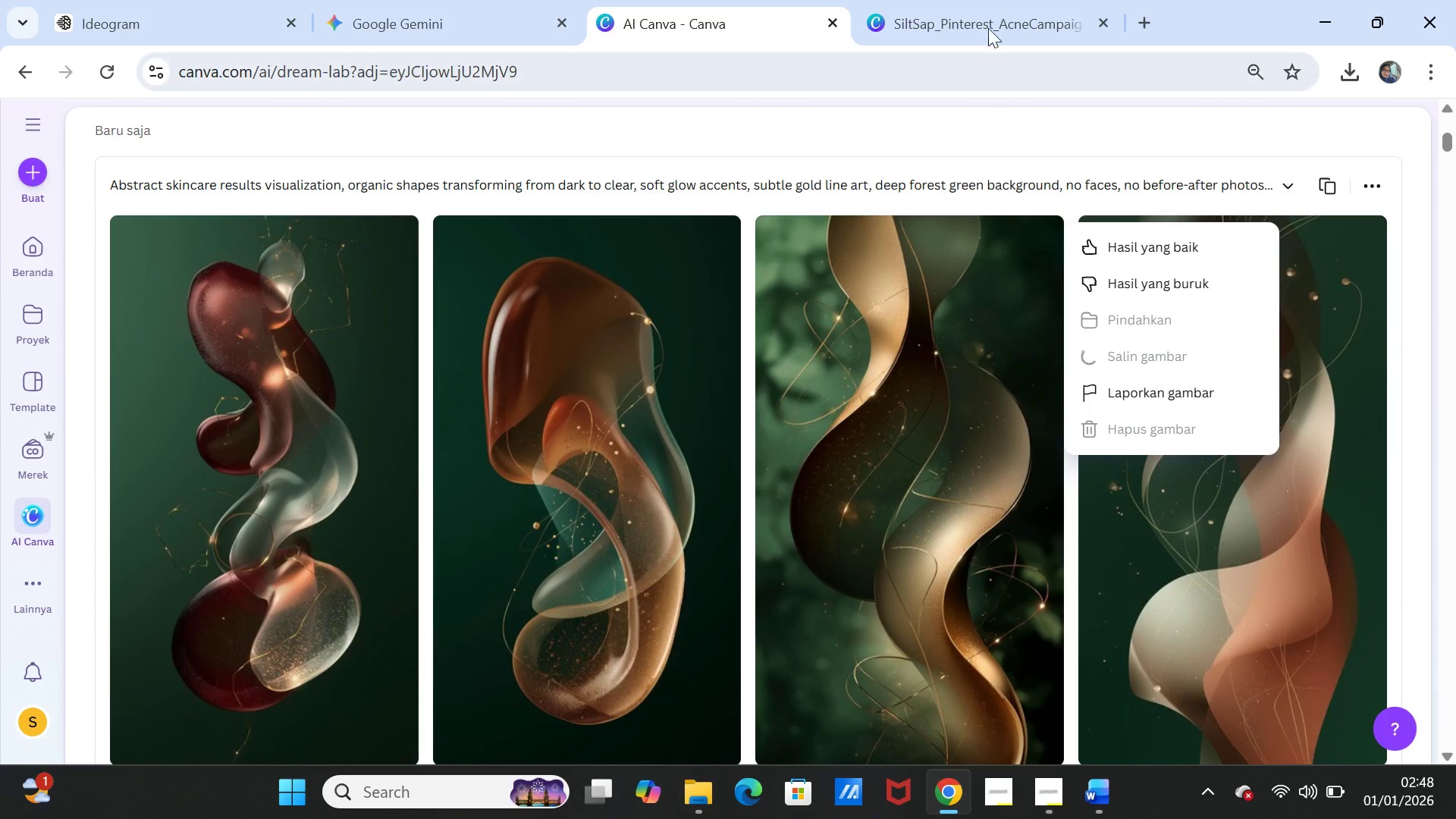 
left_click([987, 10])
 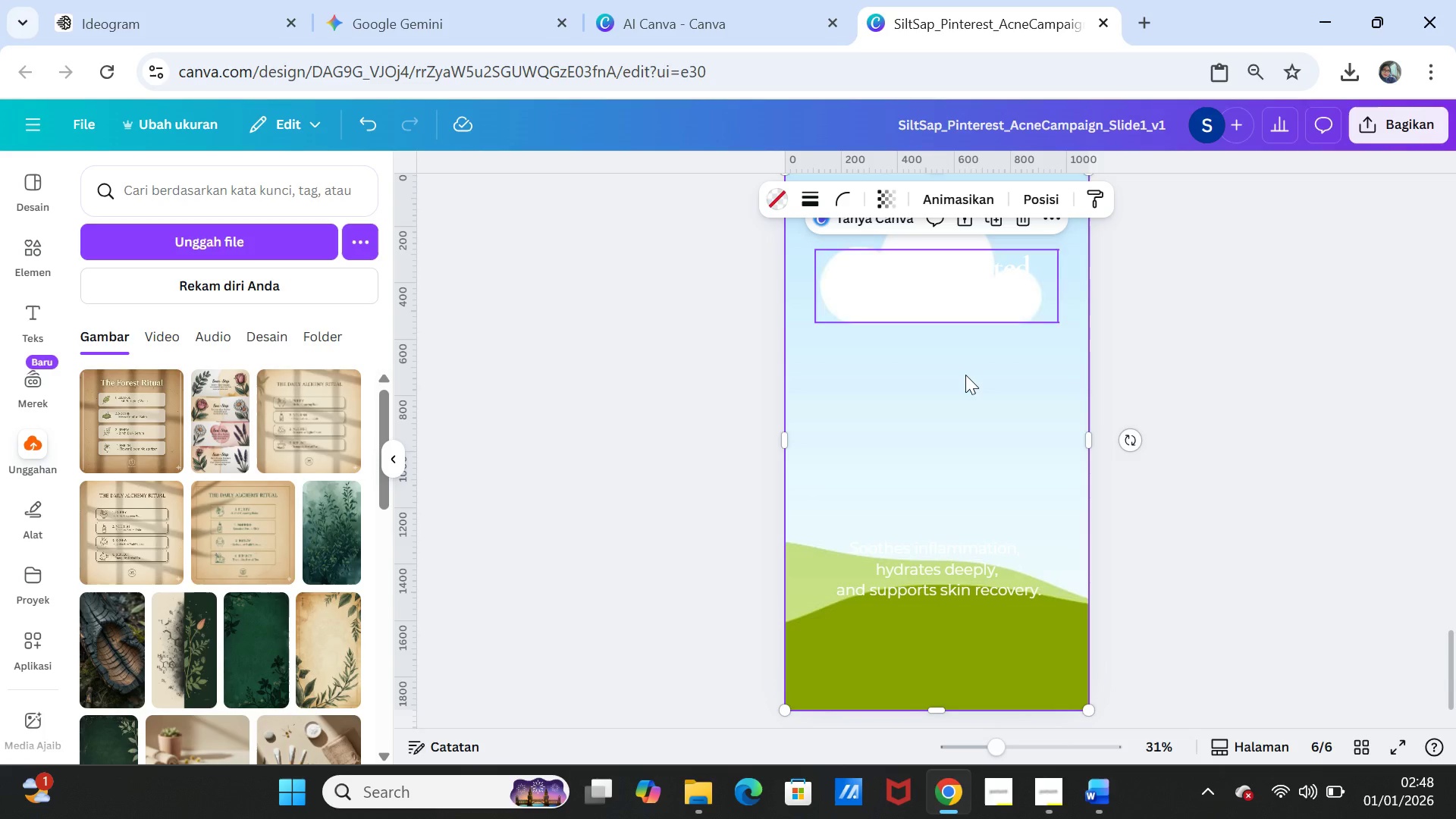 
left_click([964, 375])
 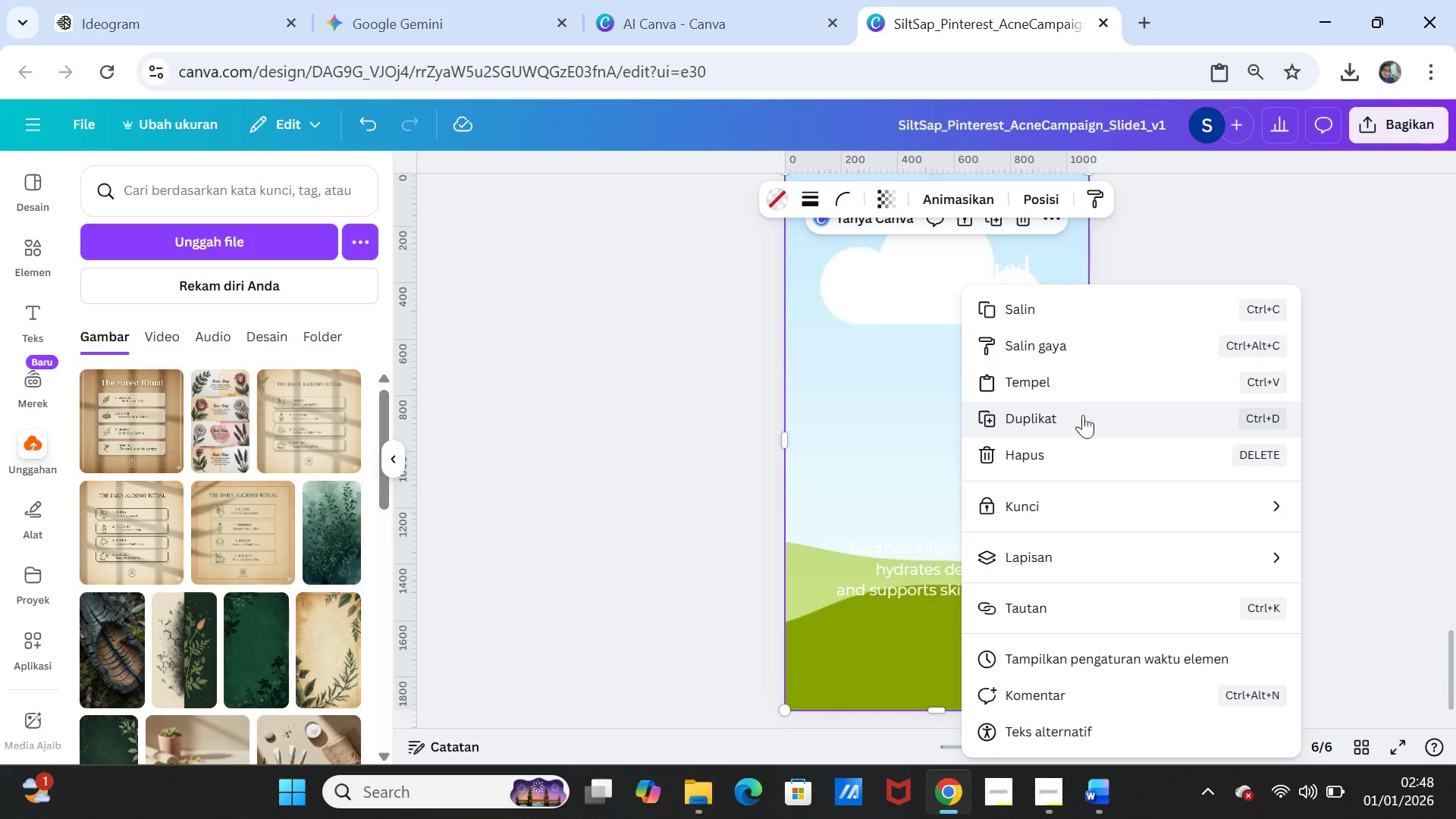 
left_click([1069, 387])
 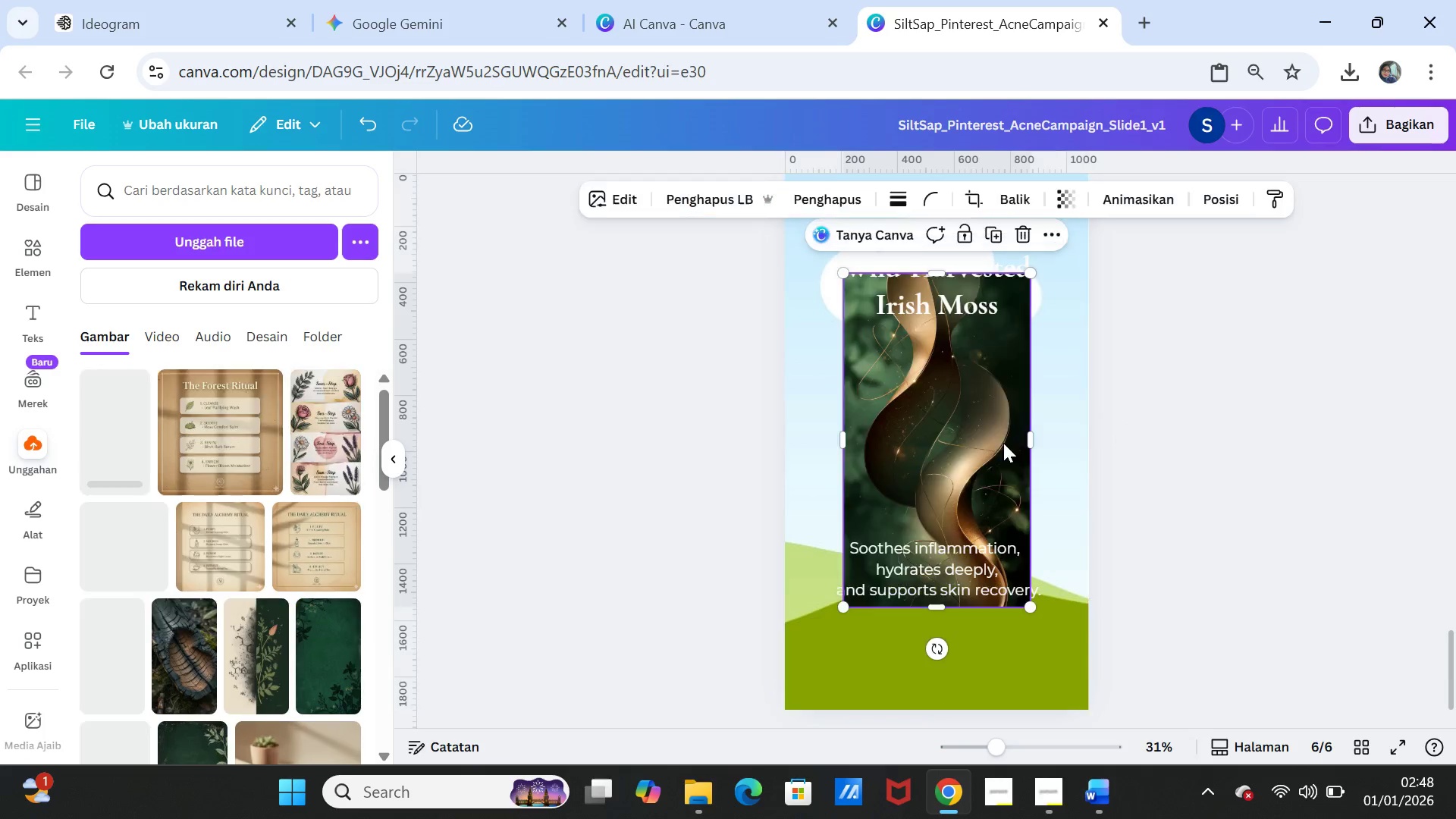 
left_click_drag(start_coordinate=[990, 440], to_coordinate=[990, 432])
 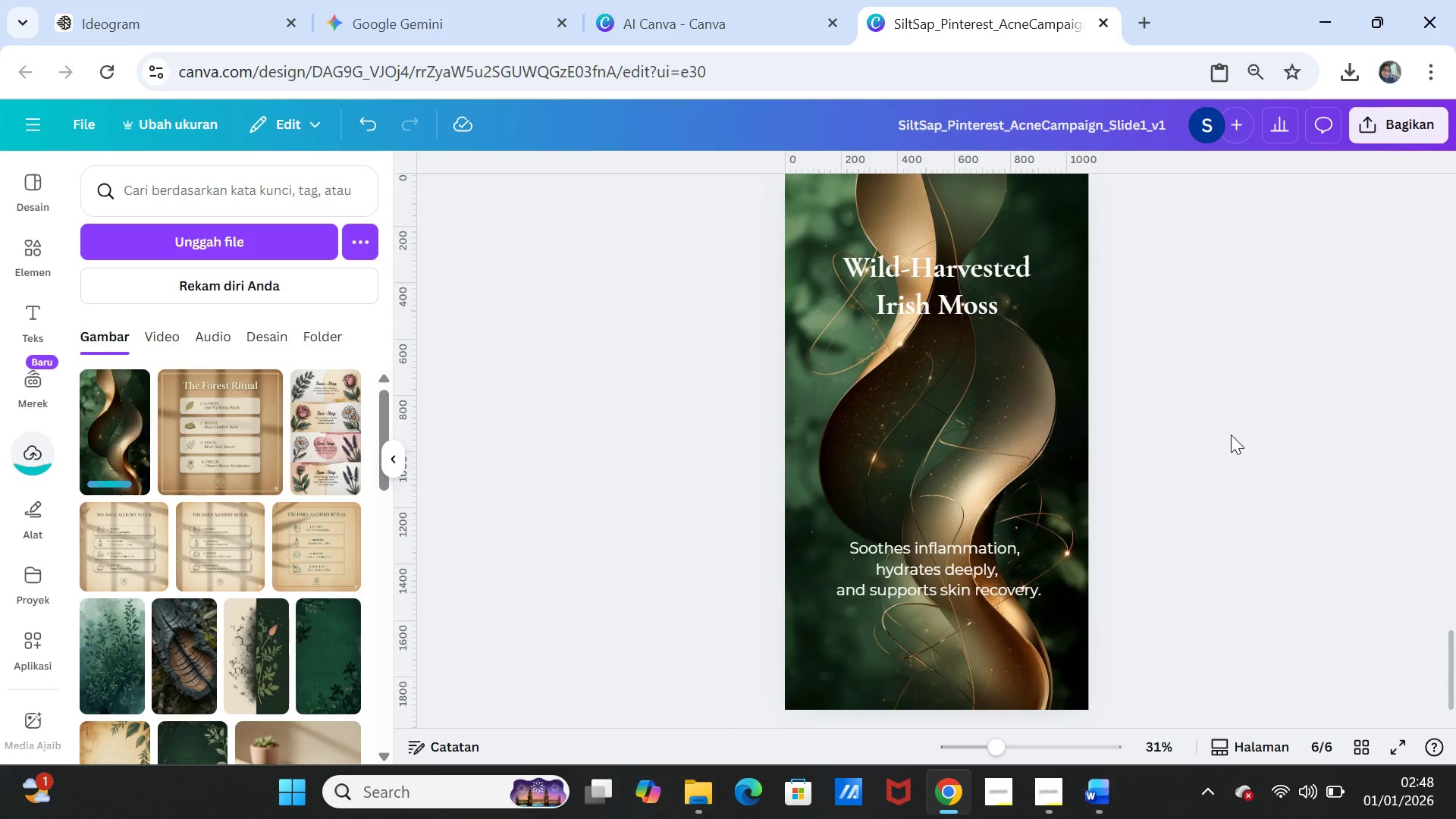 
left_click([1231, 435])
 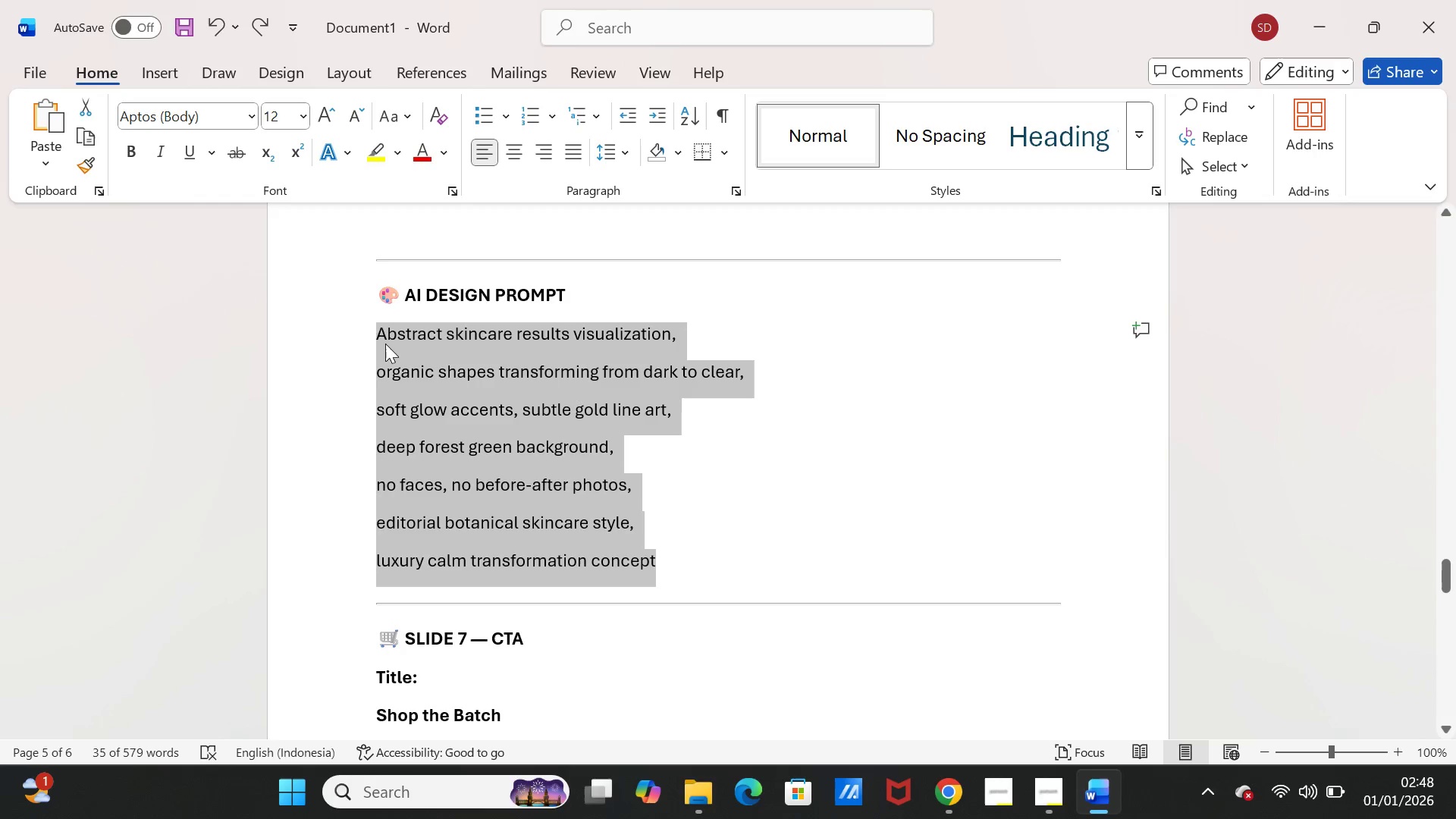 
scroll: coordinate [497, 482], scroll_direction: up, amount: 11.0
 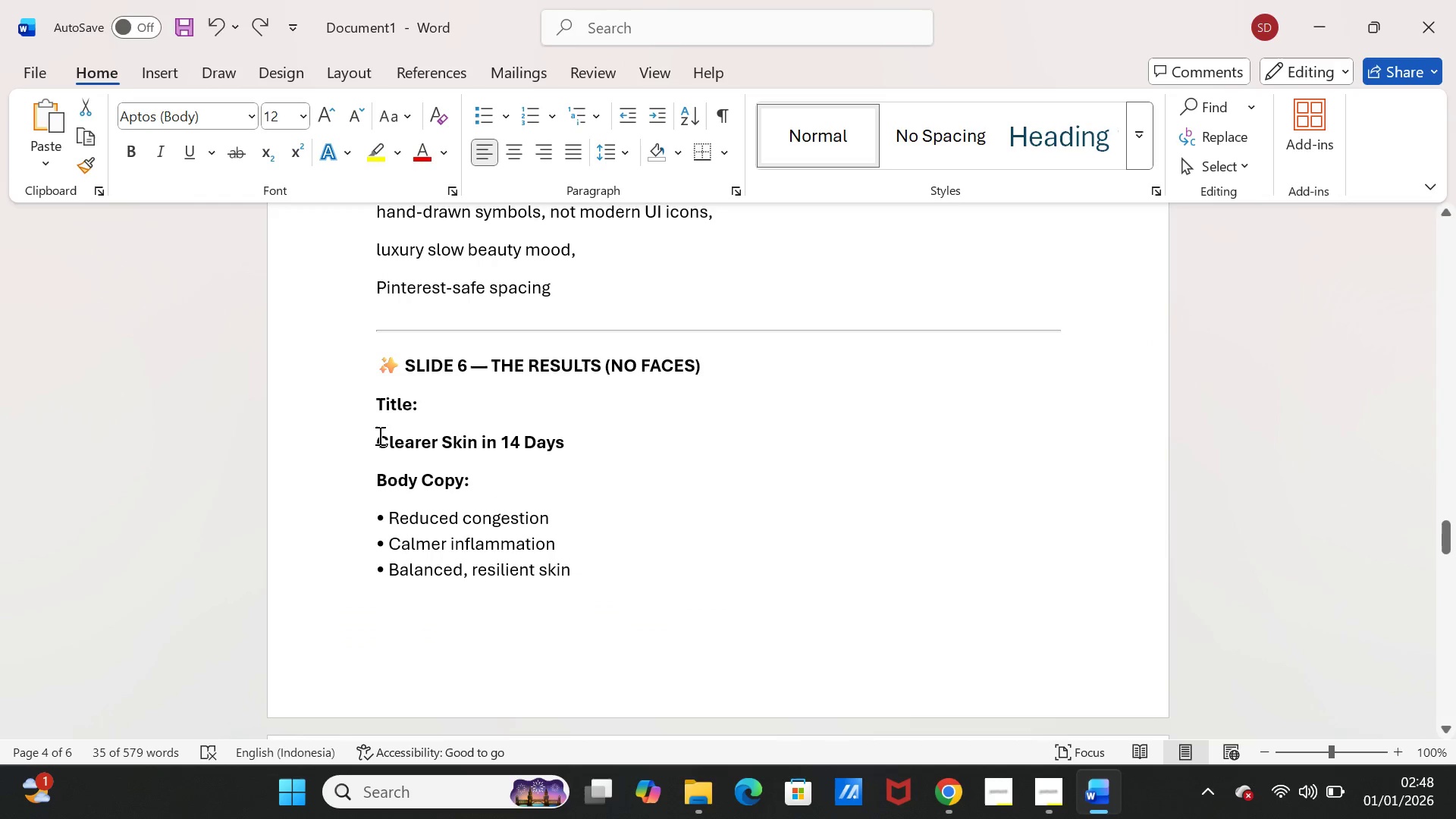 
left_click_drag(start_coordinate=[374, 436], to_coordinate=[597, 450])
 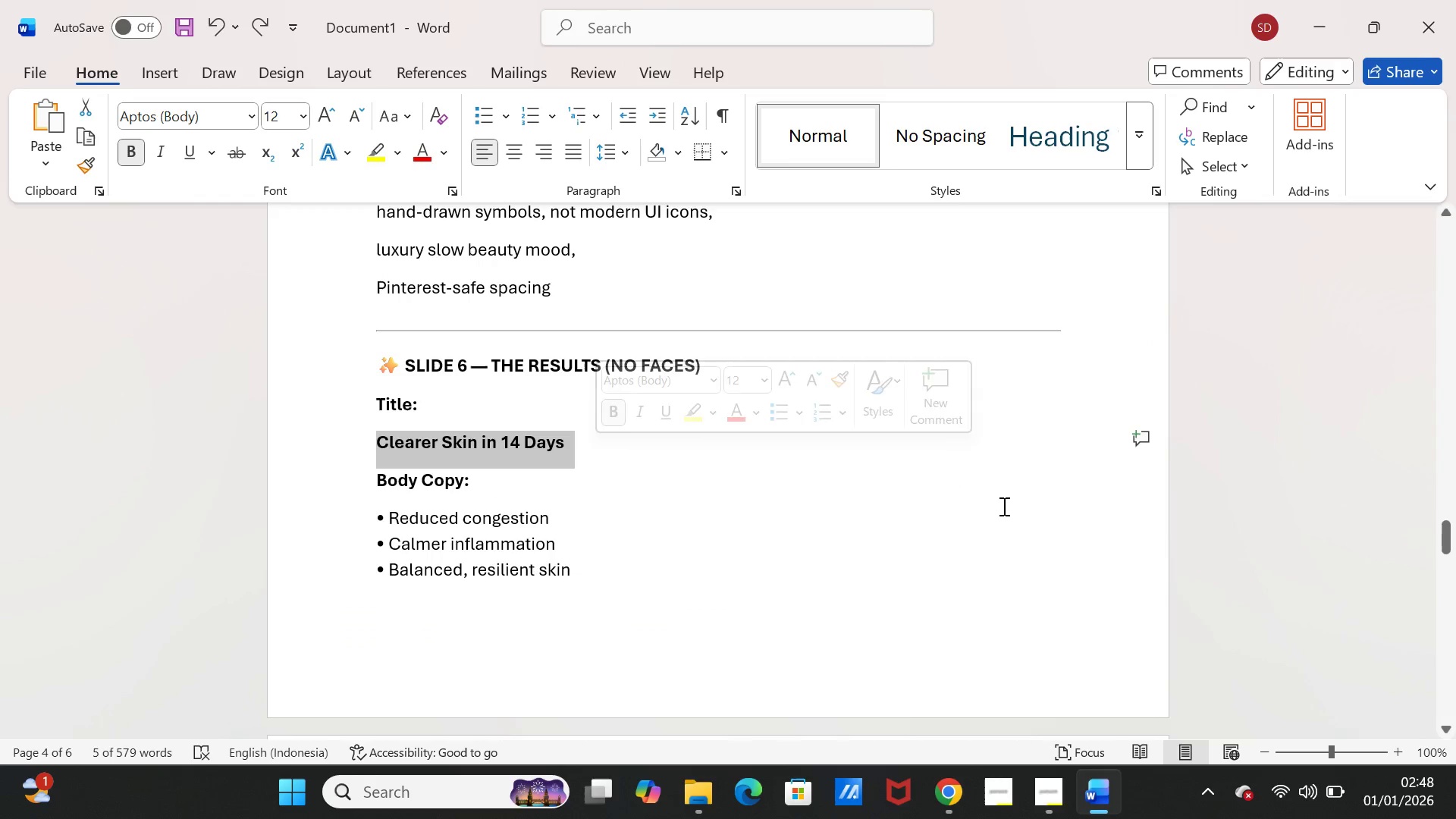 
key(Control+C)
 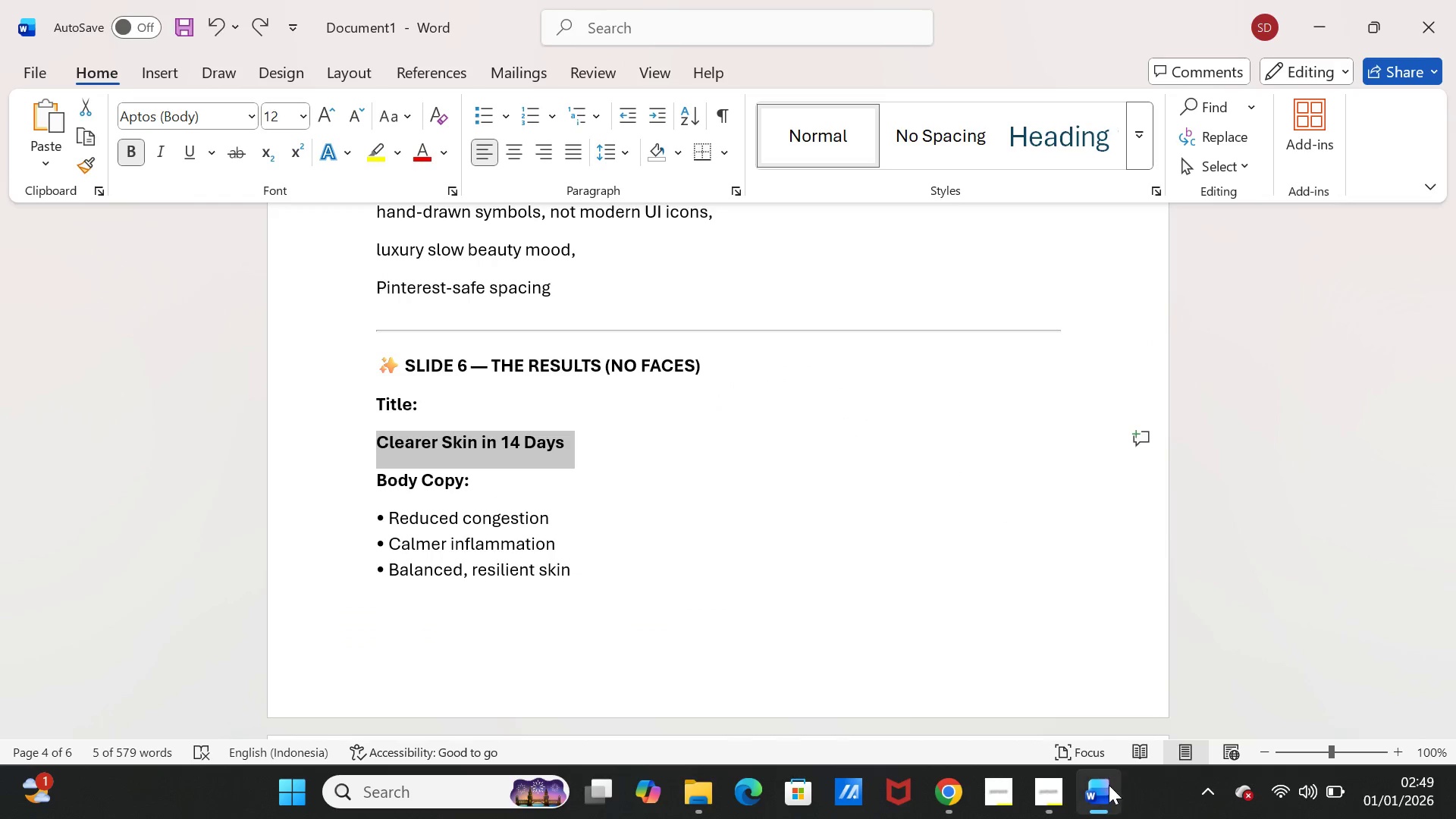 
left_click([1108, 796])
 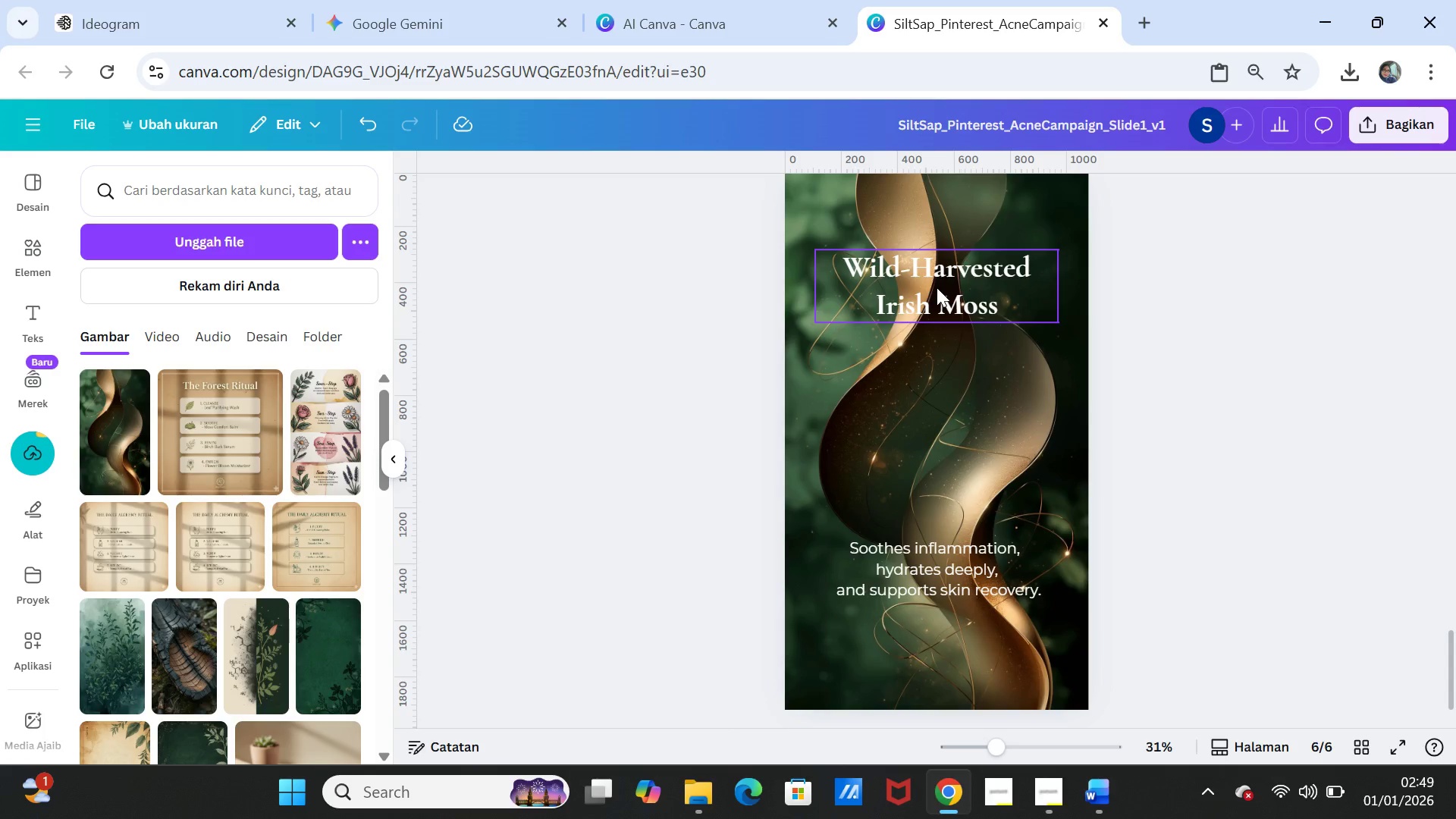 
double_click([937, 287])
 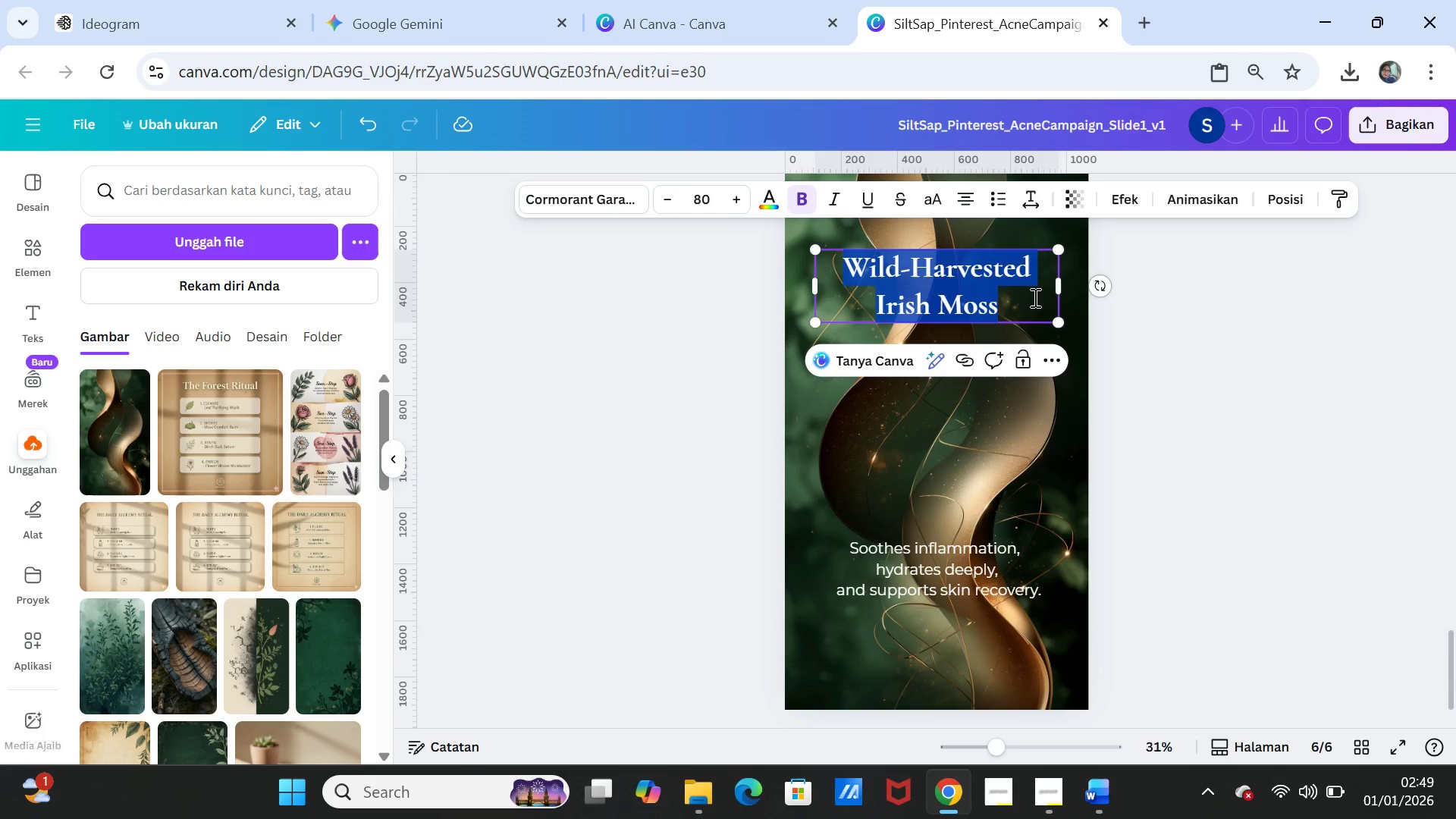 
key(Control+V)
 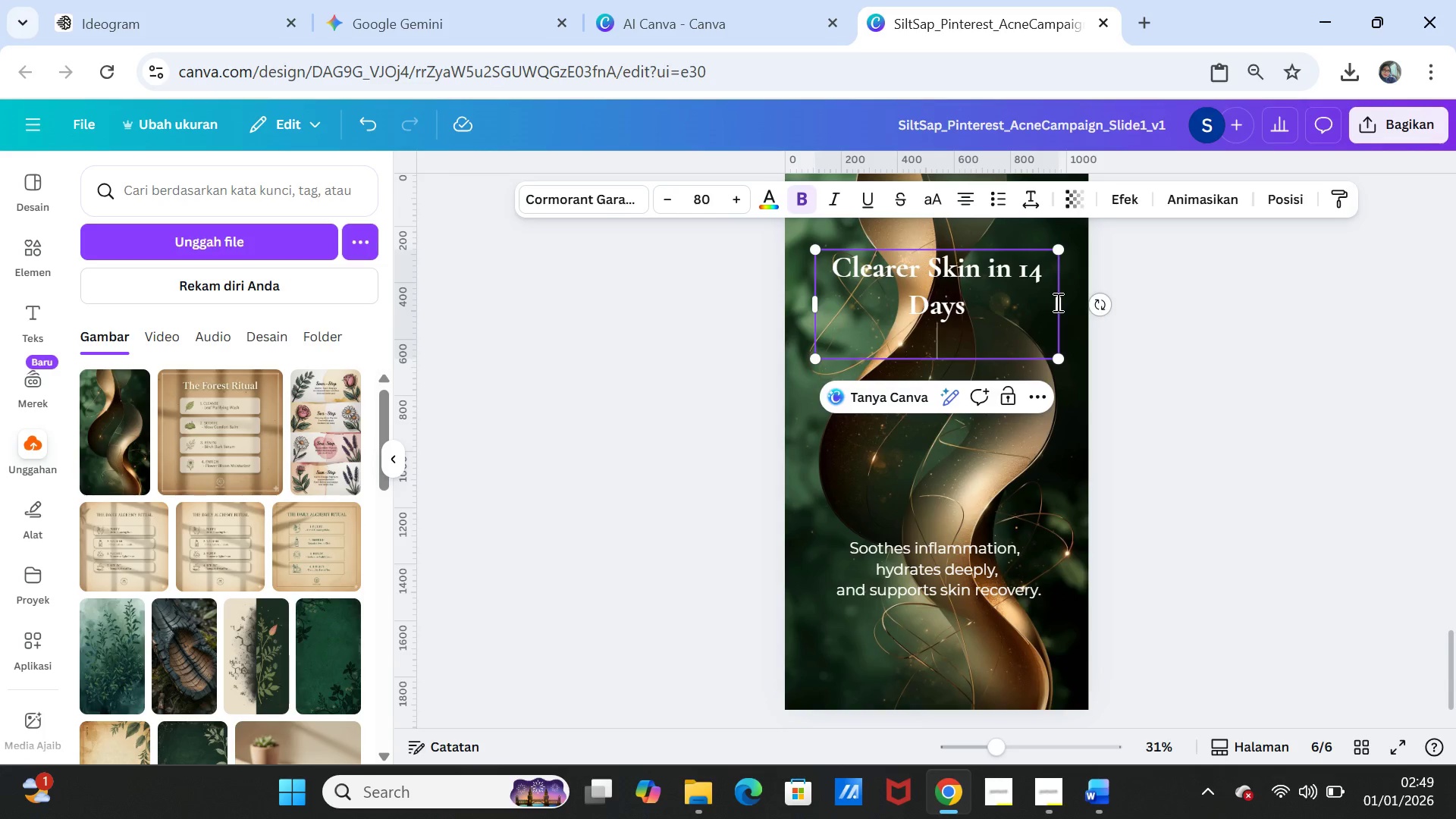 
key(Backspace)
 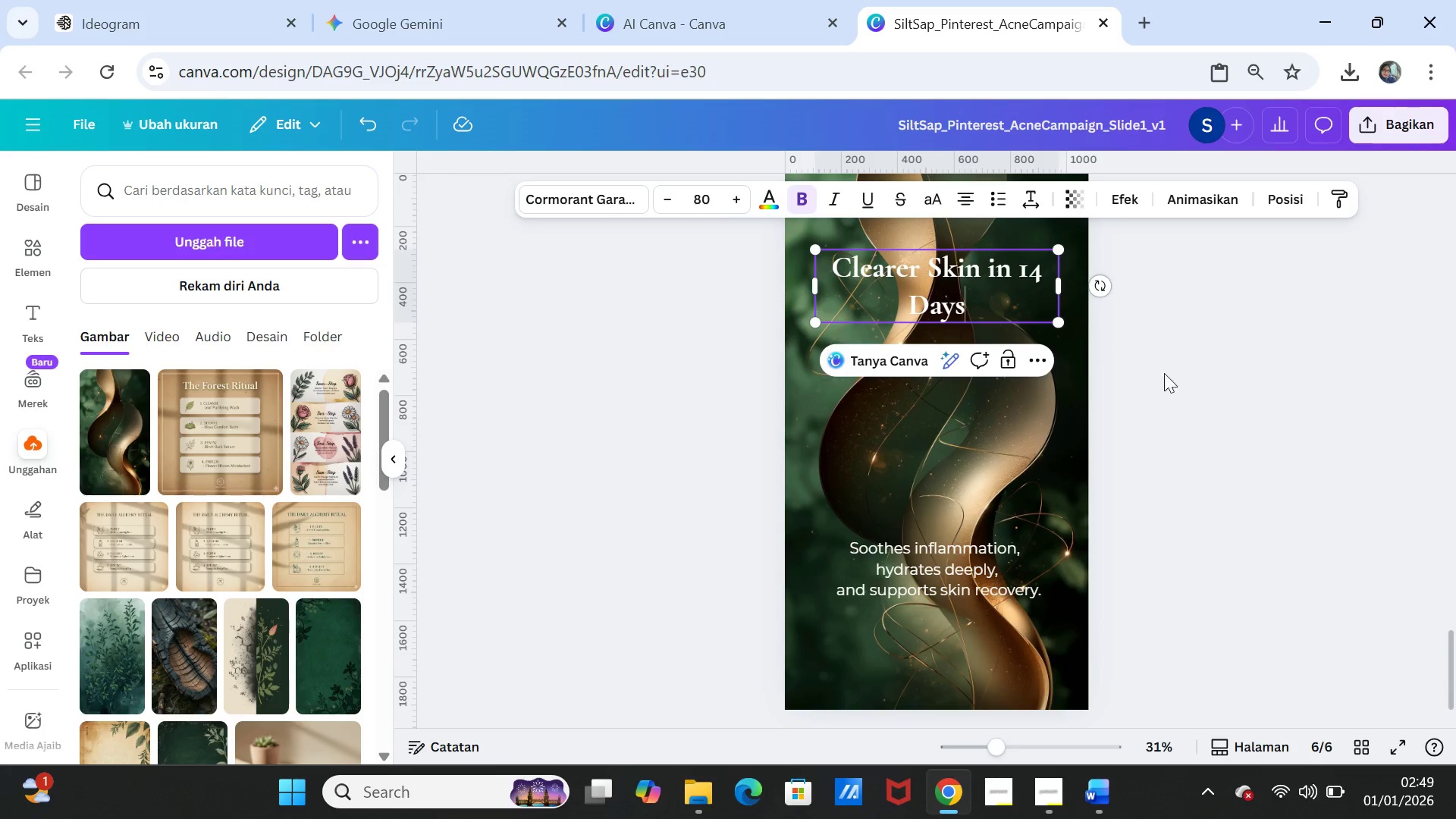 
left_click([1173, 377])
 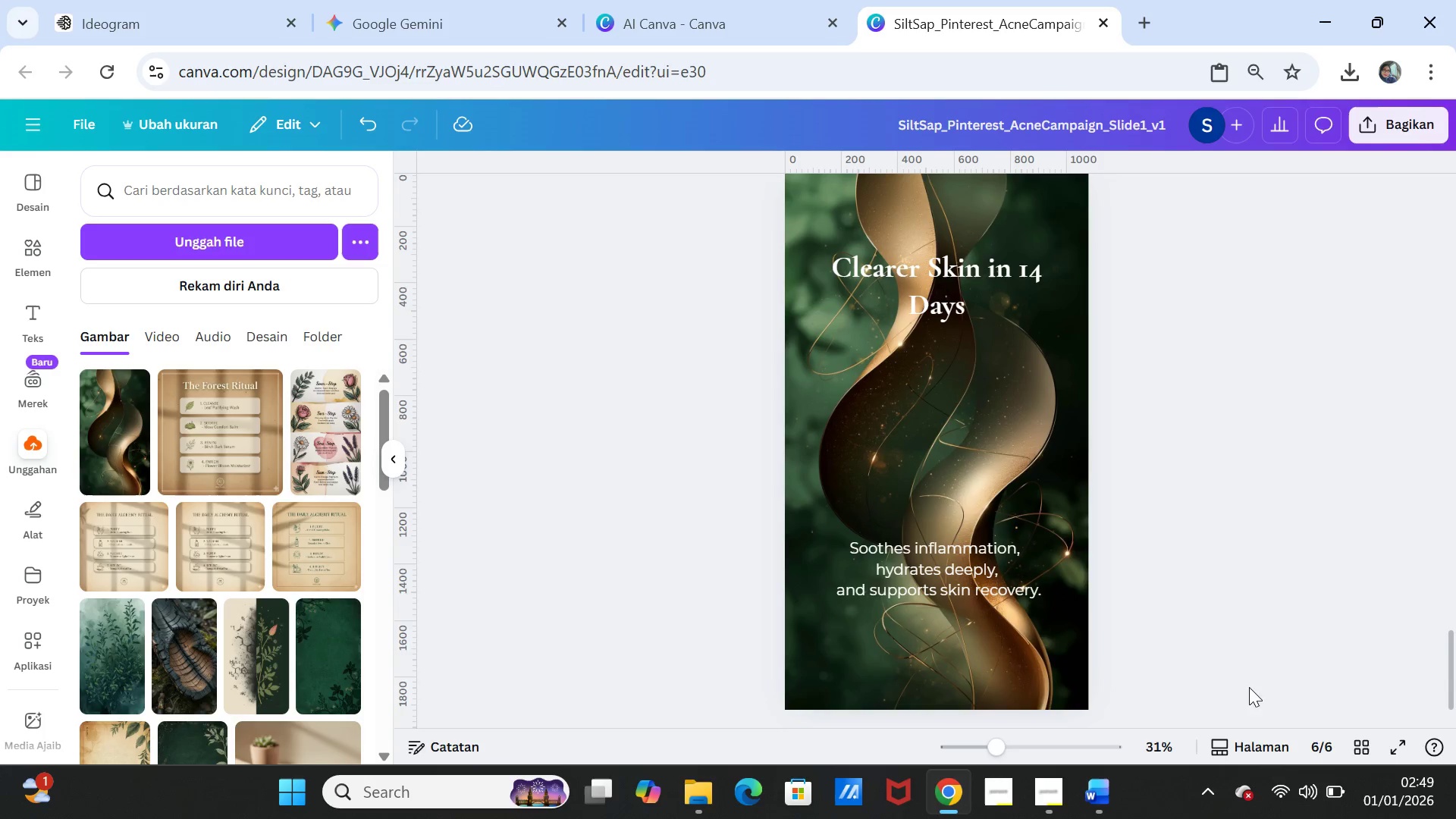 
wait(6.62)
 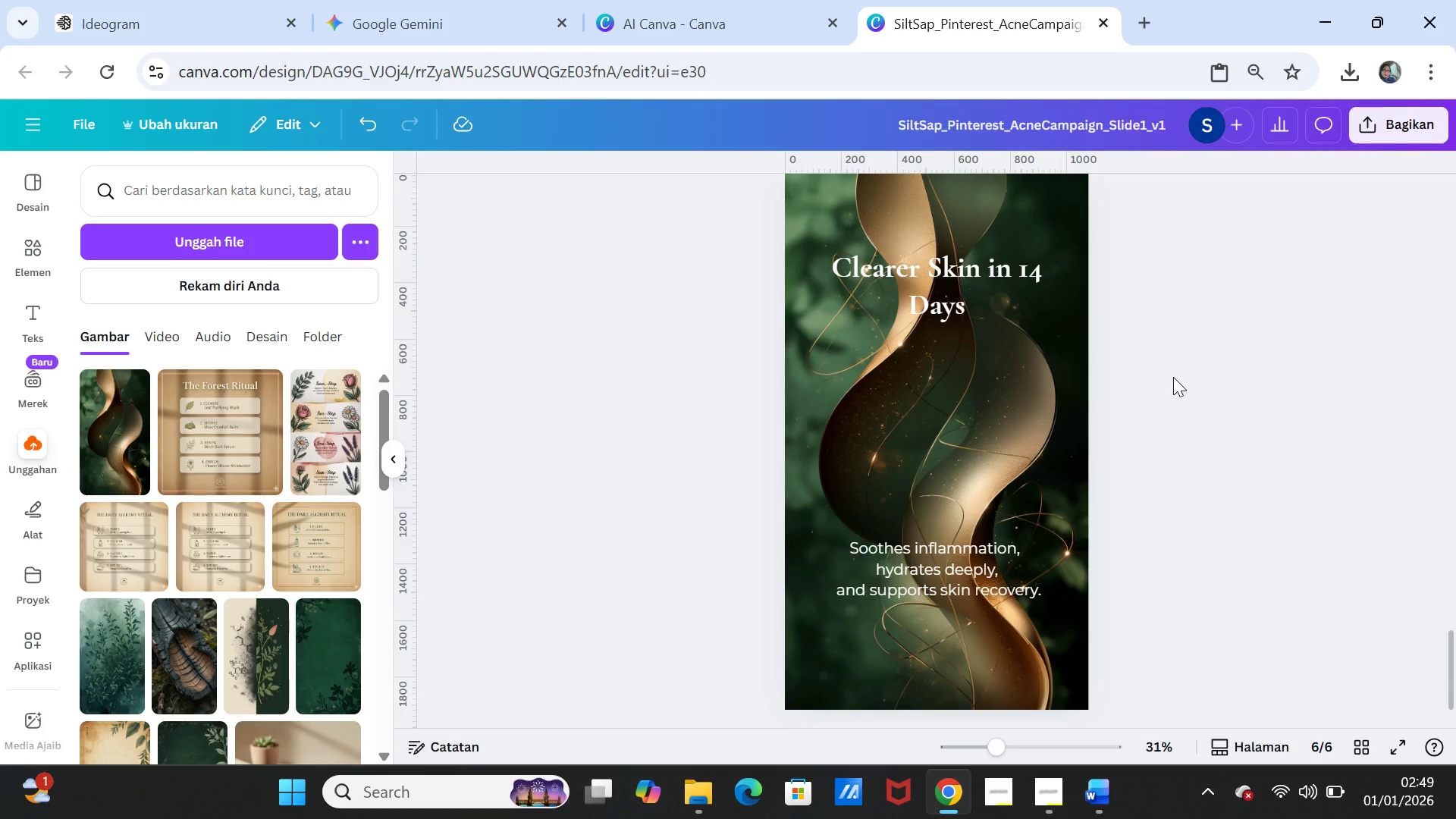 
left_click([1071, 441])
 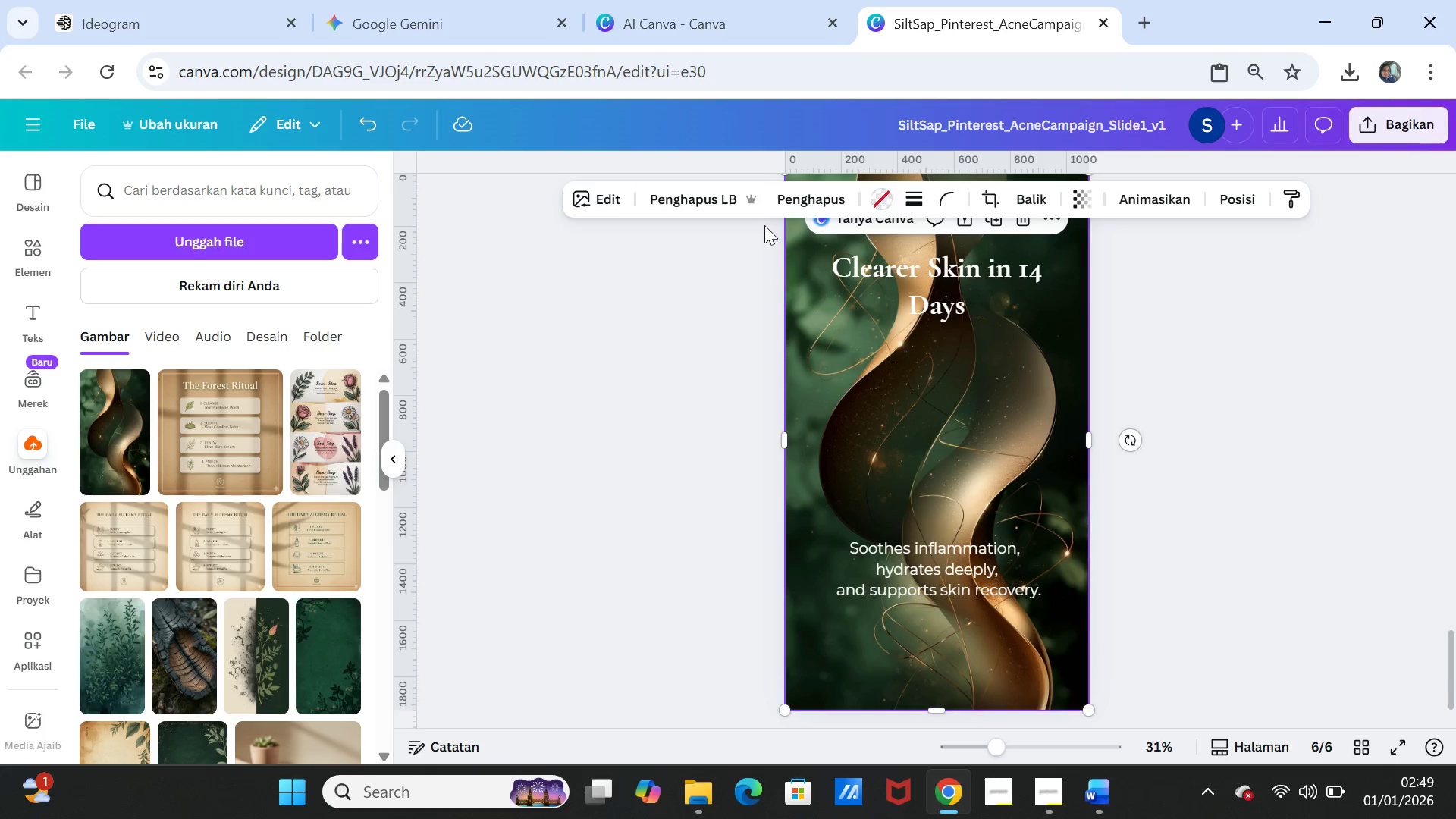 
key(Delete)
 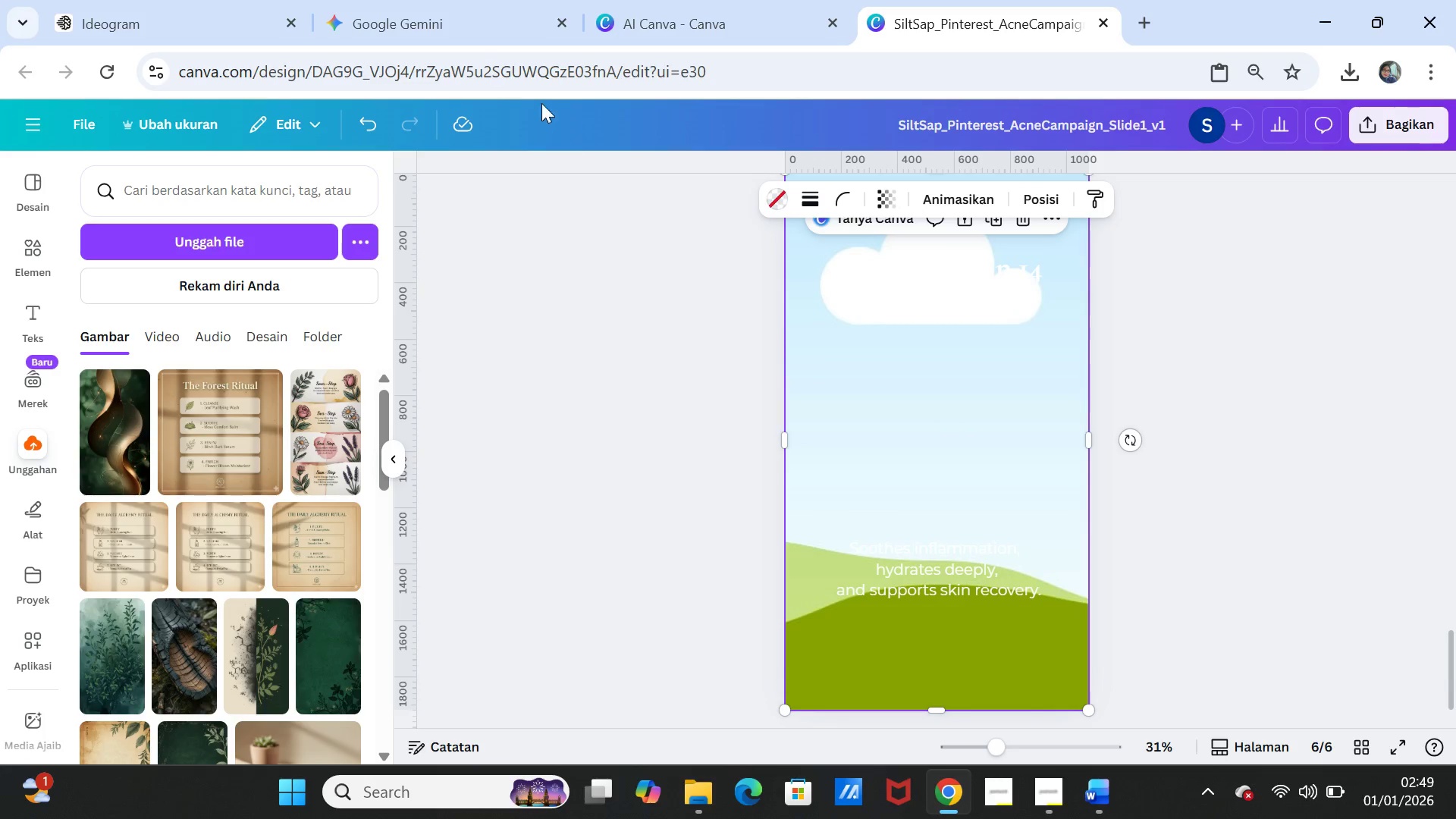 
left_click([436, 21])
 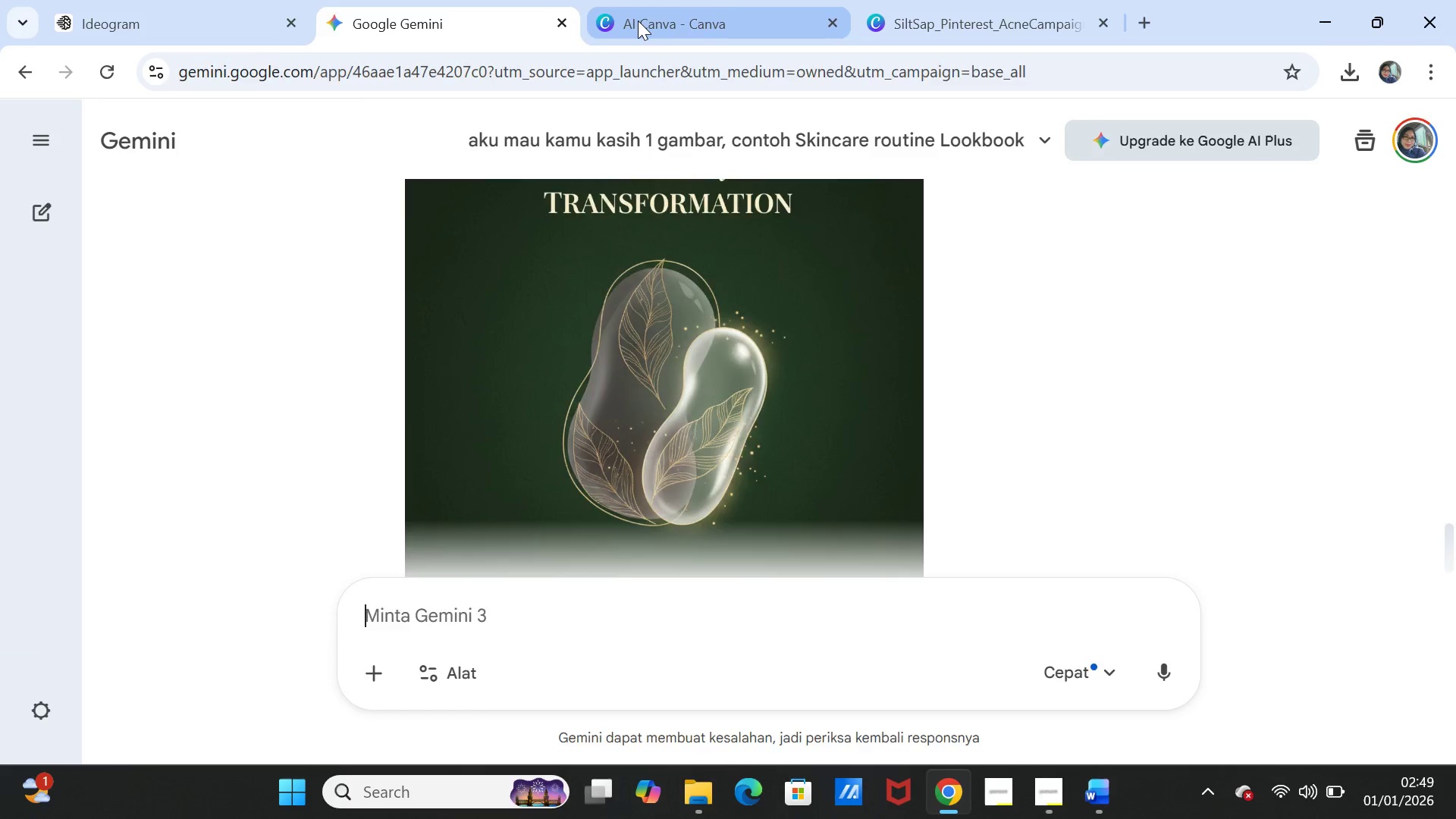 
left_click([638, 20])
 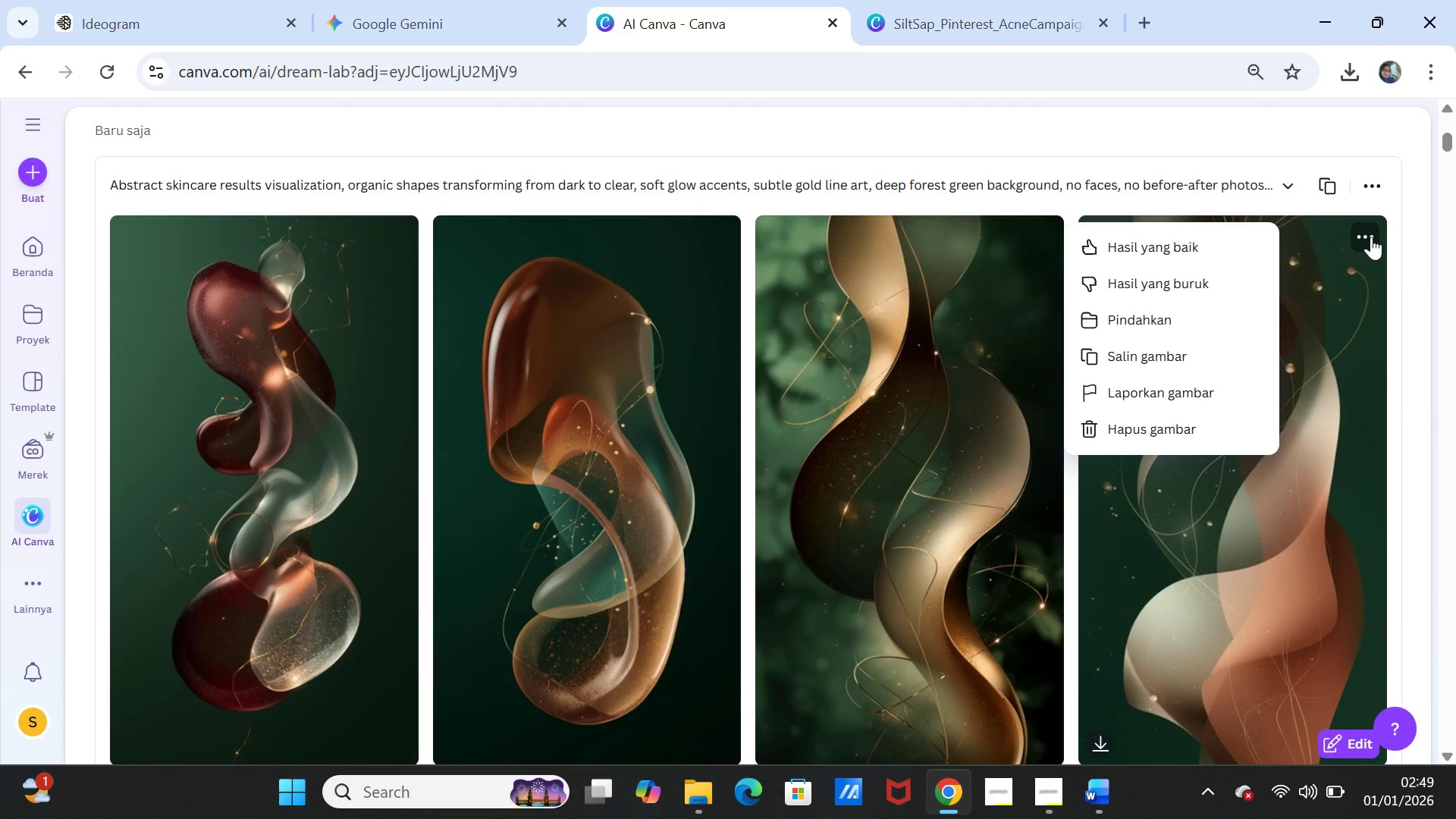 
left_click([1371, 237])
 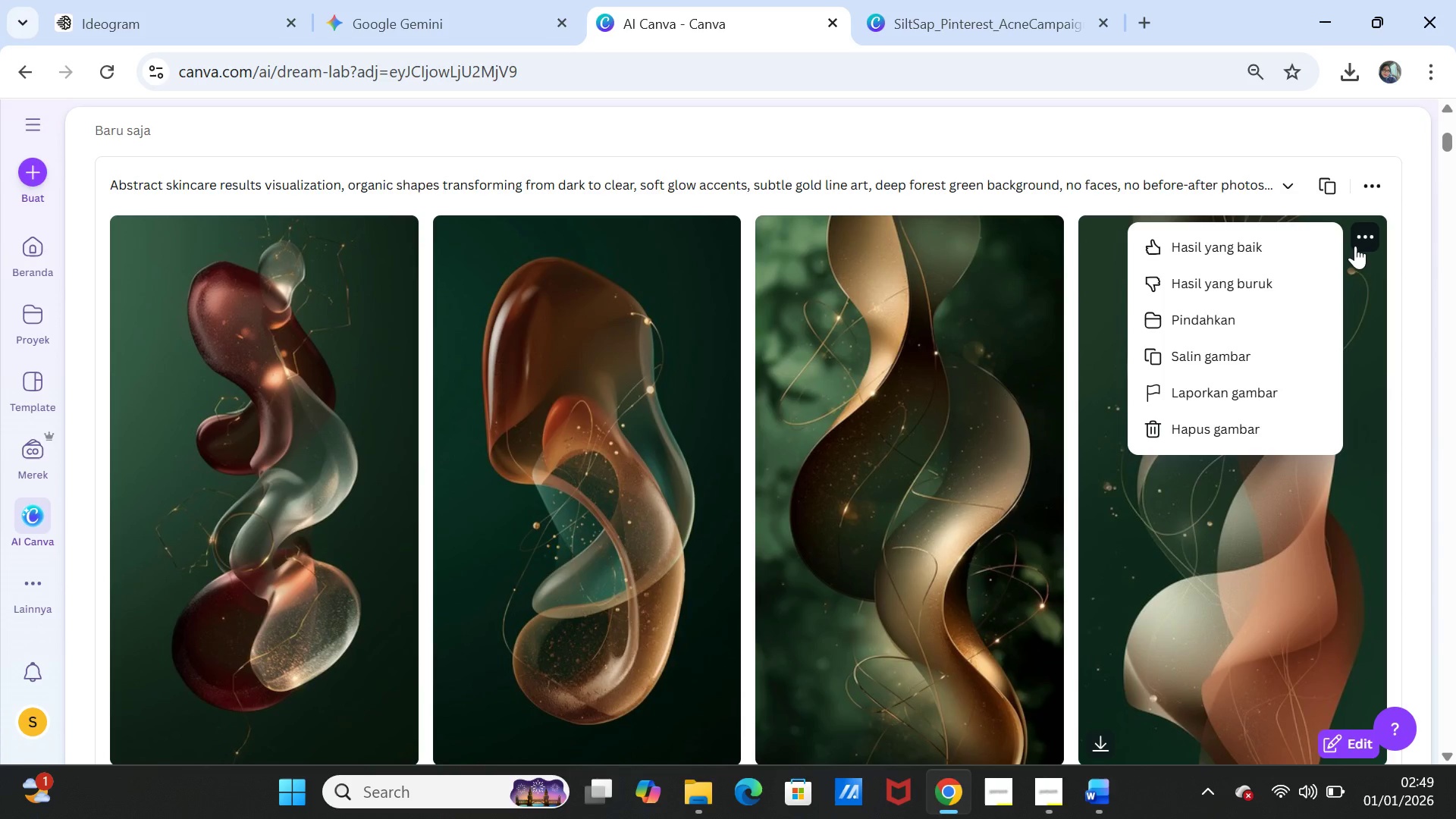 
wait(5.86)
 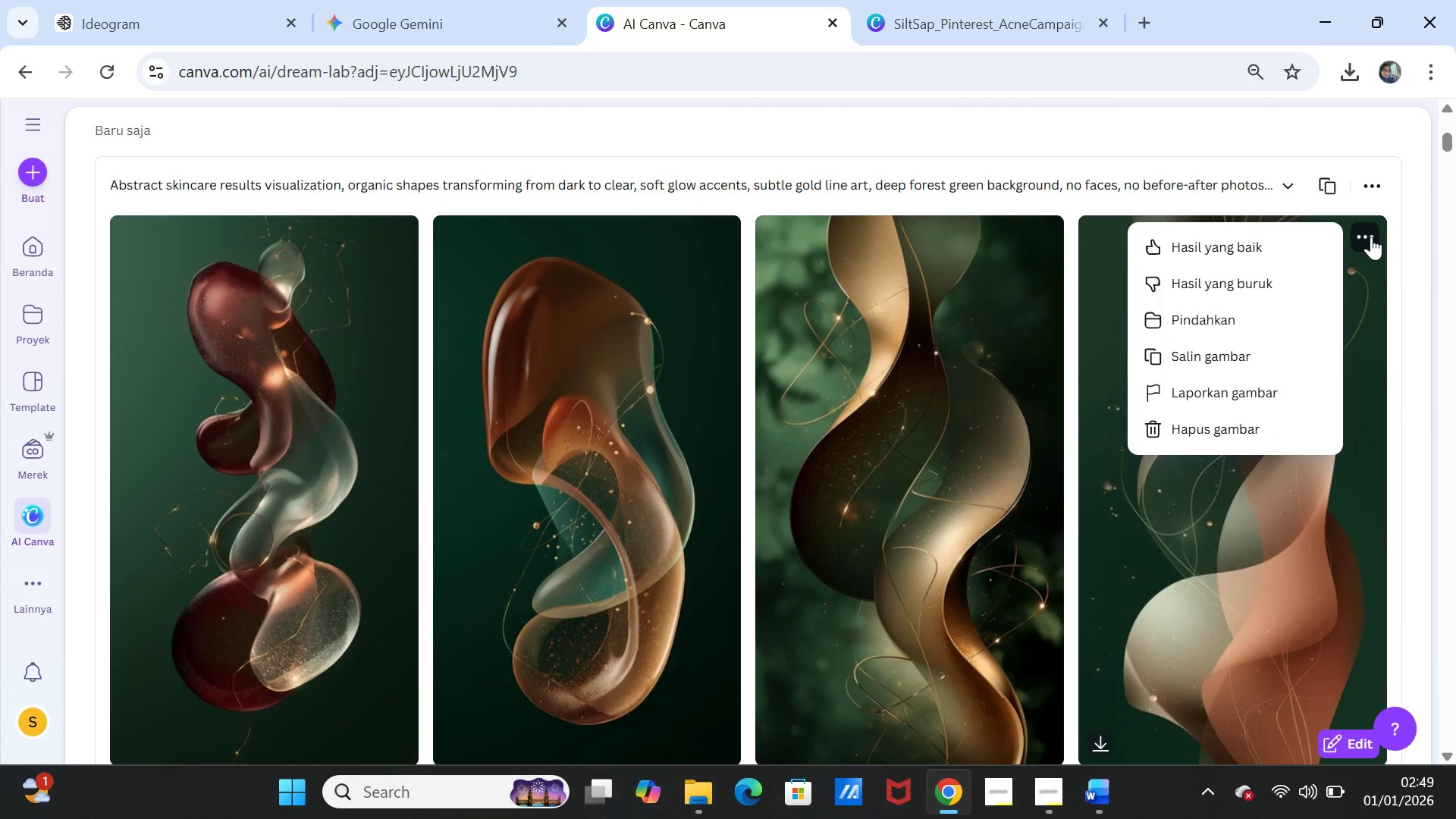 
mouse_move([658, 301])
 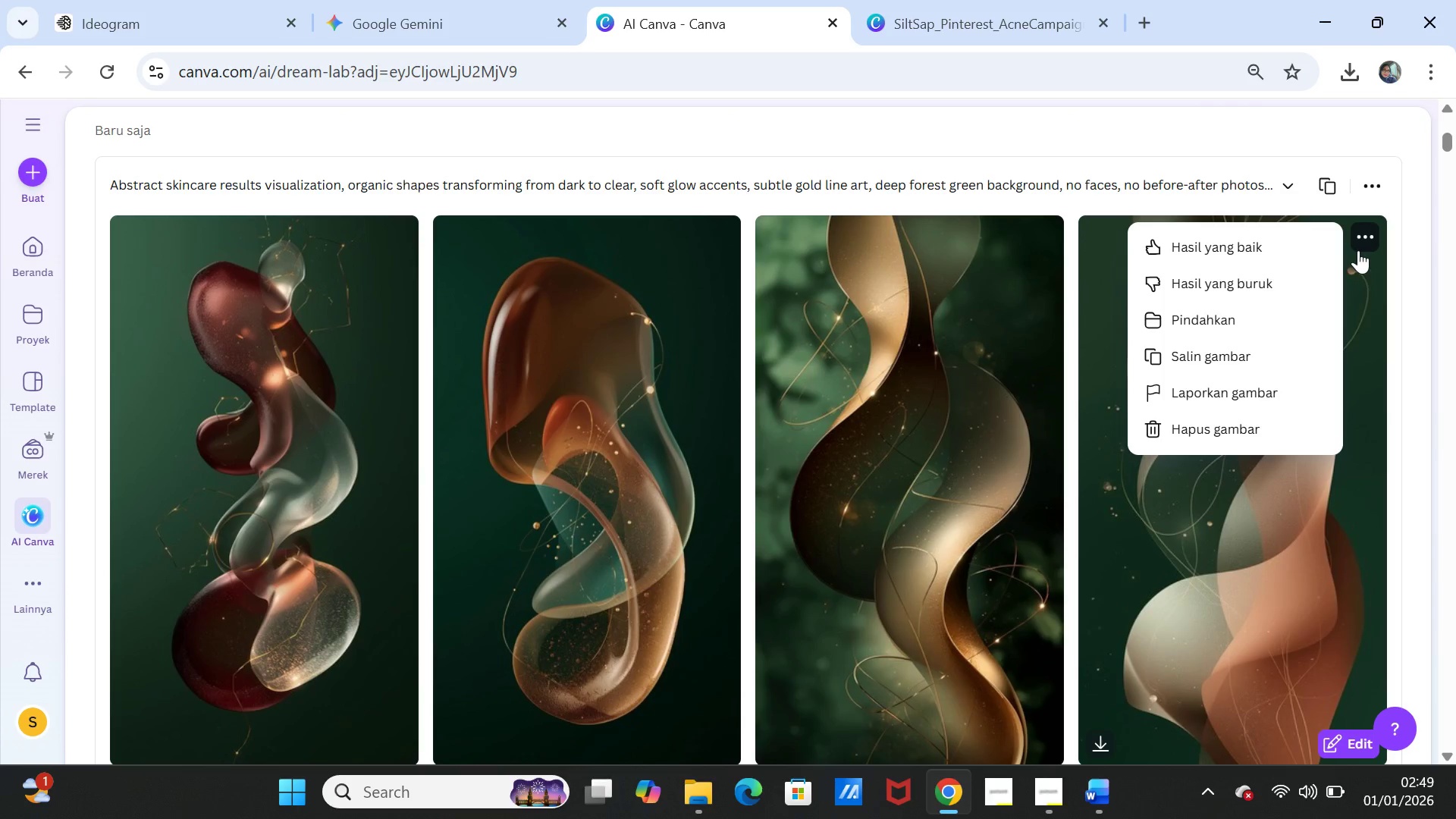 
wait(7.26)
 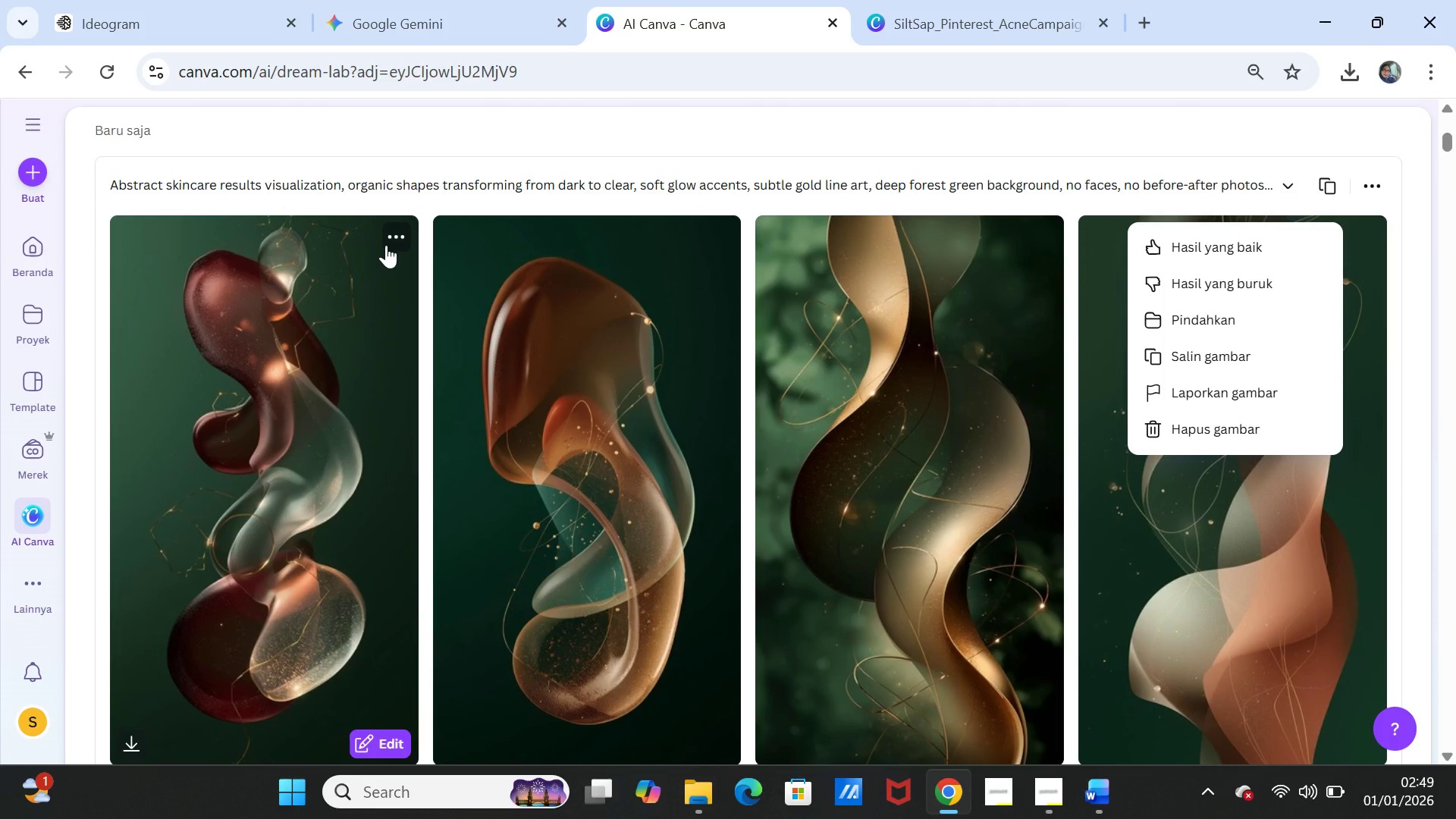 
left_click([1366, 241])
 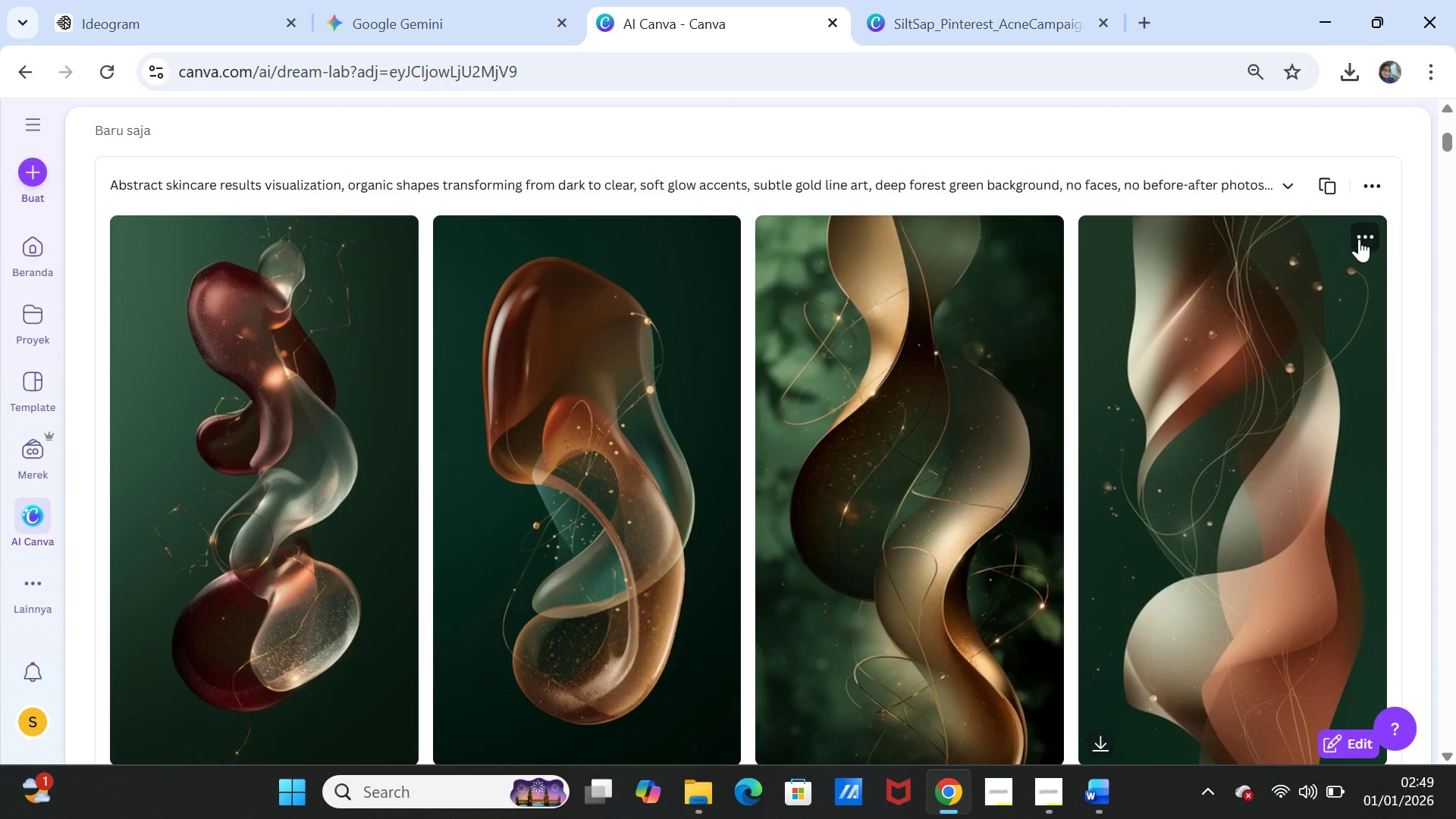 
left_click([923, 21])
 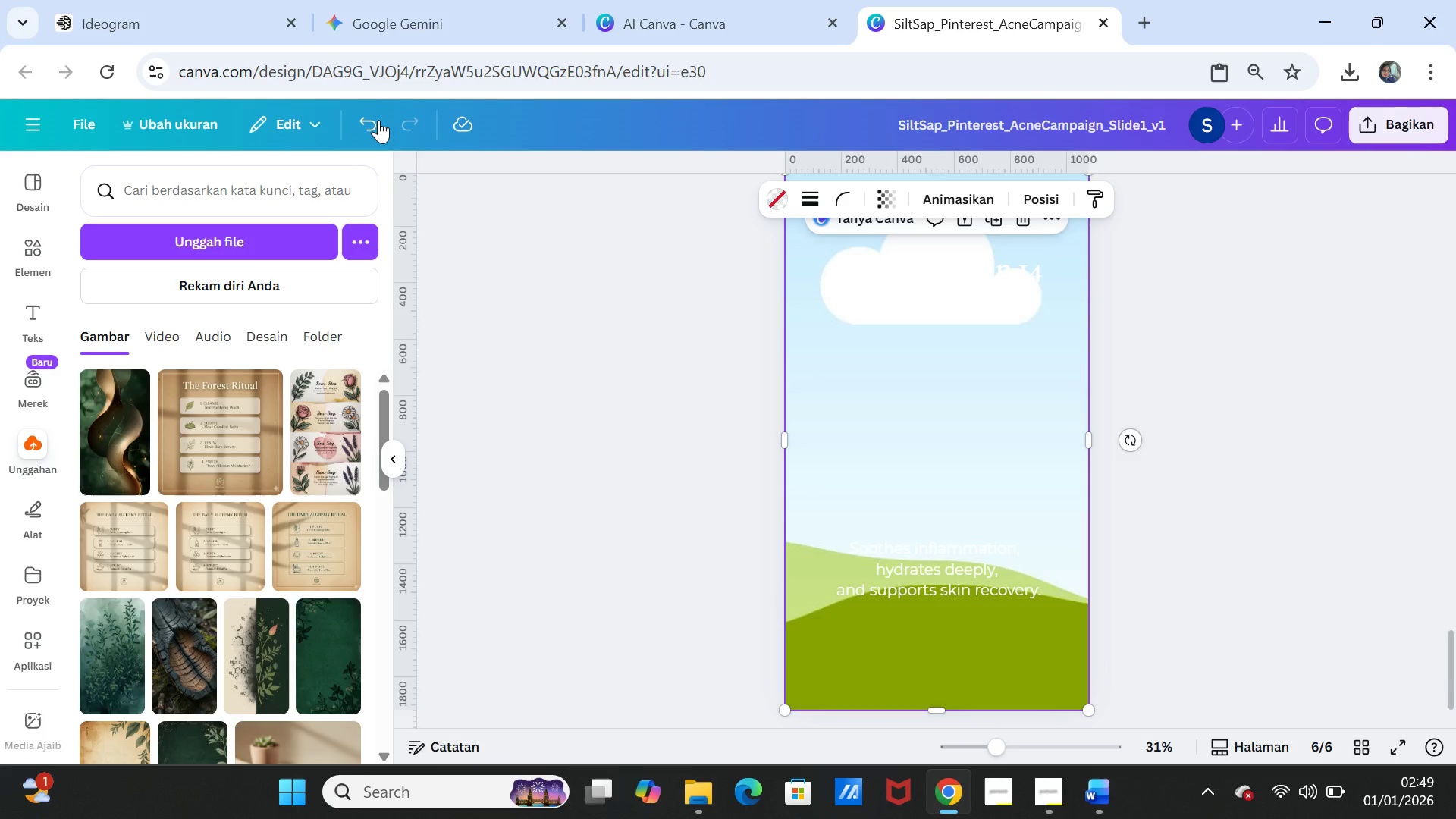 
left_click([370, 124])
 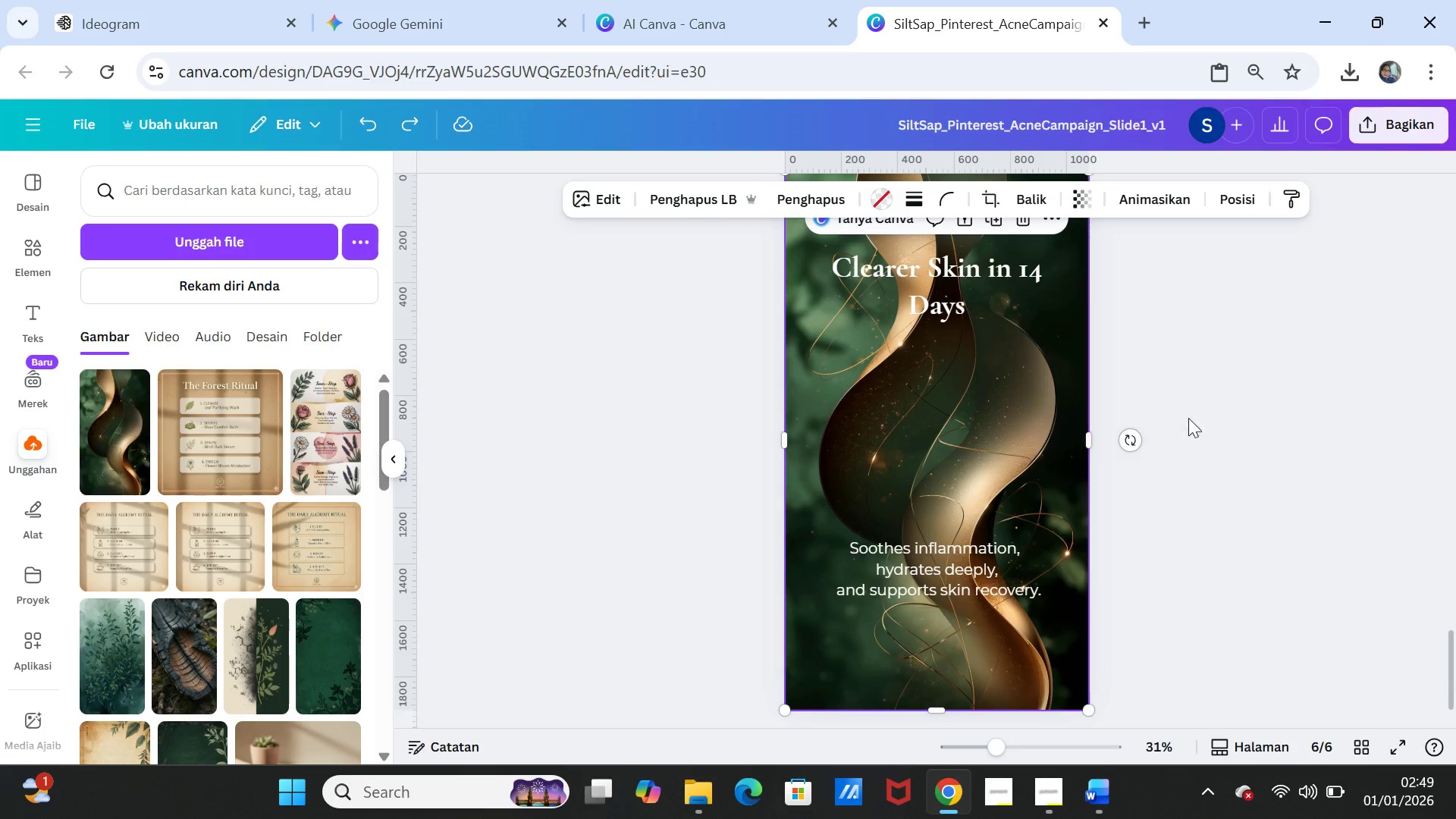 
left_click([1222, 431])
 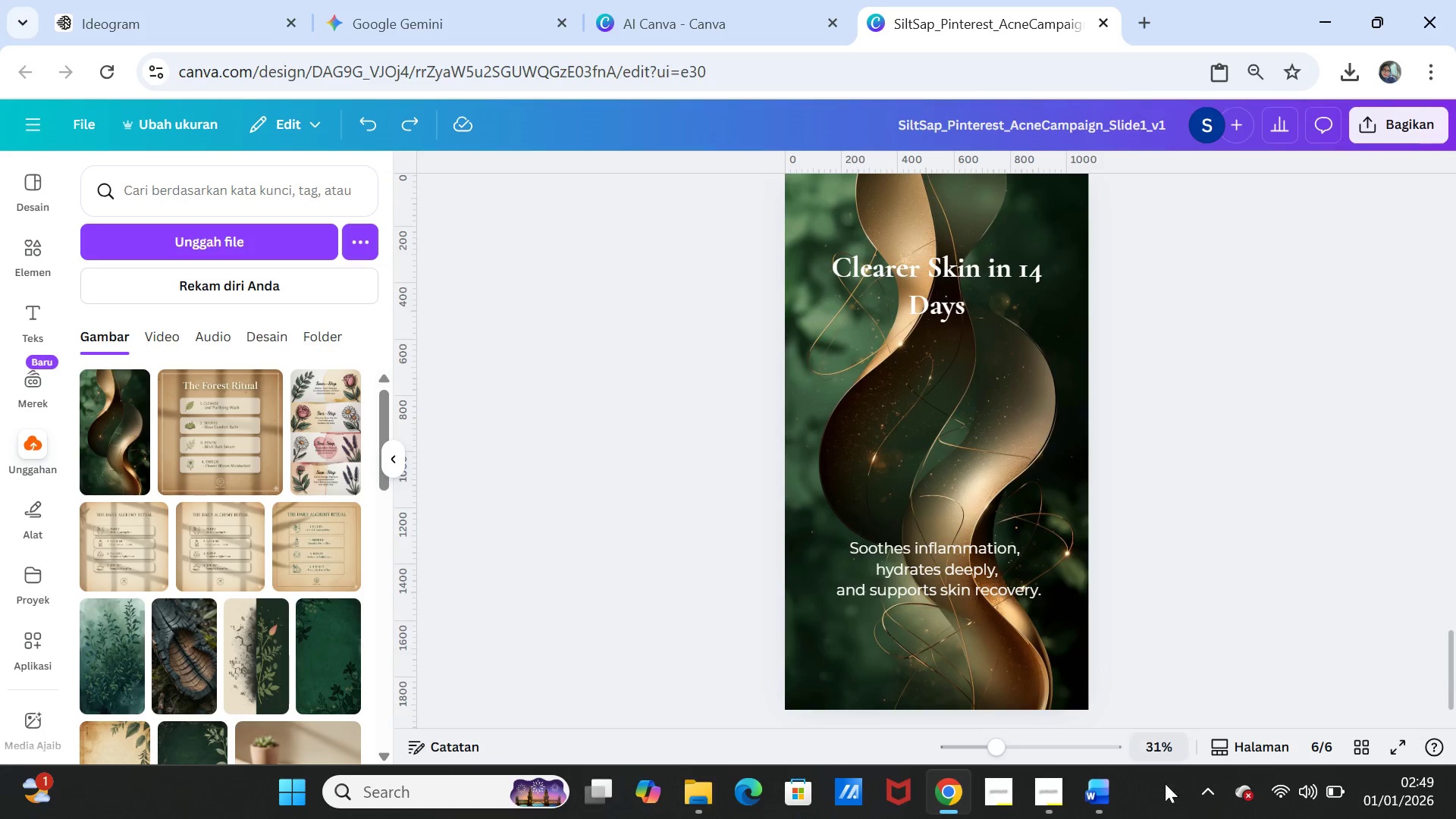 
mouse_move([1094, 791])
 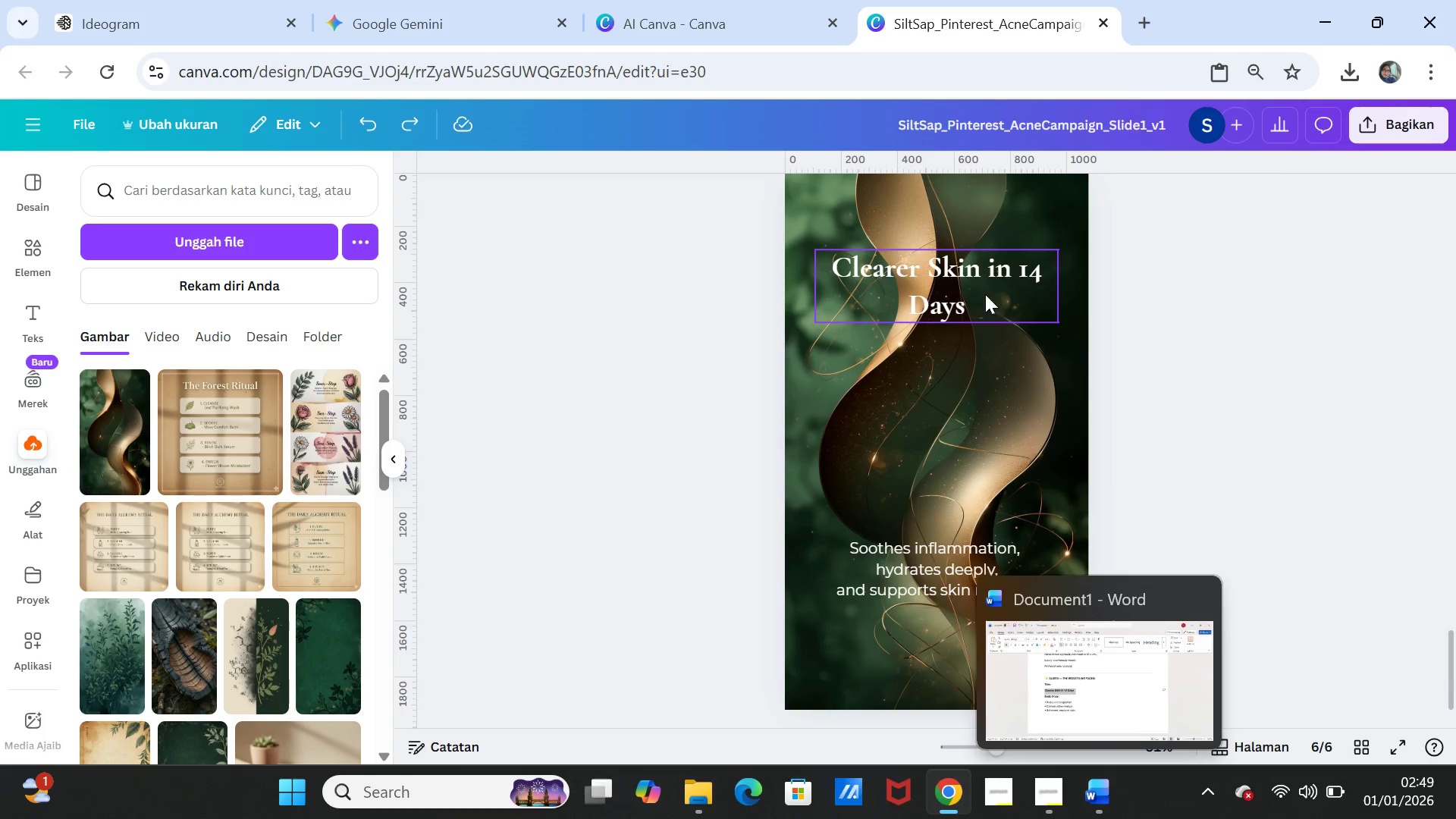 
left_click([985, 281])
 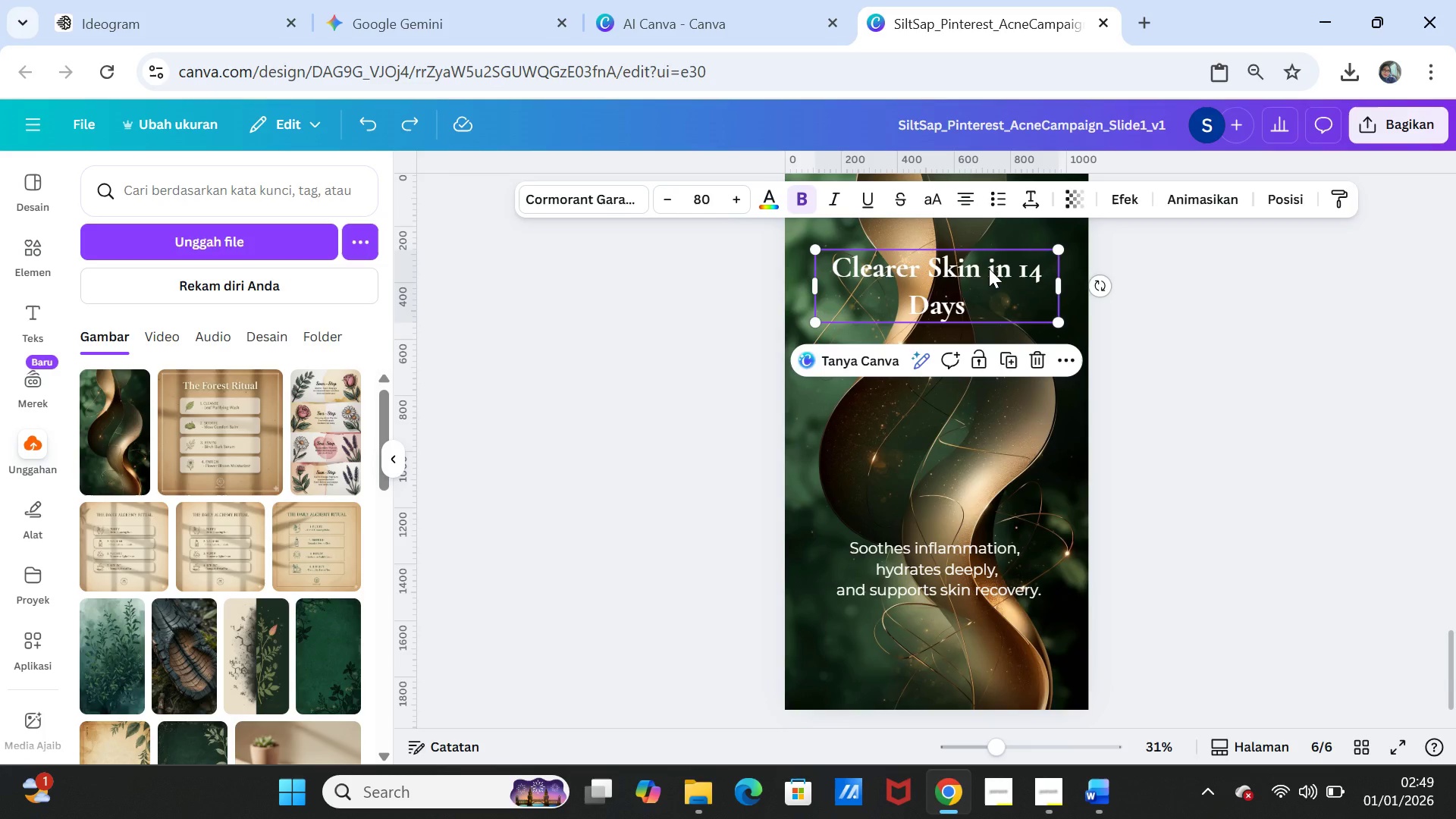 
left_click([989, 268])
 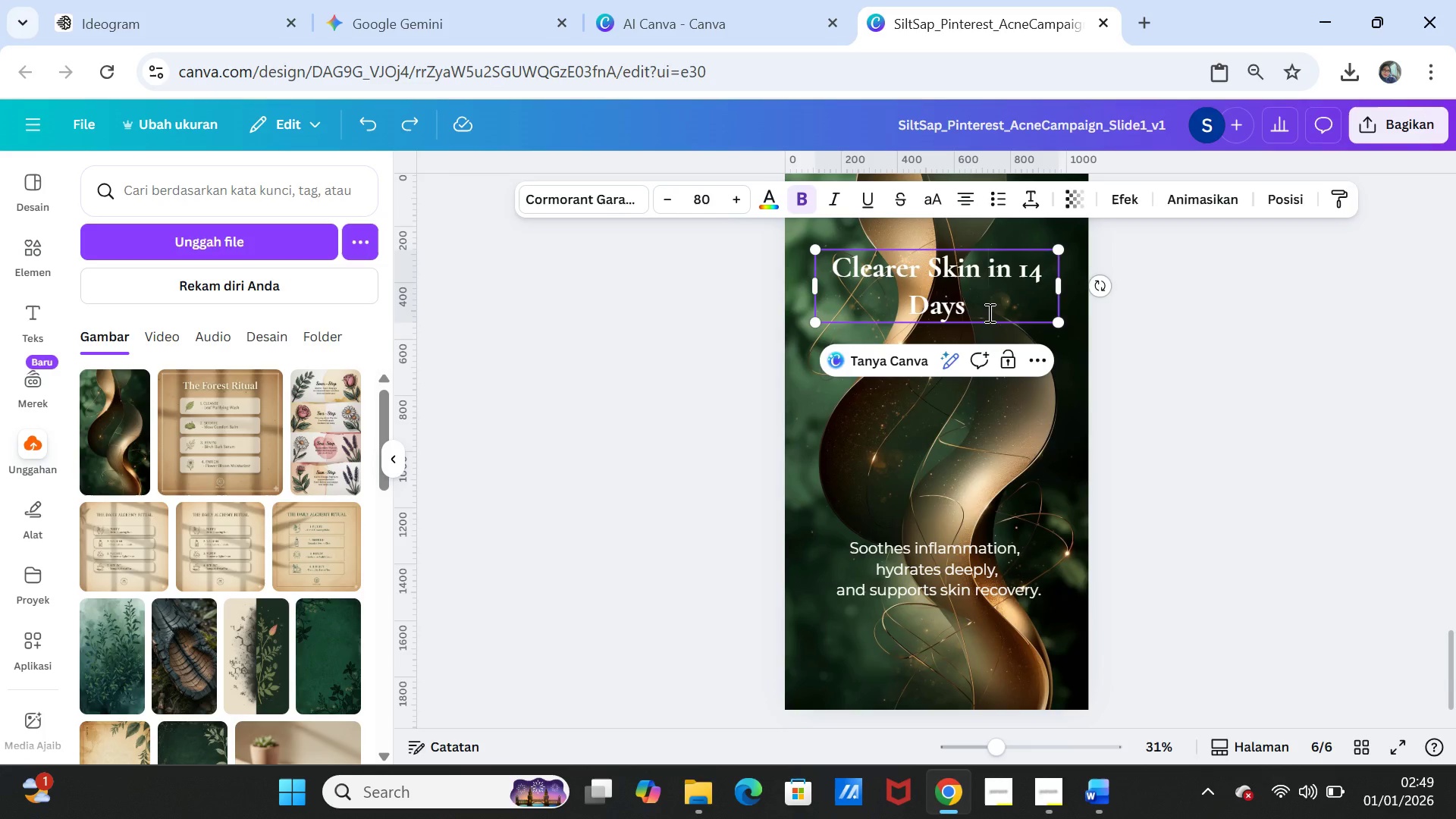 
key(Enter)
 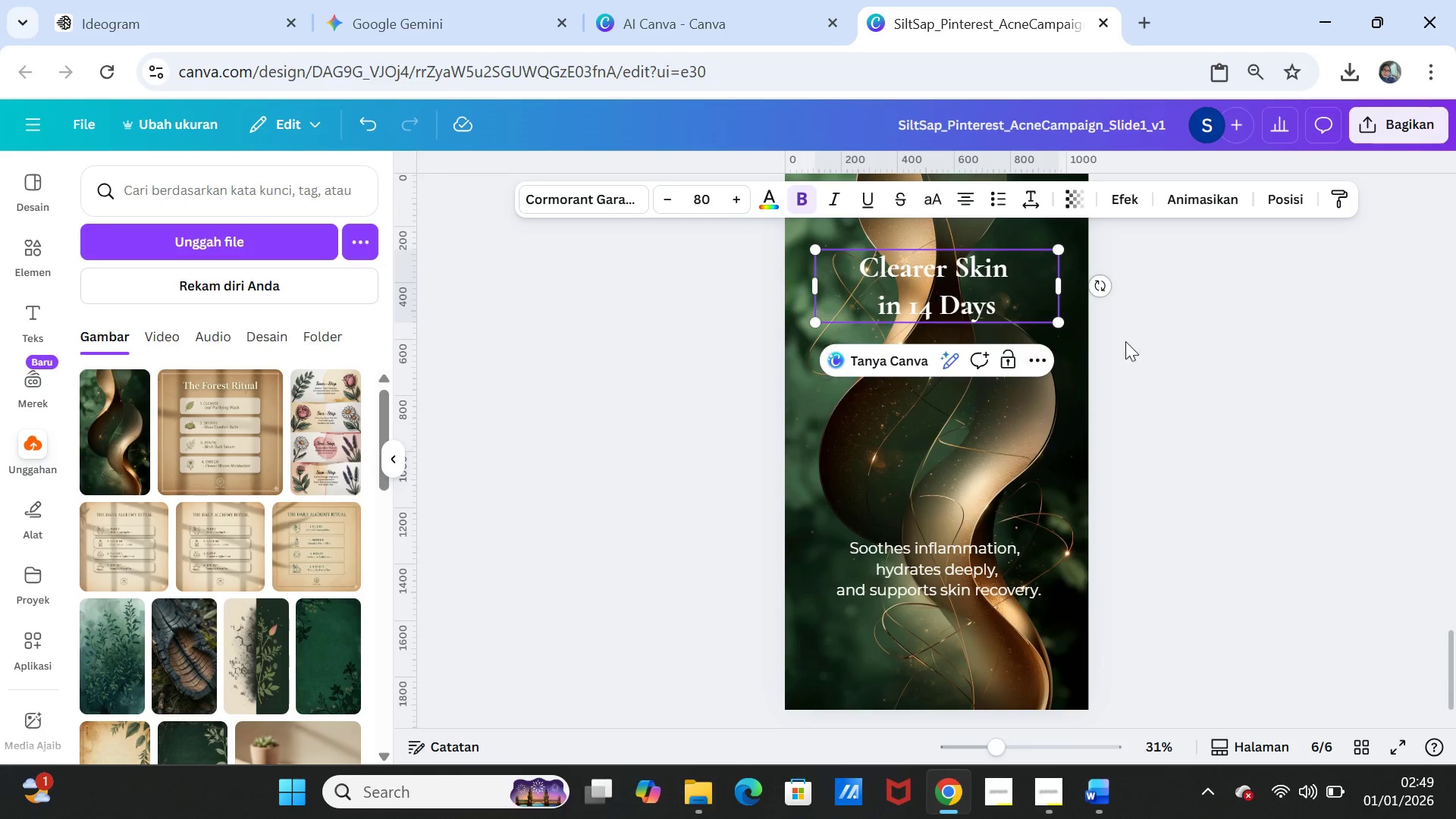 
left_click([1195, 377])
 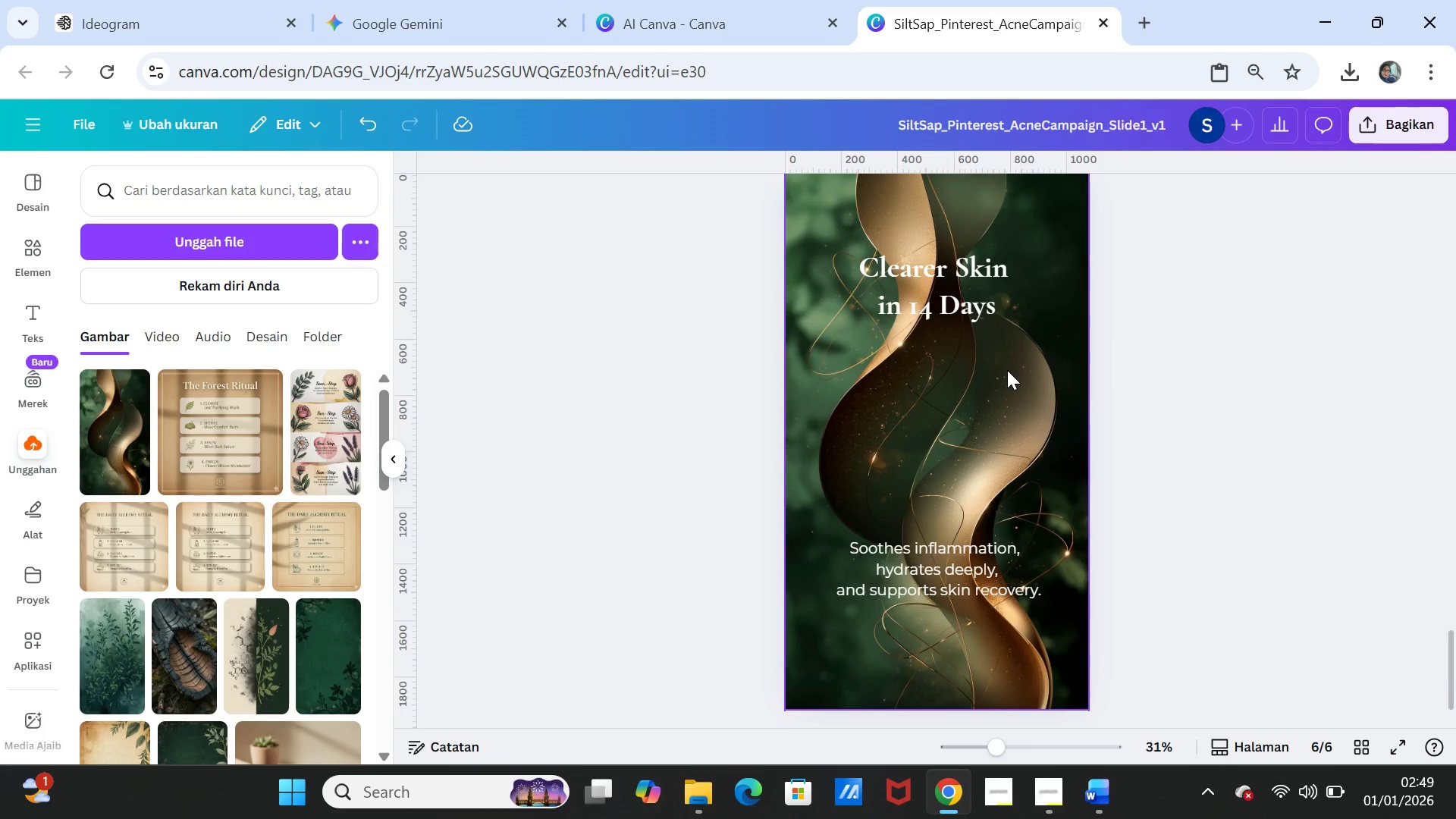 
left_click([1110, 784])
 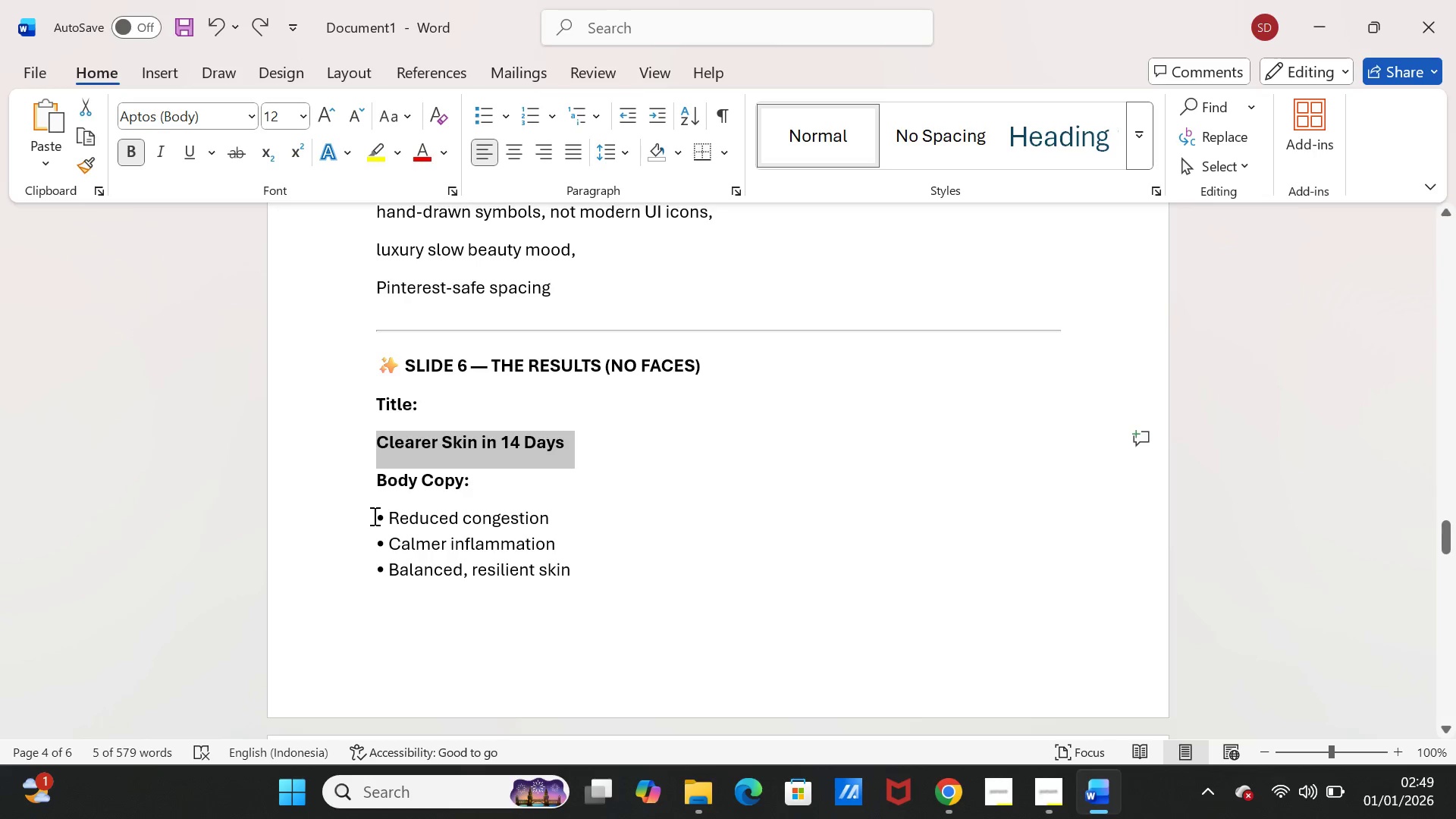 
left_click_drag(start_coordinate=[392, 516], to_coordinate=[573, 568])
 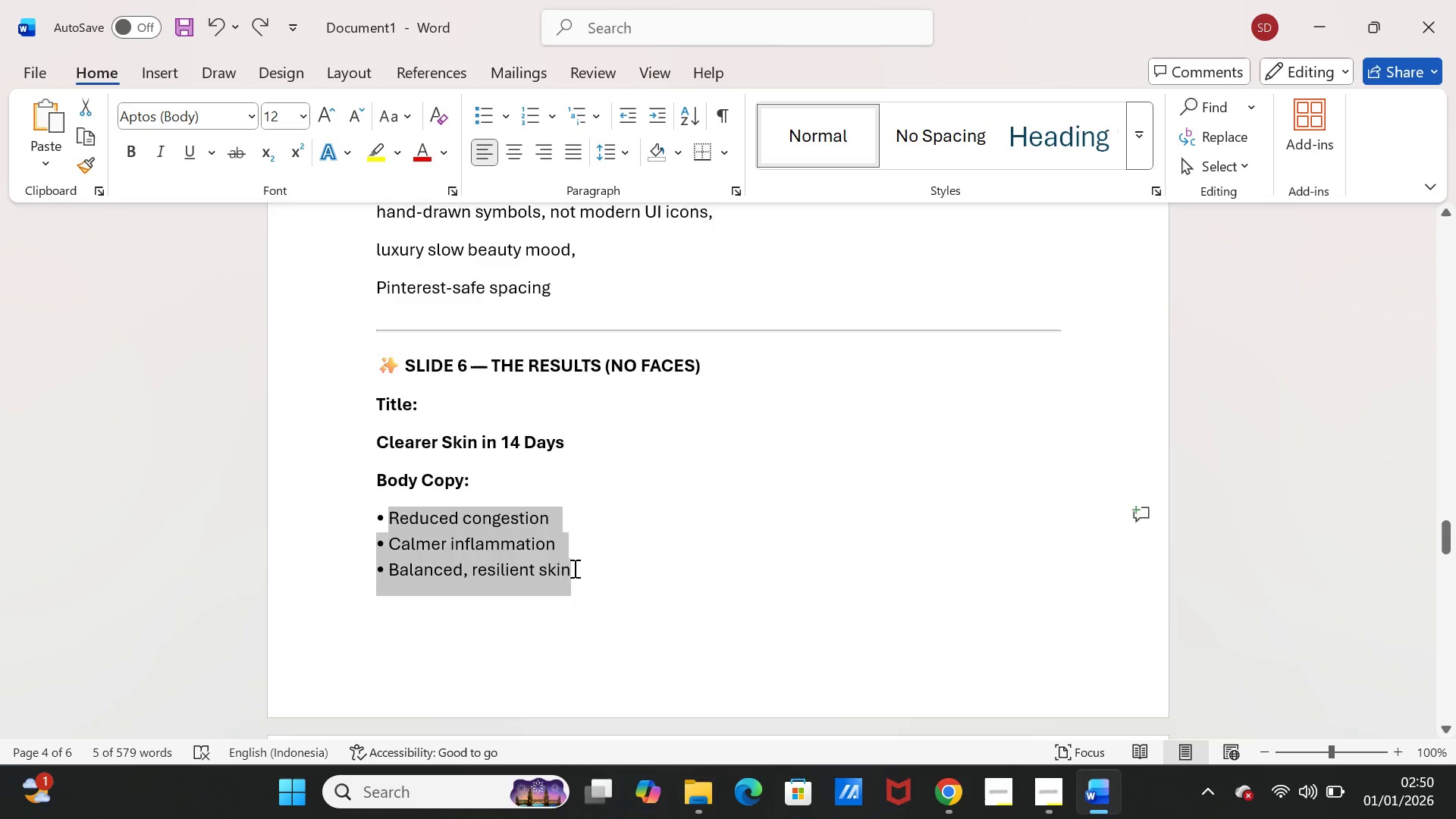 
scroll: coordinate [576, 566], scroll_direction: down, amount: 5.0
 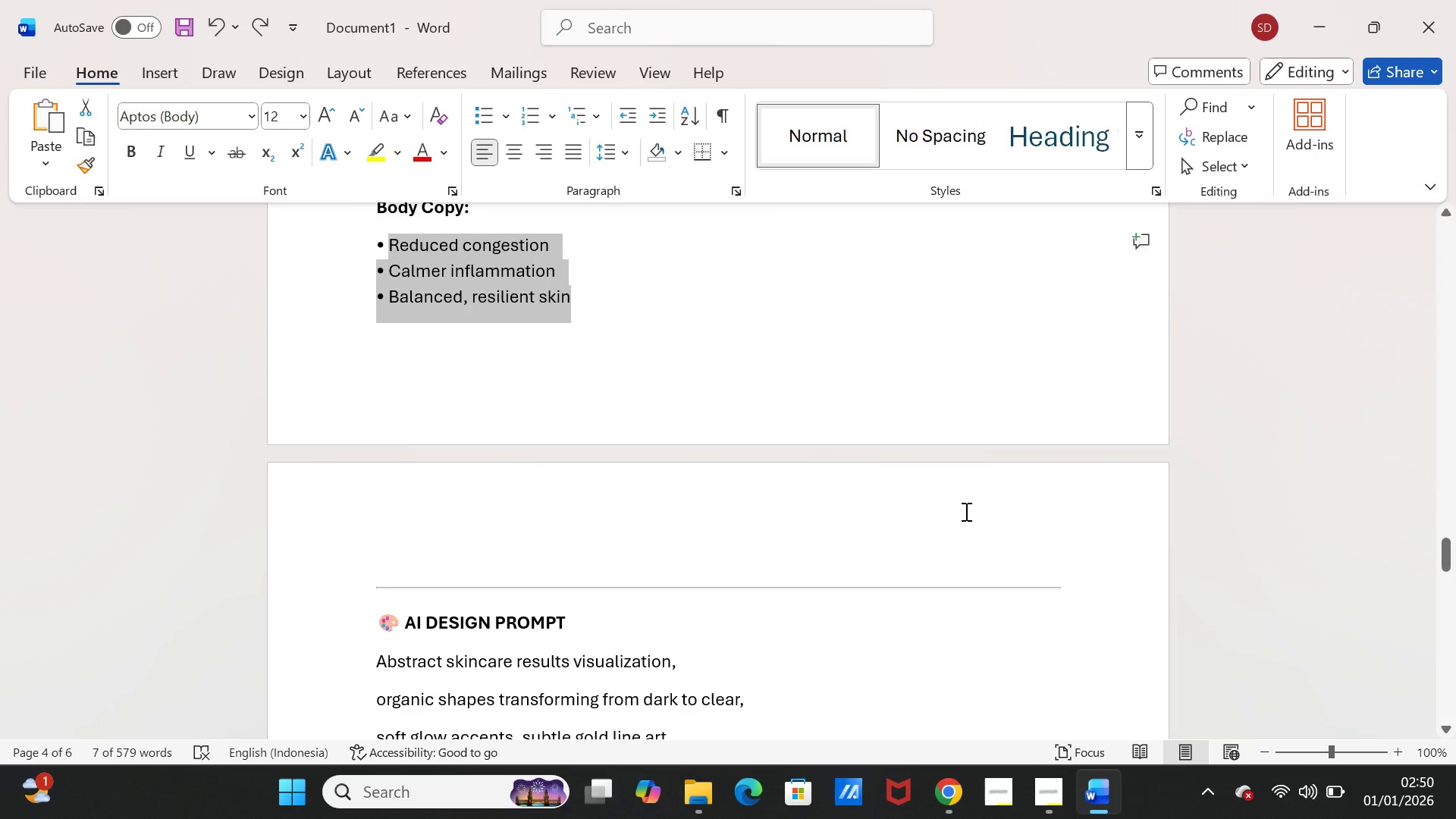 
key(Control+C)
 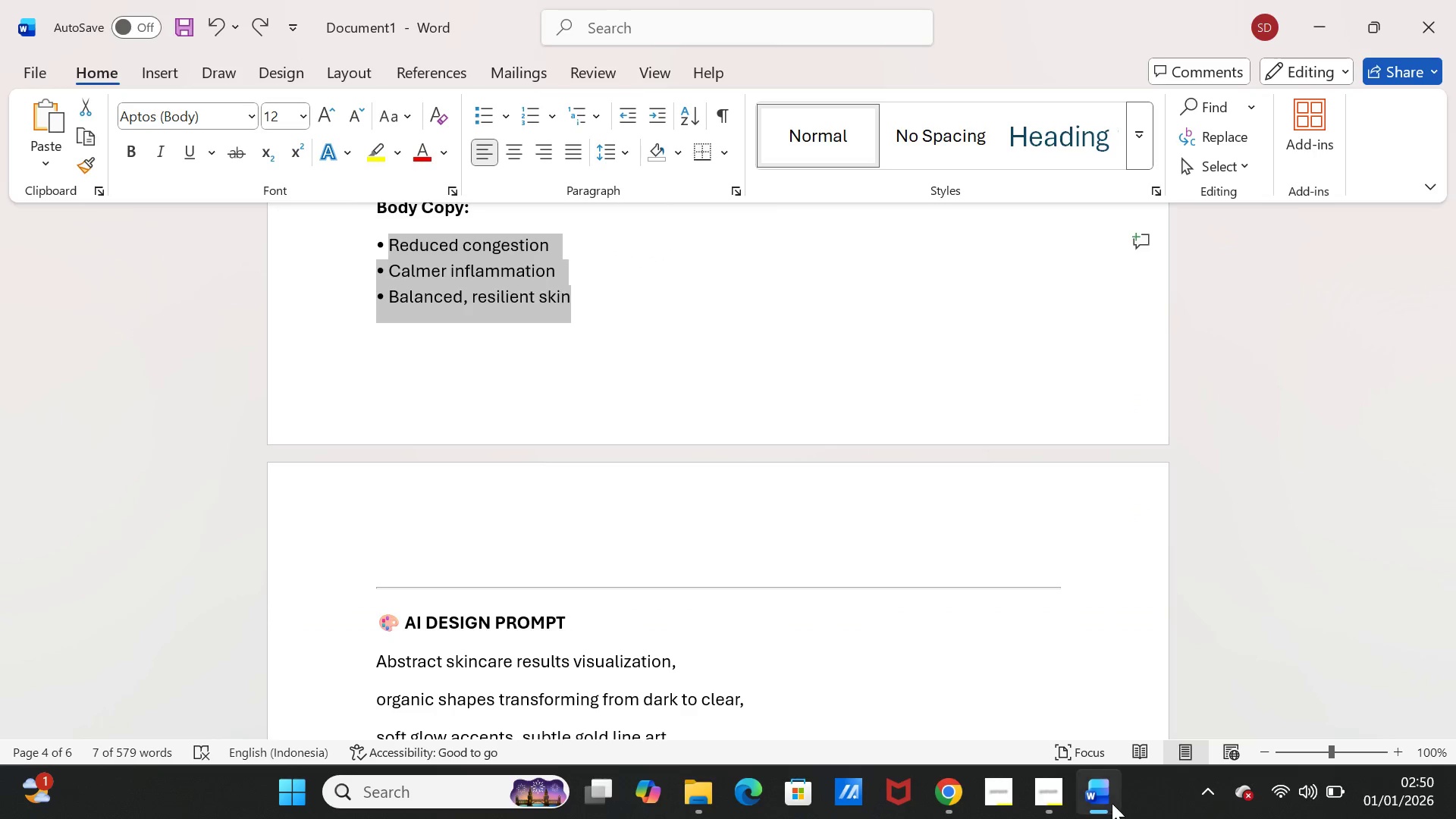 
left_click([1111, 802])
 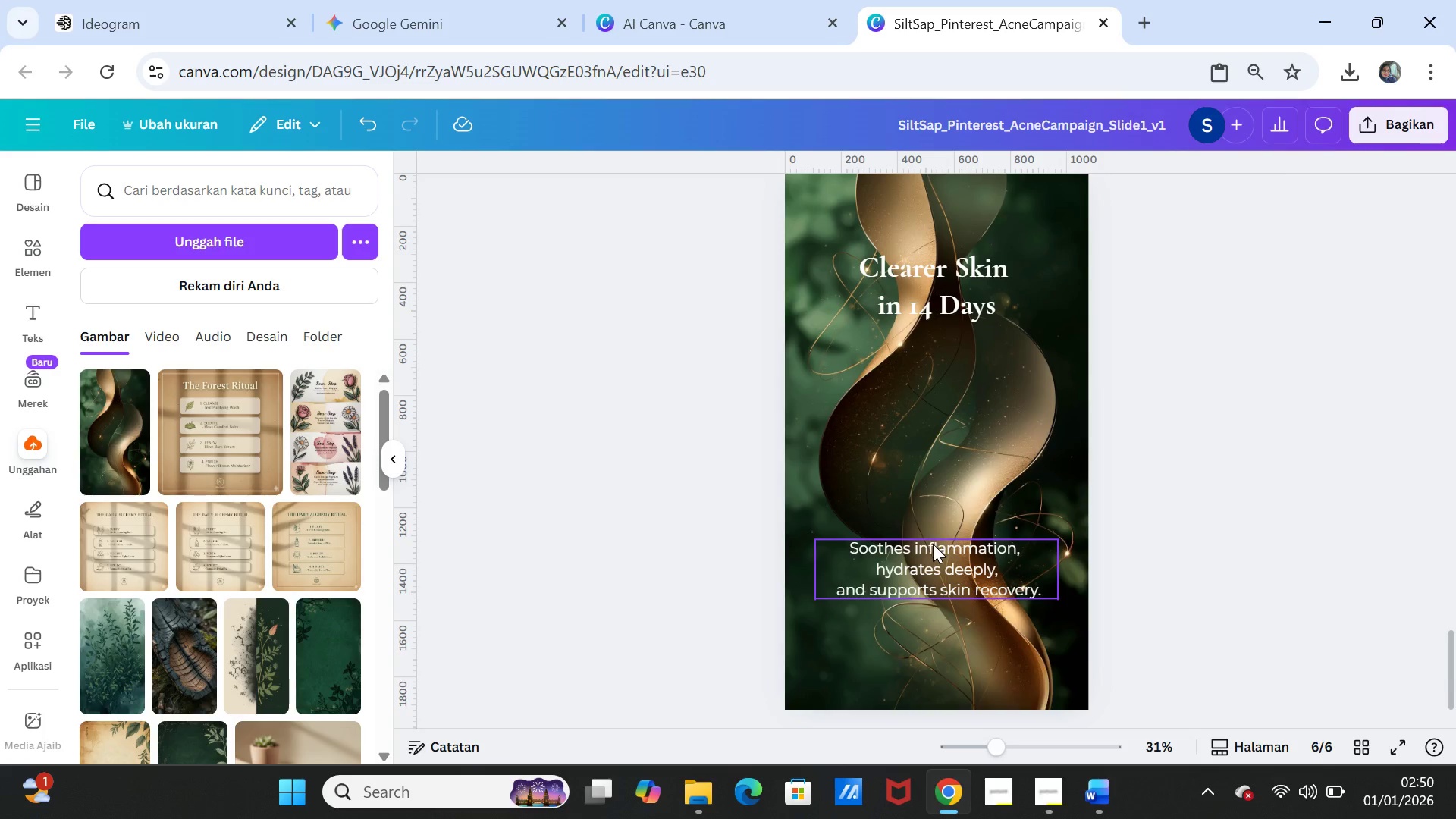 
double_click([932, 544])
 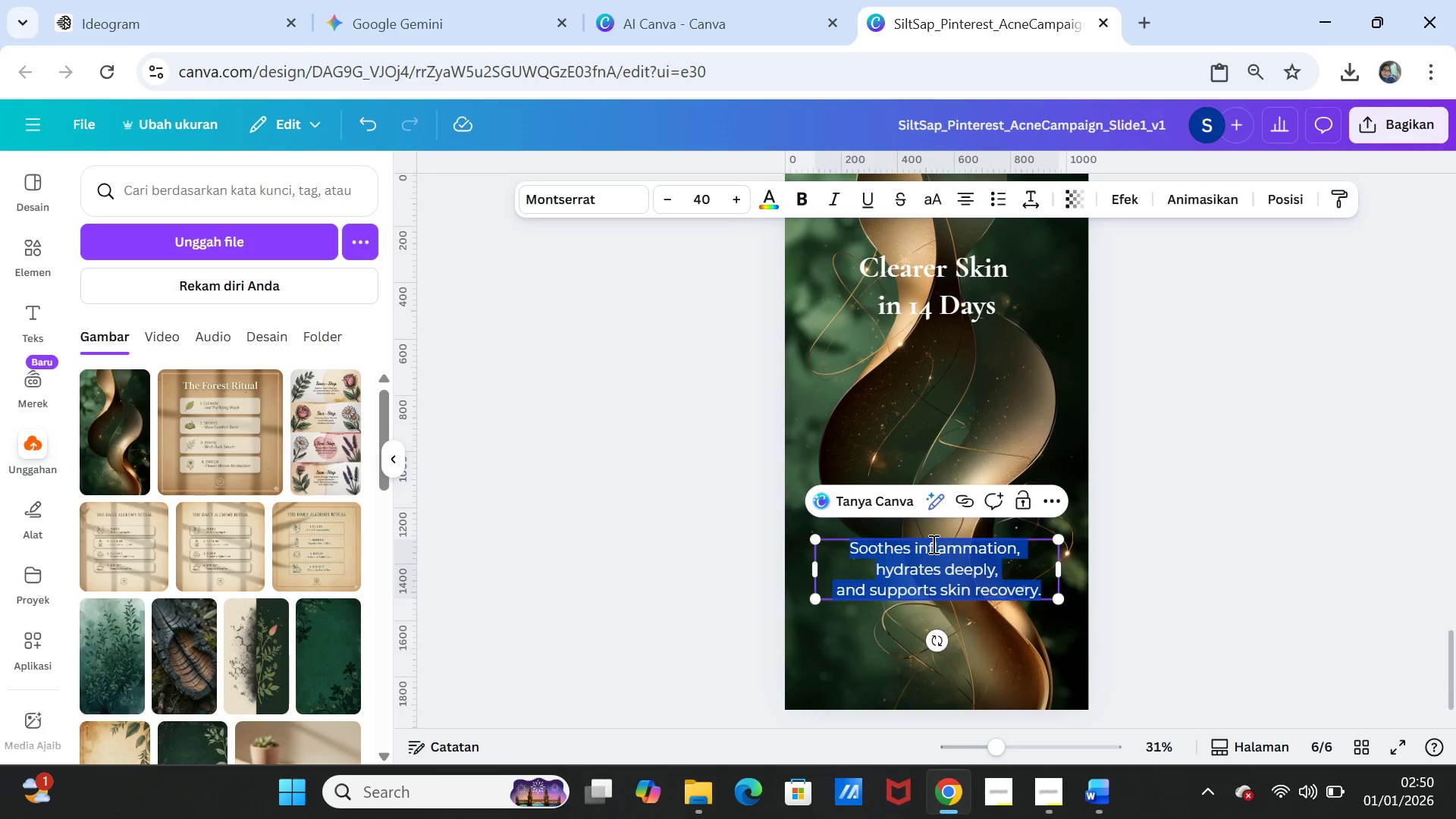 
triple_click([932, 544])
 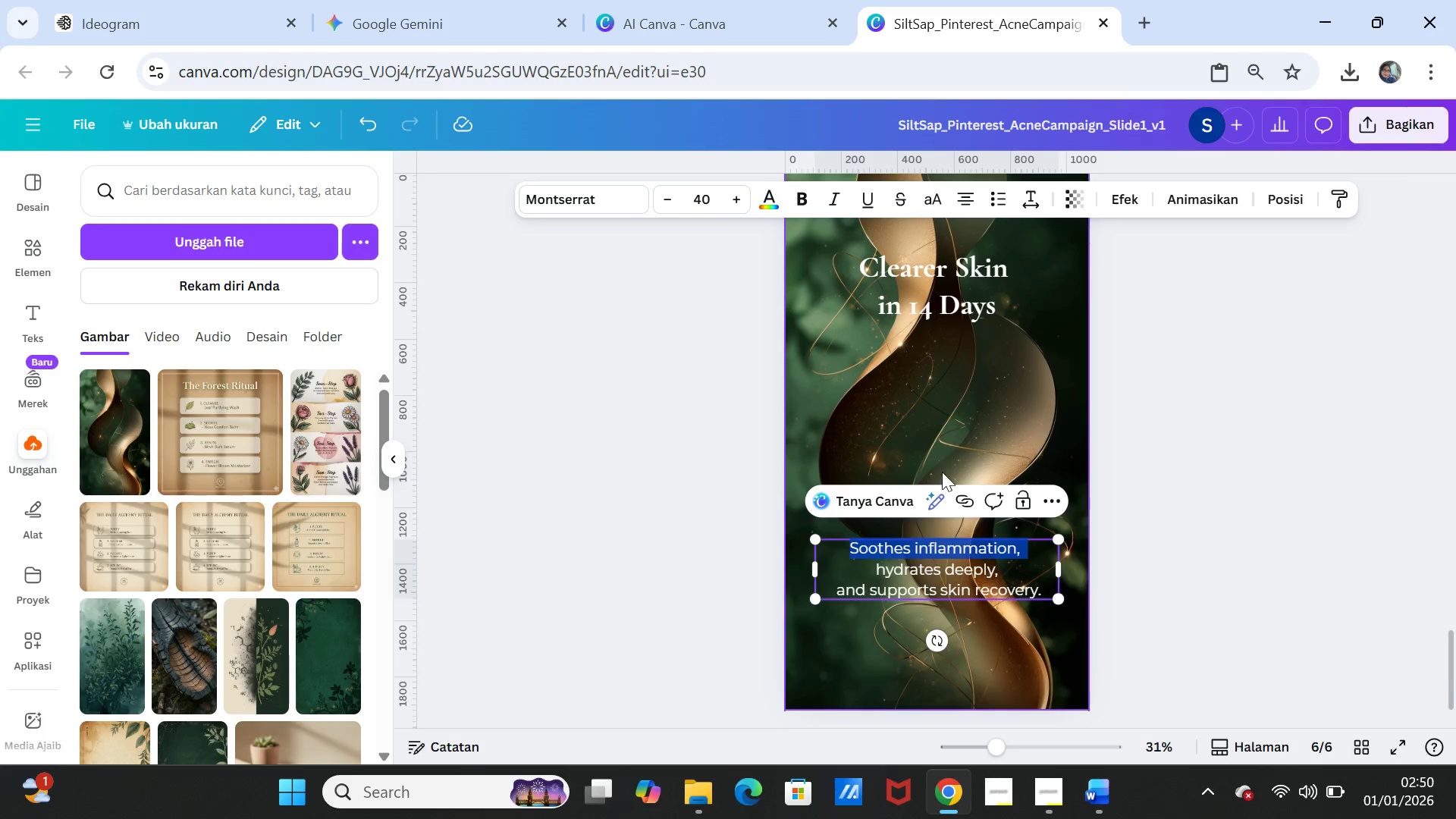 
left_click([982, 446])
 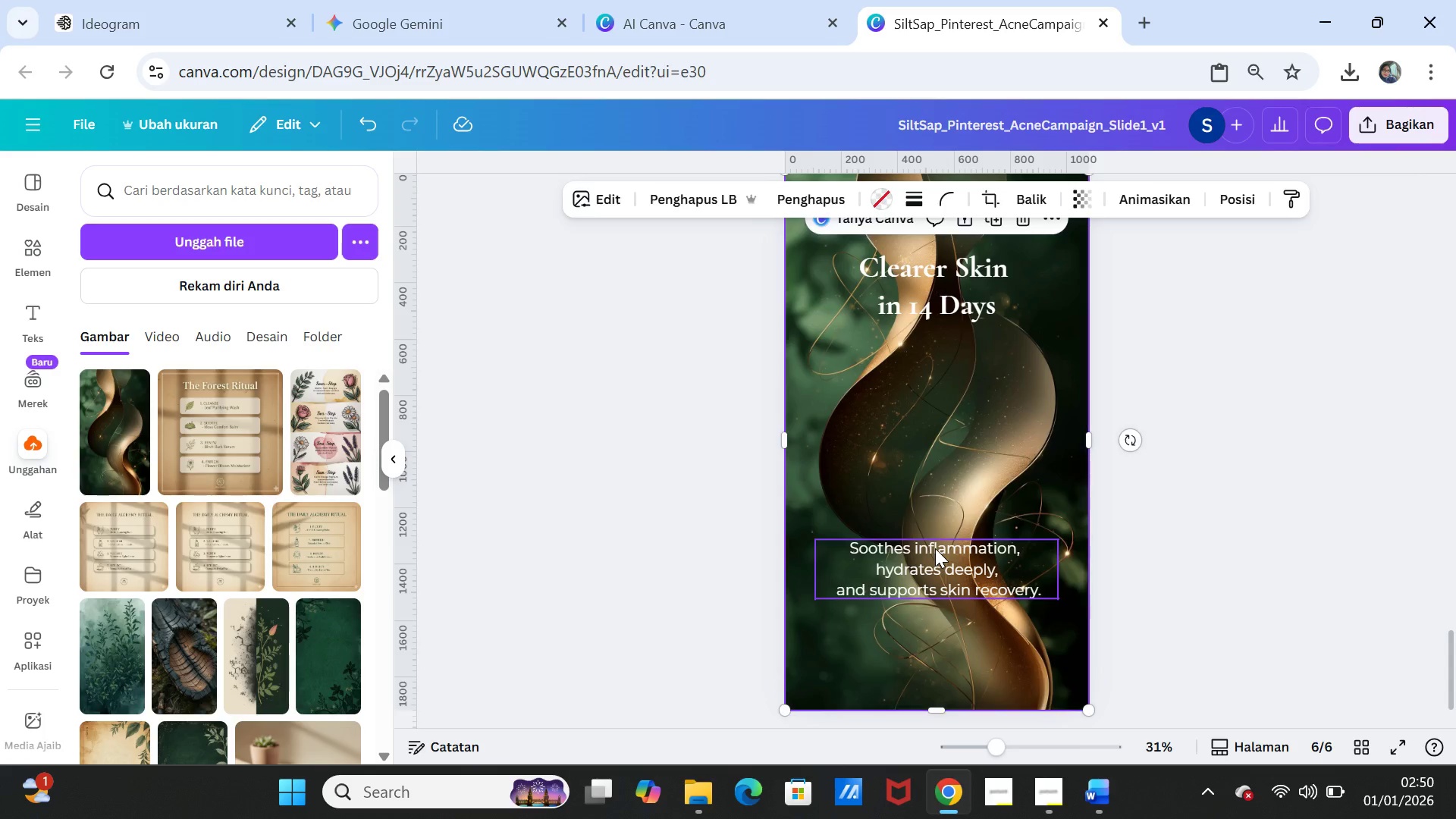 
double_click([935, 548])
 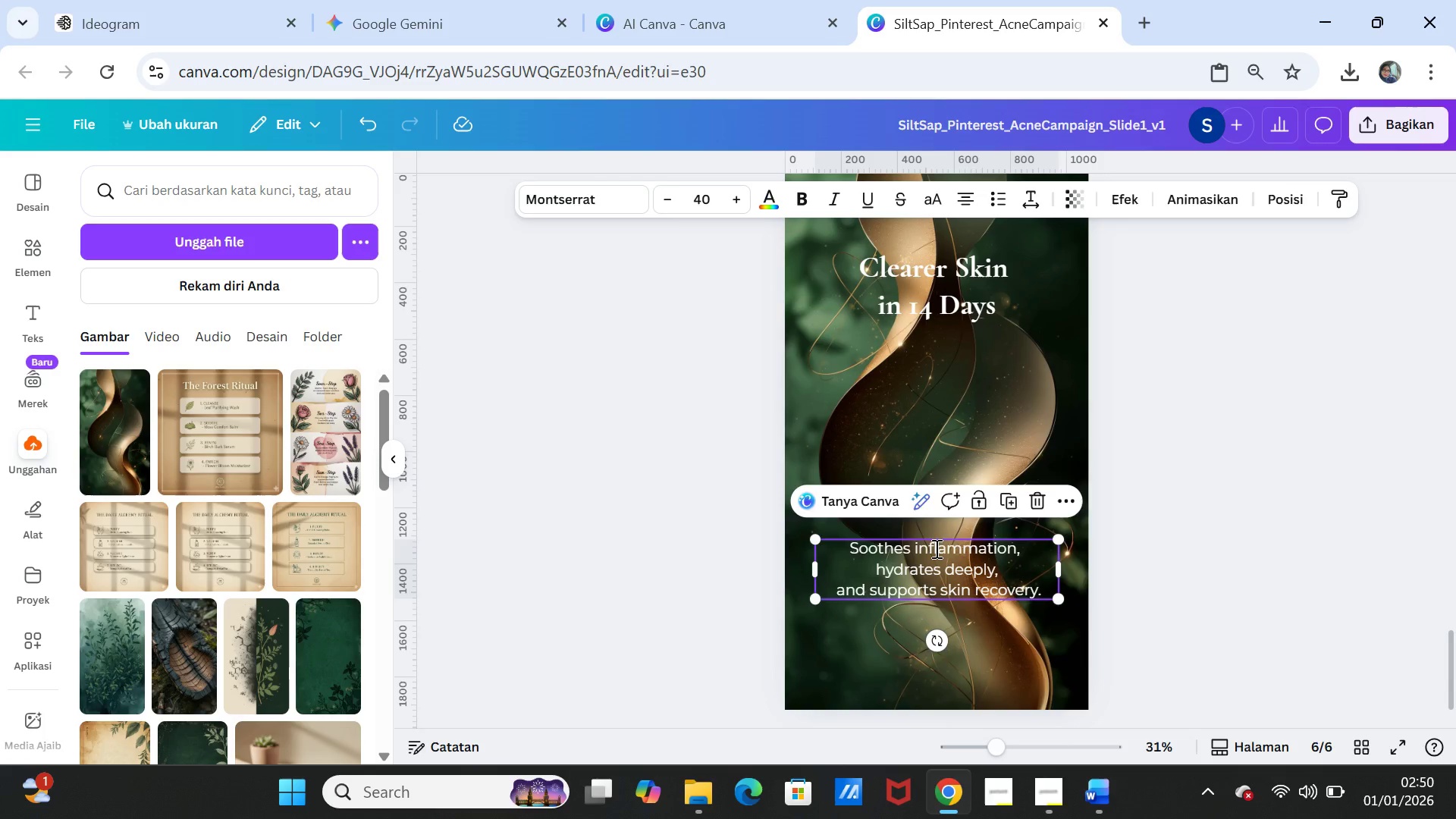 
triple_click([935, 548])
 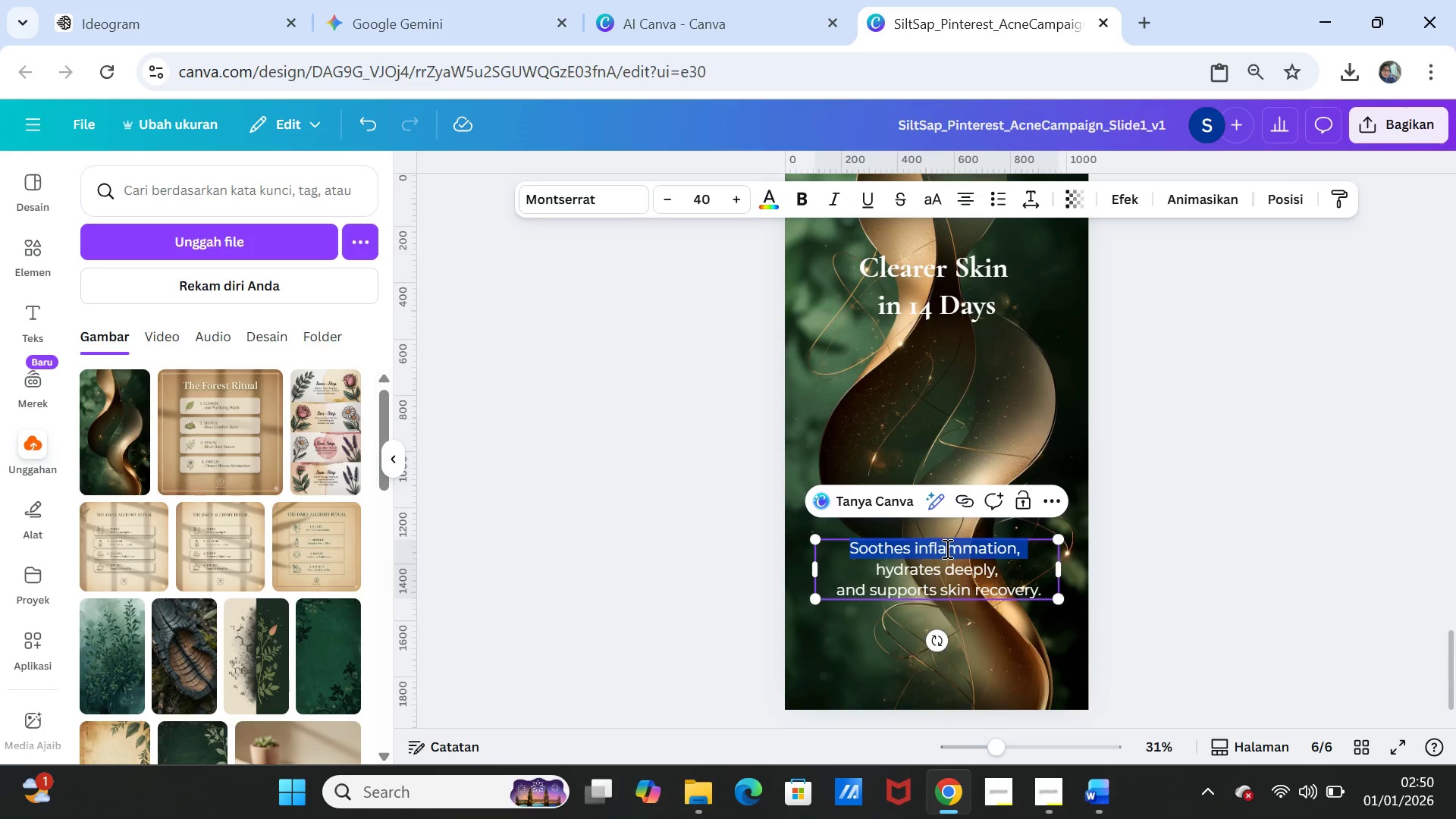 
key(Shift+ArrowDown)
 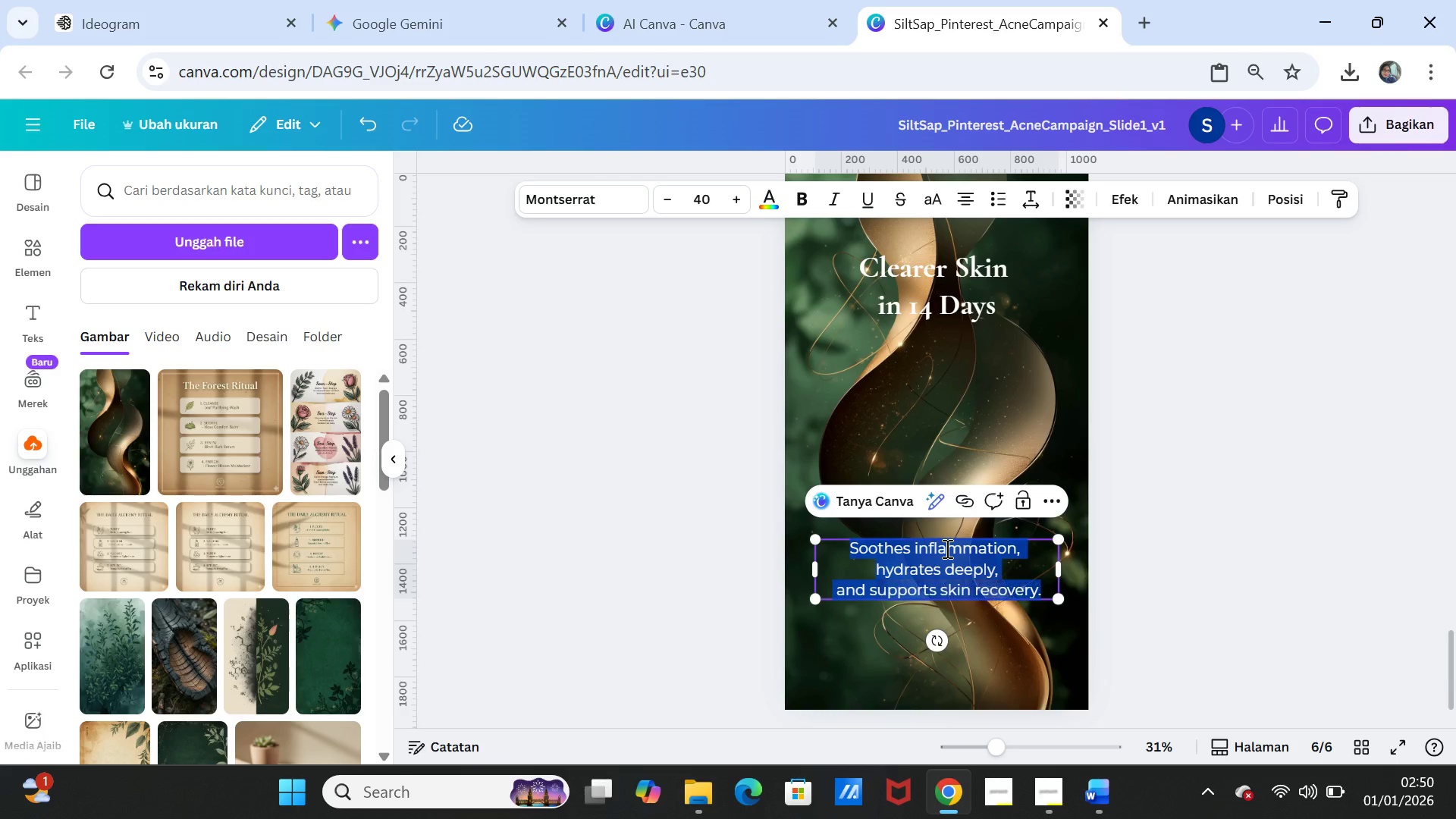 
key(Shift+ArrowDown)
 